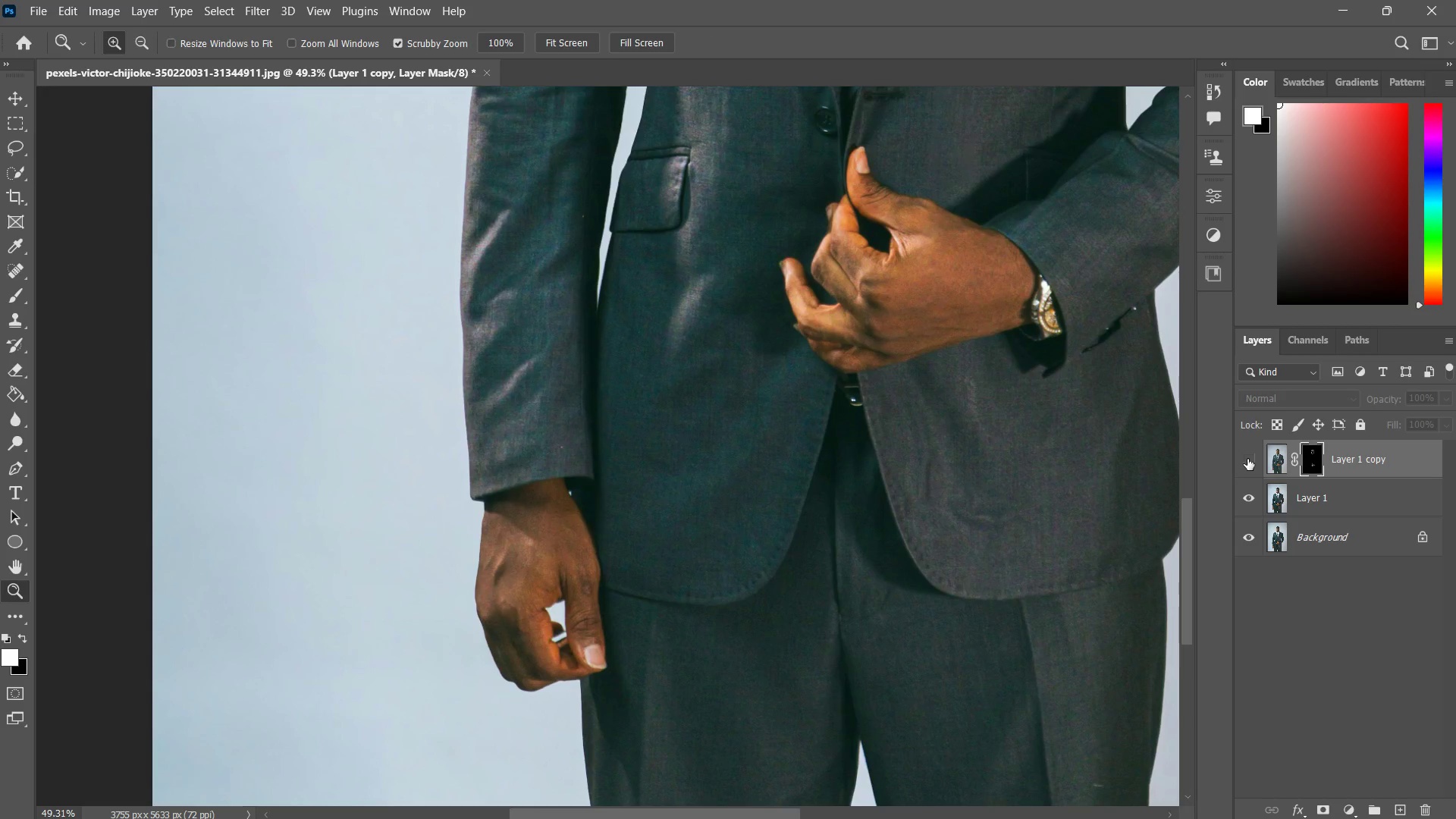 
left_click([1247, 457])
 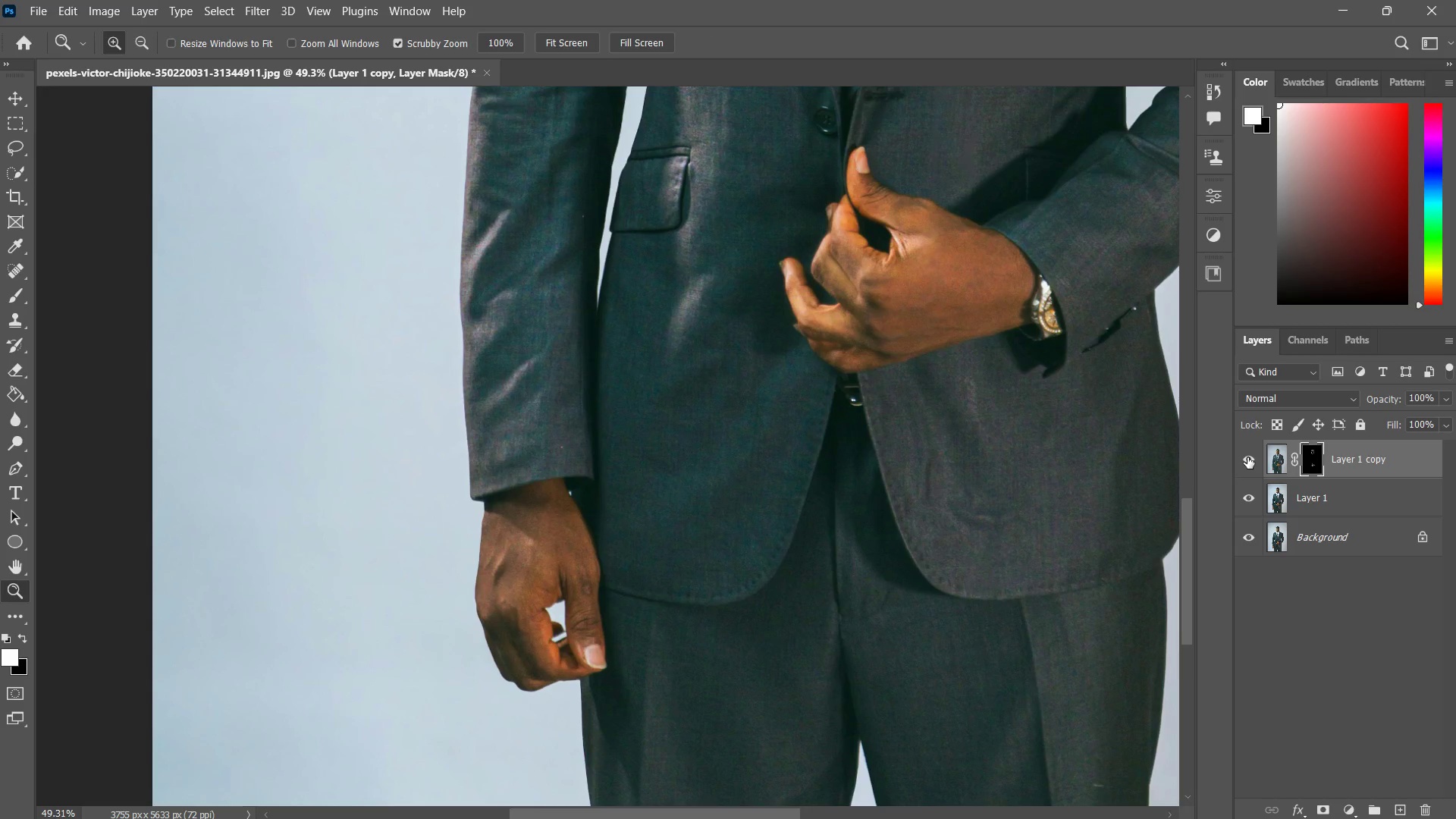 
left_click([1247, 457])
 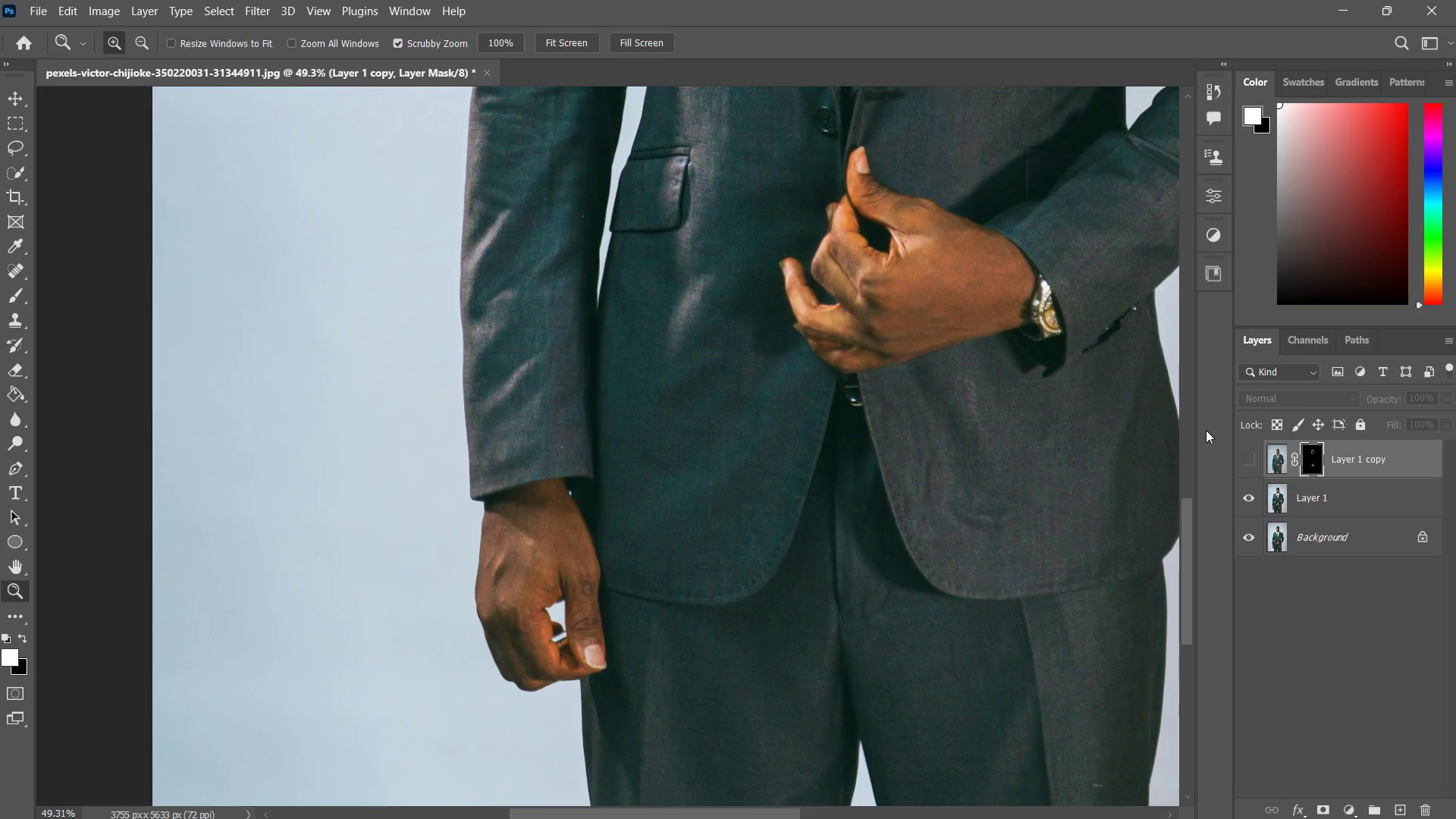 
type(zz)
 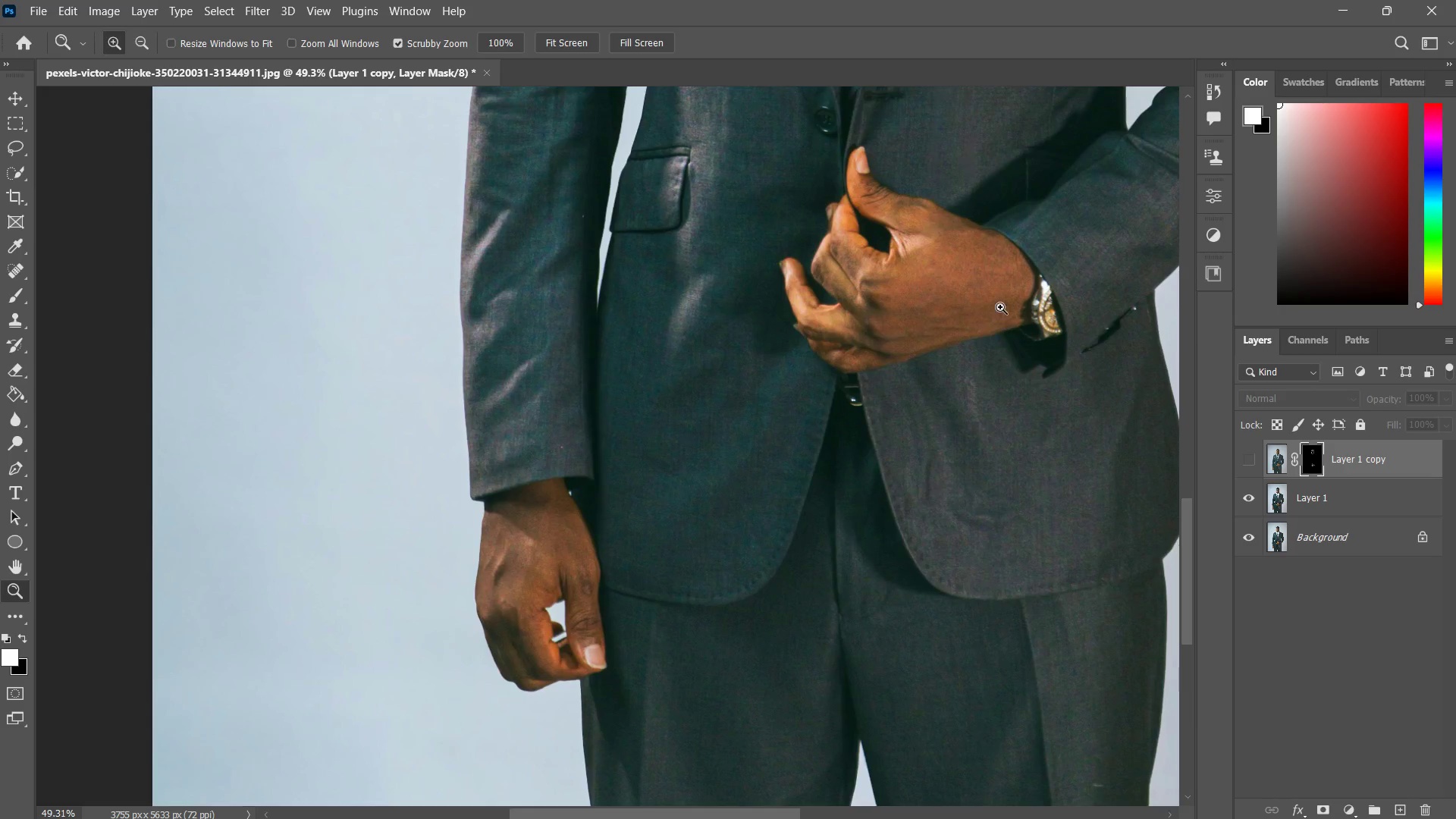 
left_click_drag(start_coordinate=[997, 315], to_coordinate=[1038, 278])
 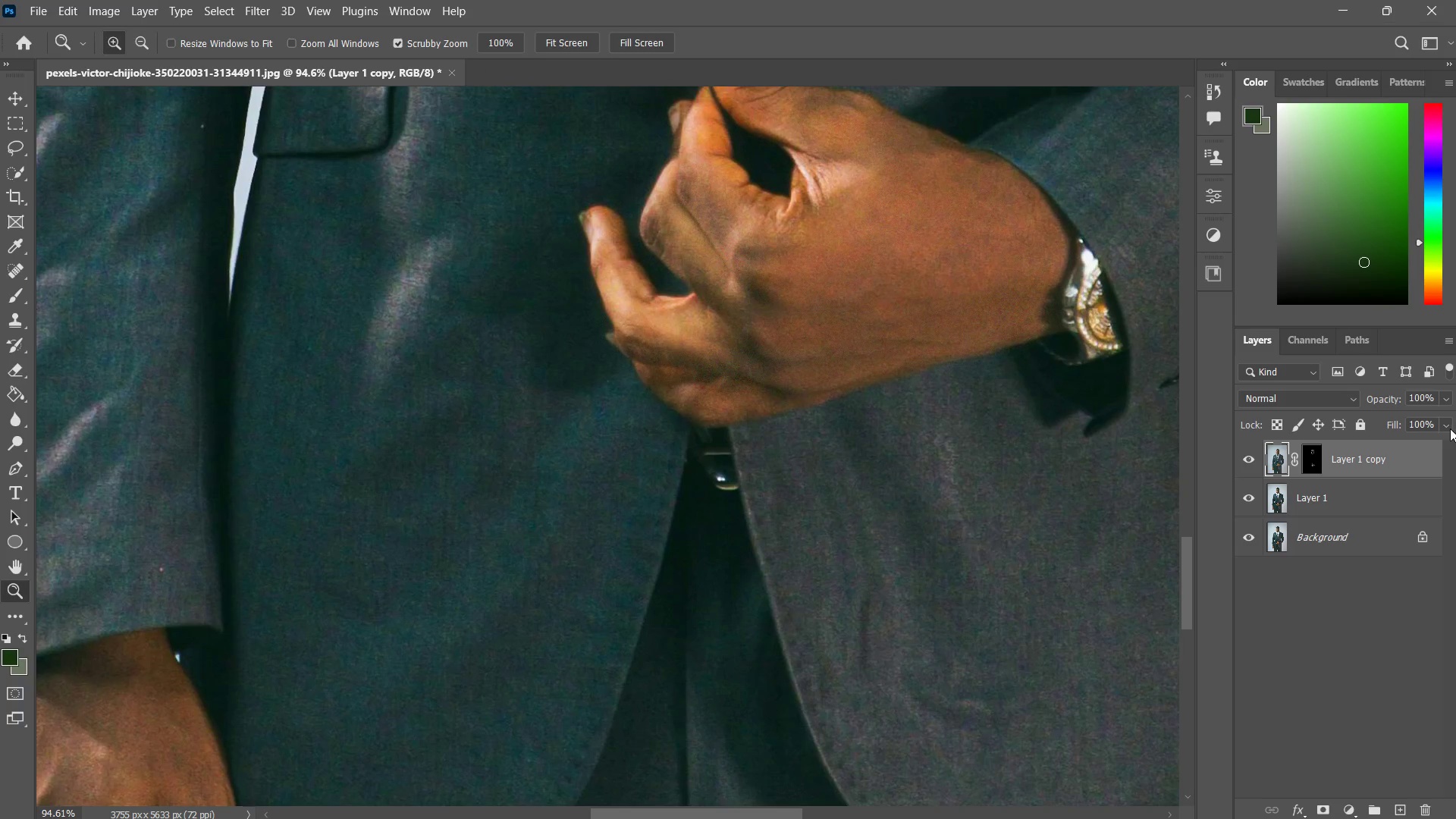 
left_click_drag(start_coordinate=[1417, 446], to_coordinate=[1408, 447])
 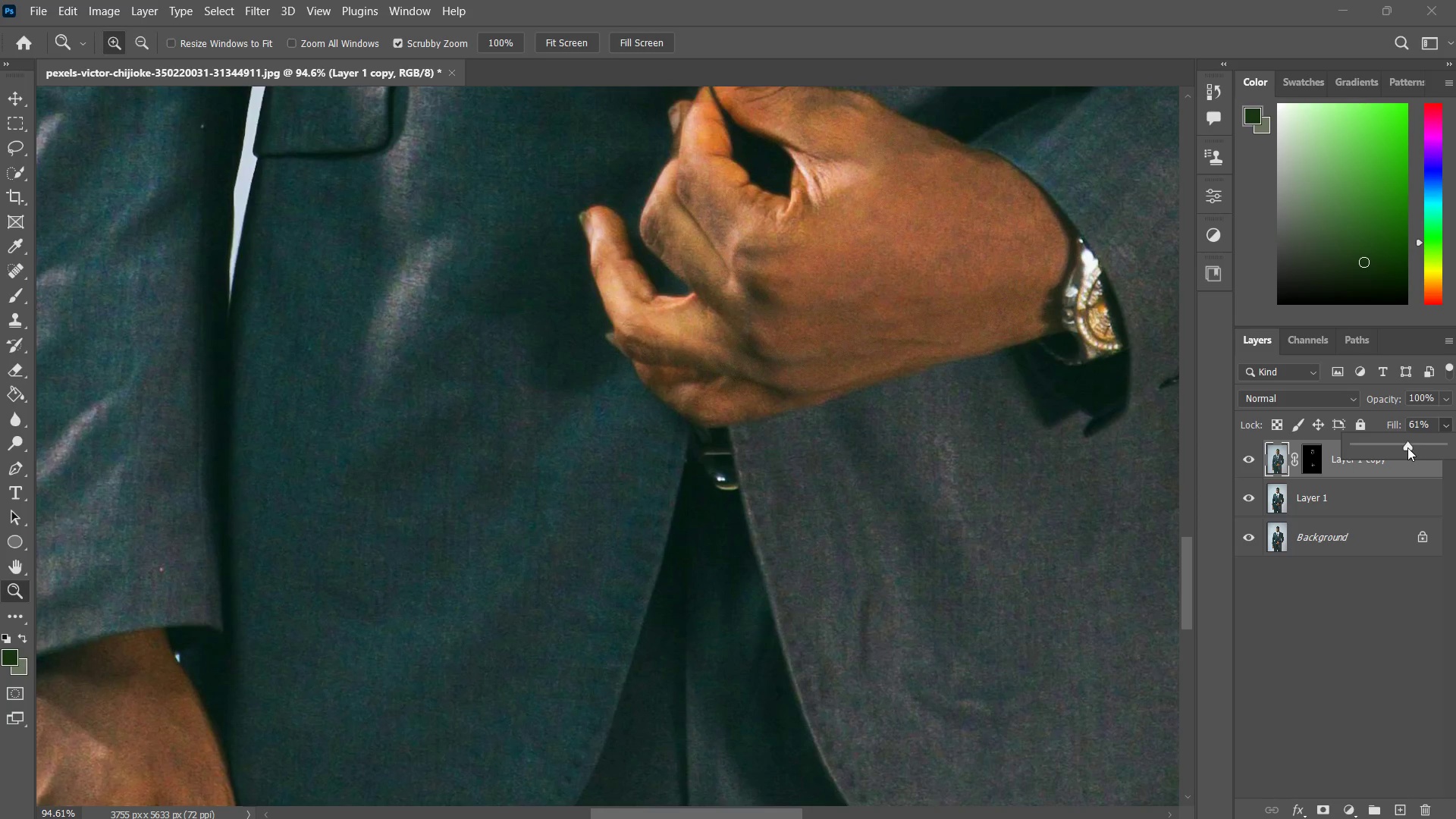 
left_click_drag(start_coordinate=[1407, 447], to_coordinate=[1401, 450])
 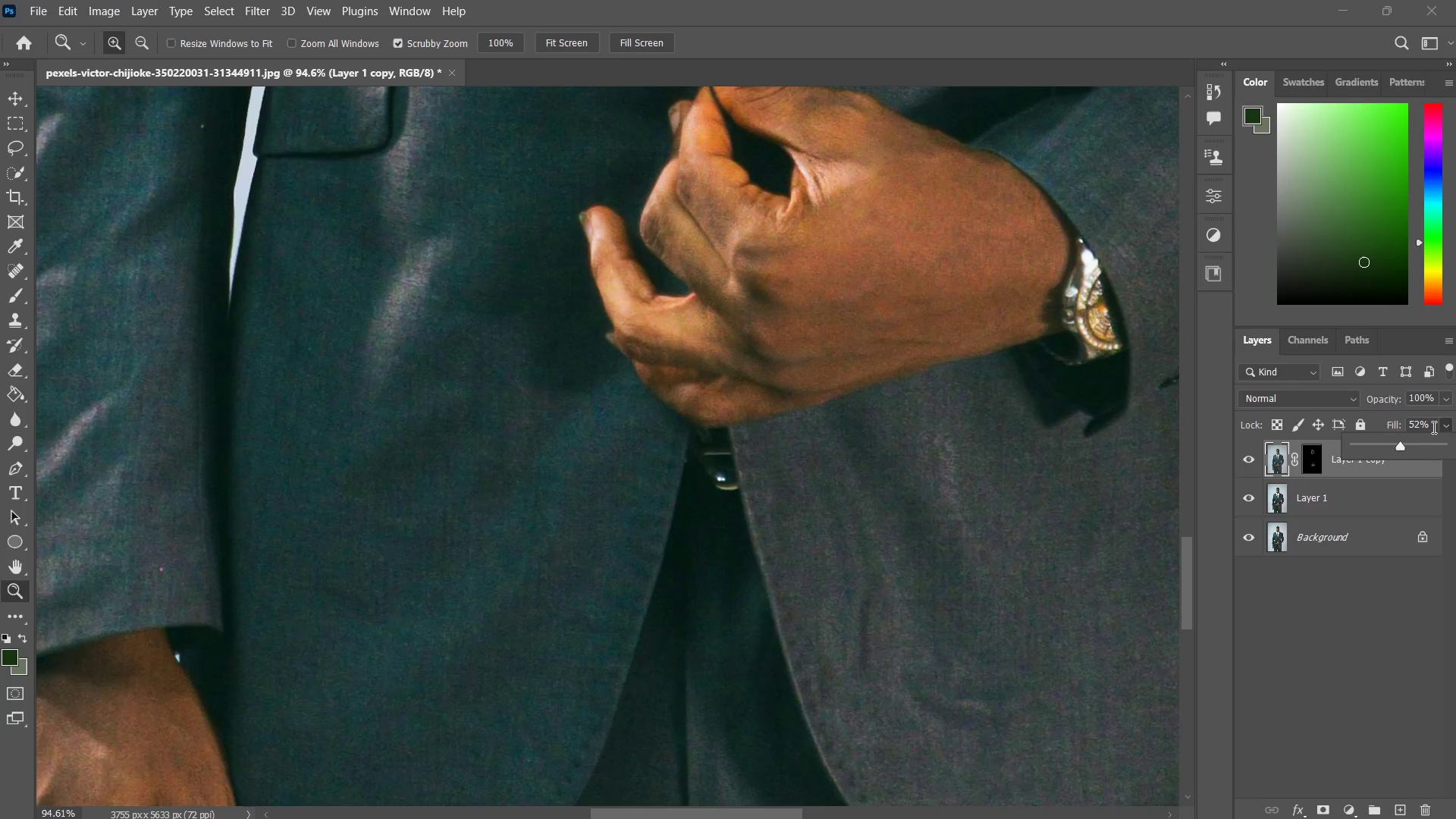 
left_click_drag(start_coordinate=[1435, 425], to_coordinate=[1344, 428])
 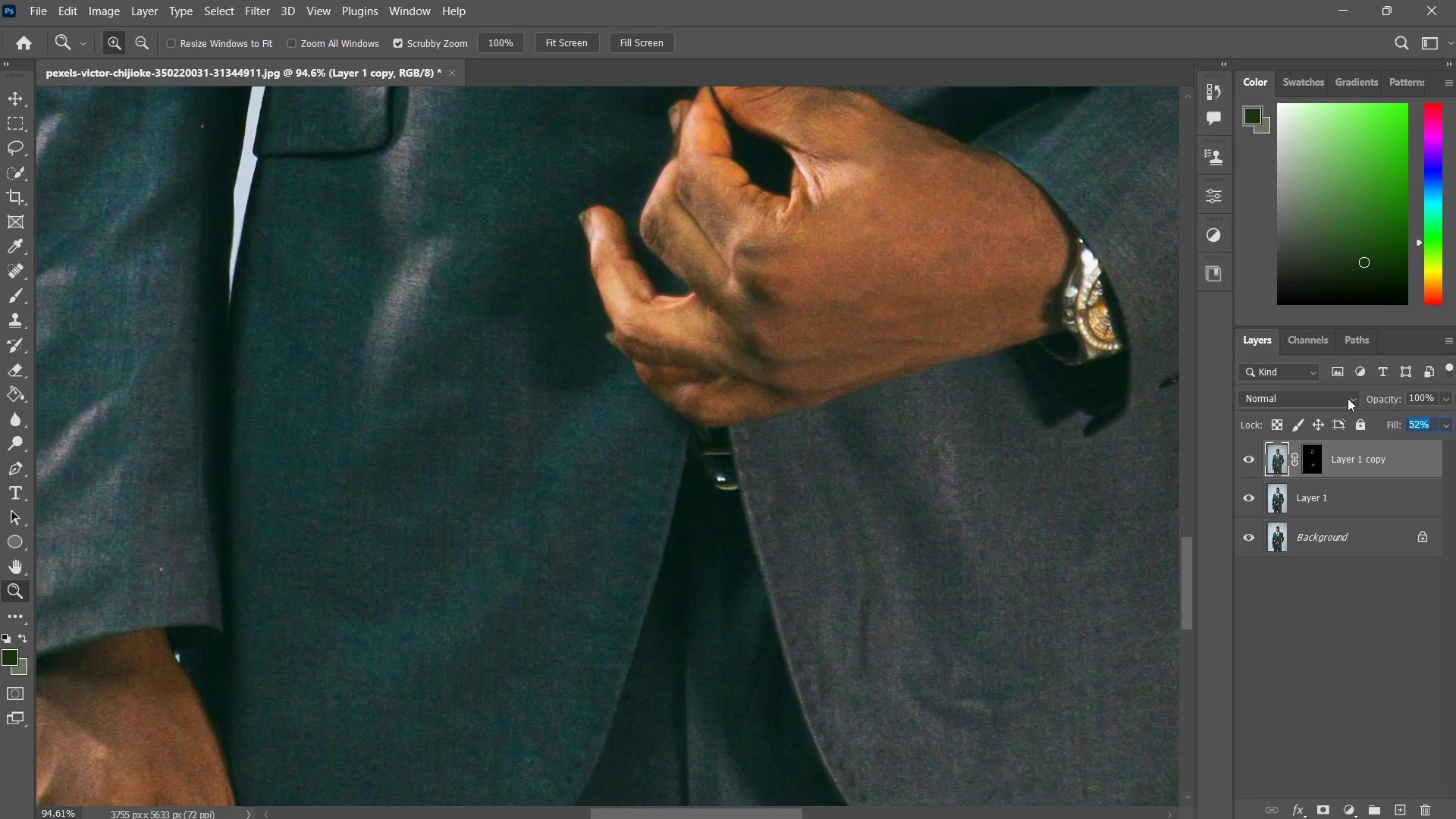 
key(Backspace)
 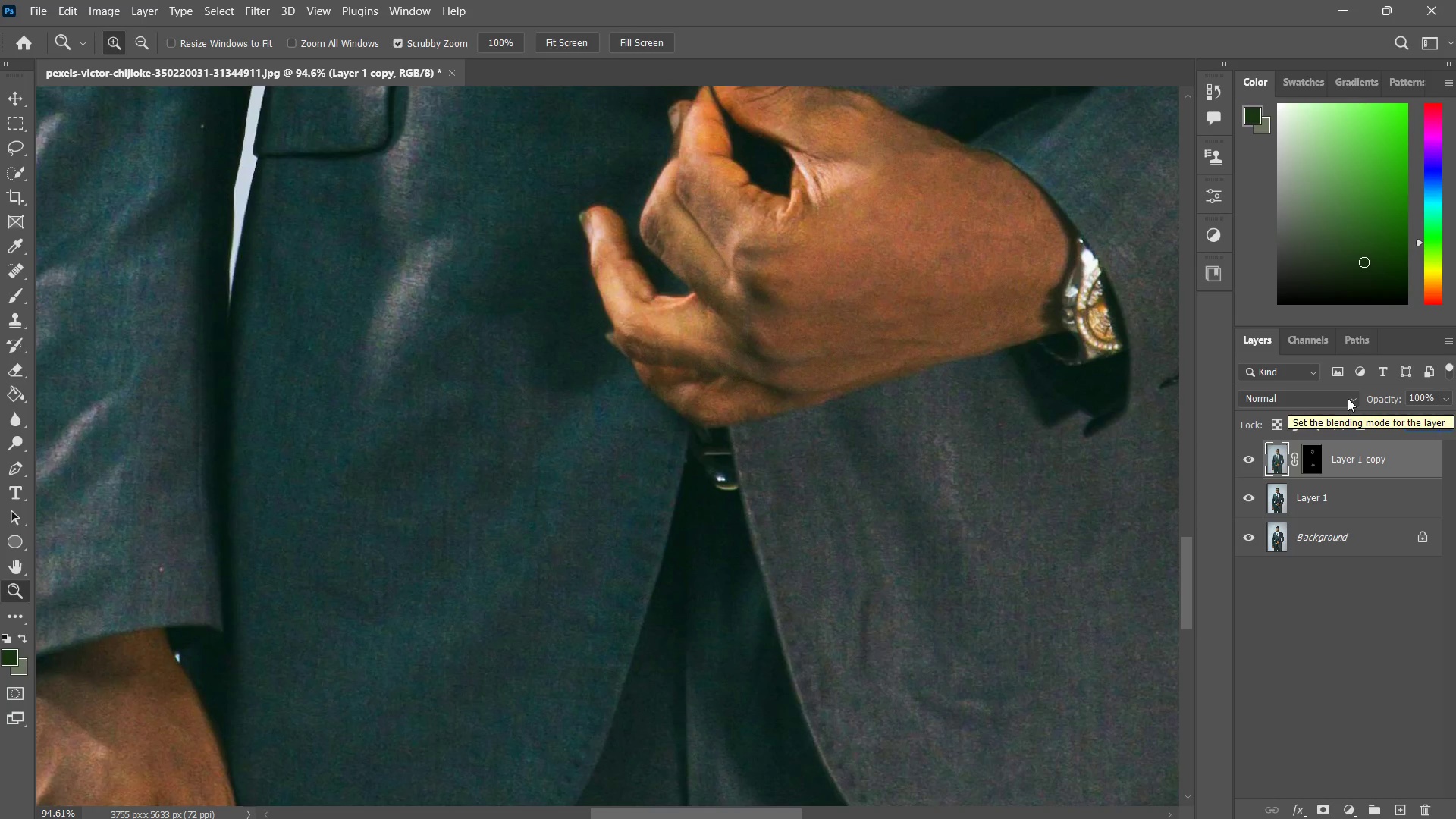 
key(Numpad5)
 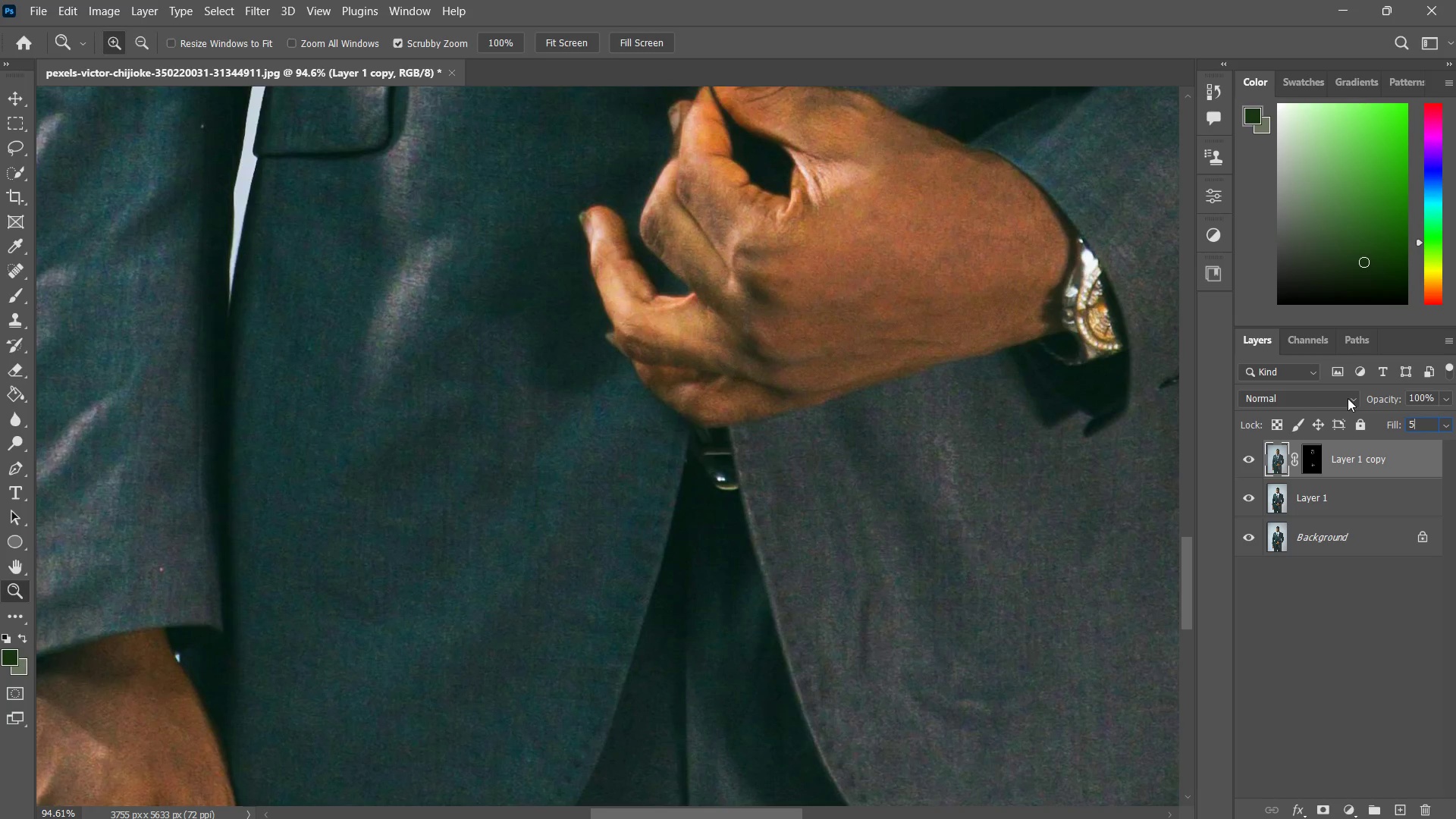 
key(Numpad0)
 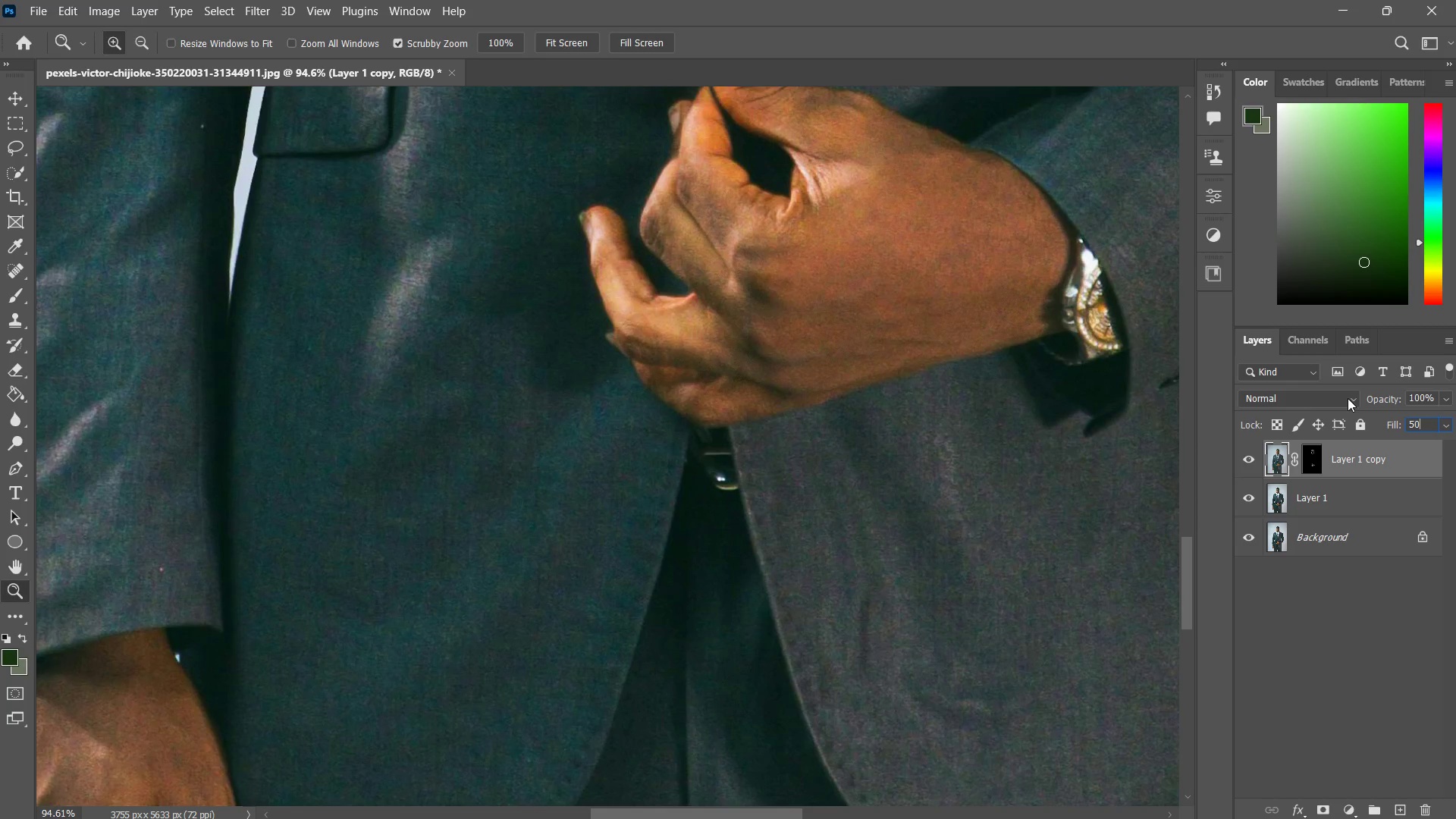 
key(NumpadEnter)
 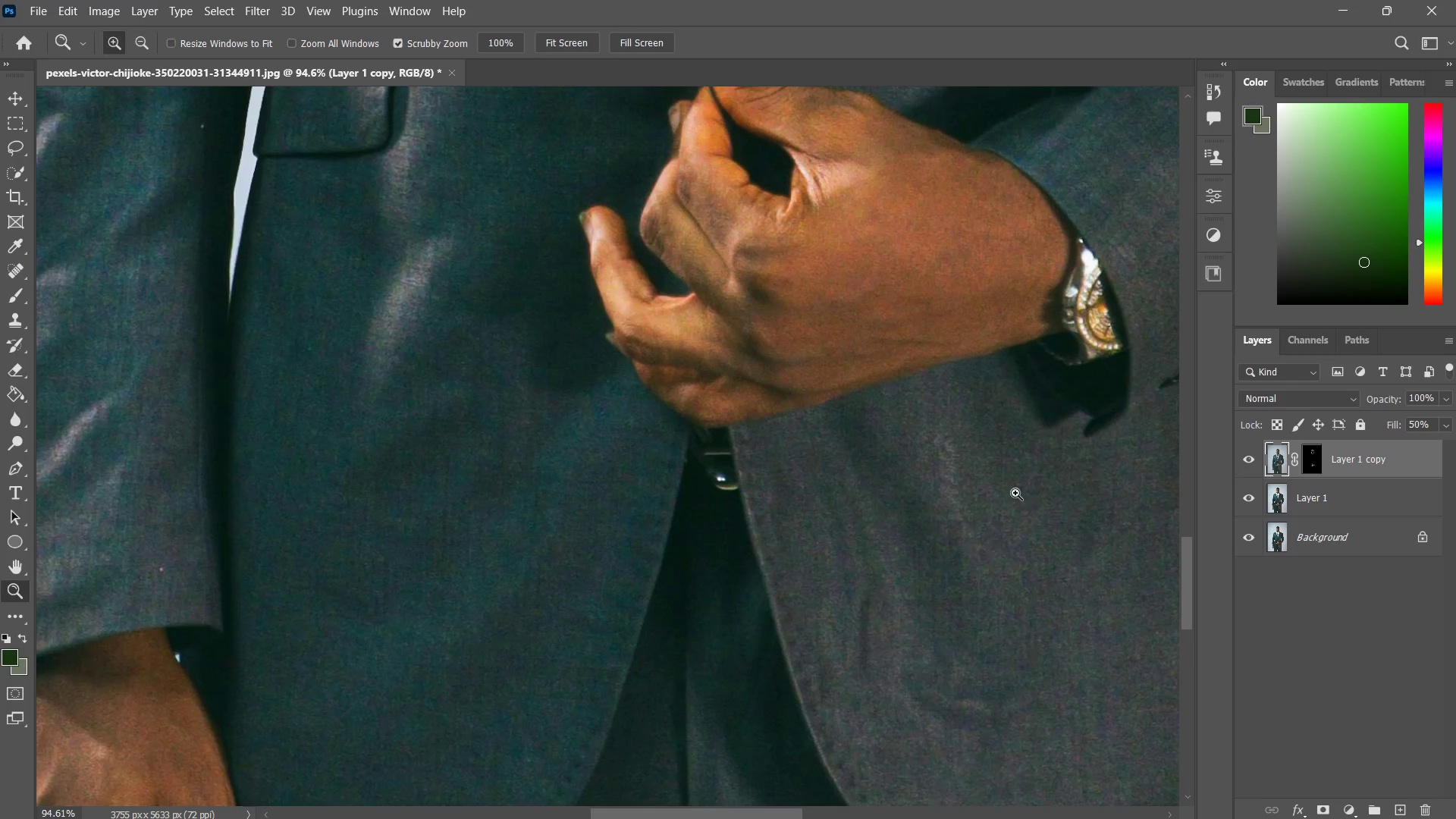 
type(zz zbb)
 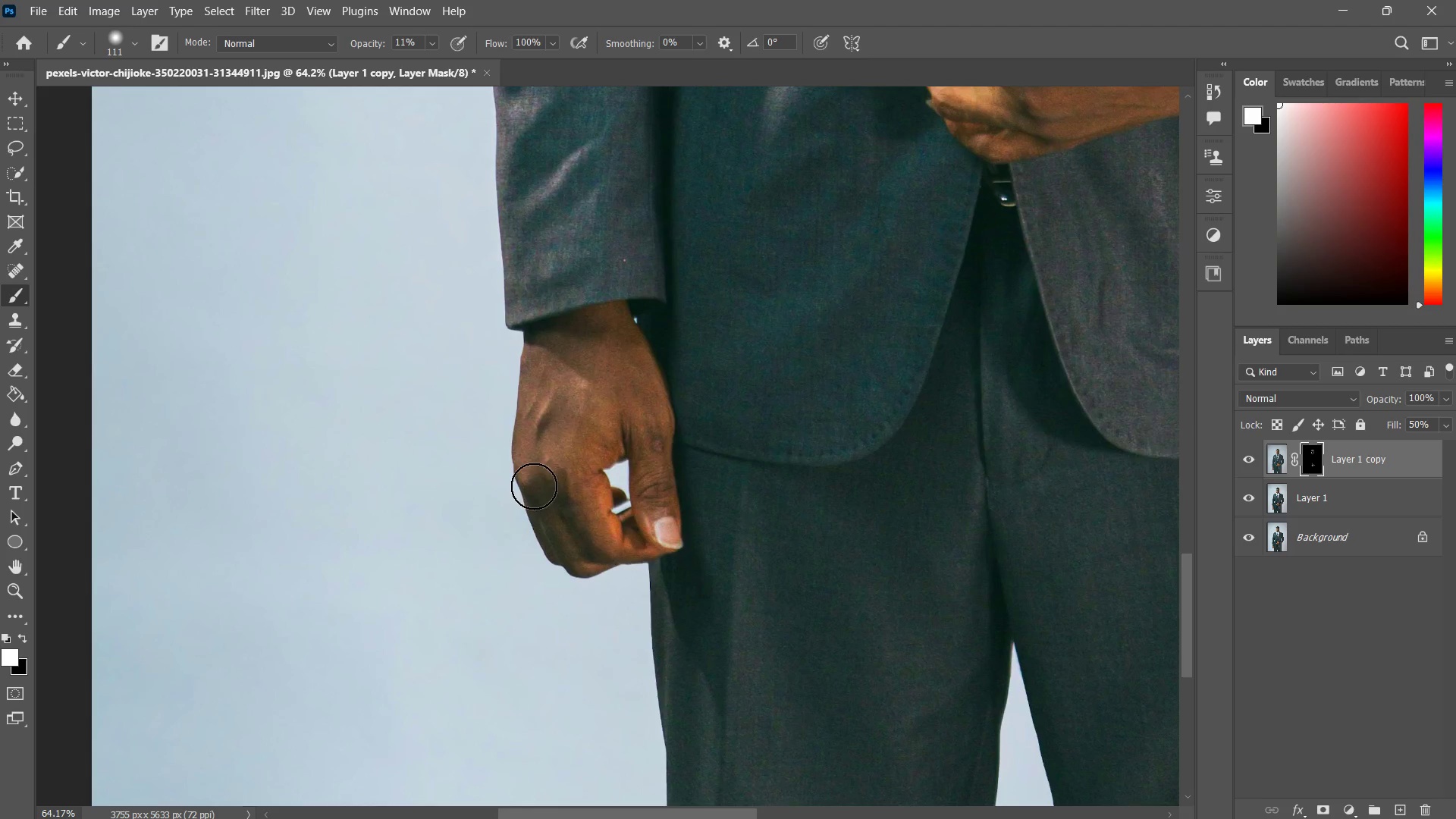 
left_click_drag(start_coordinate=[939, 504], to_coordinate=[890, 549])
 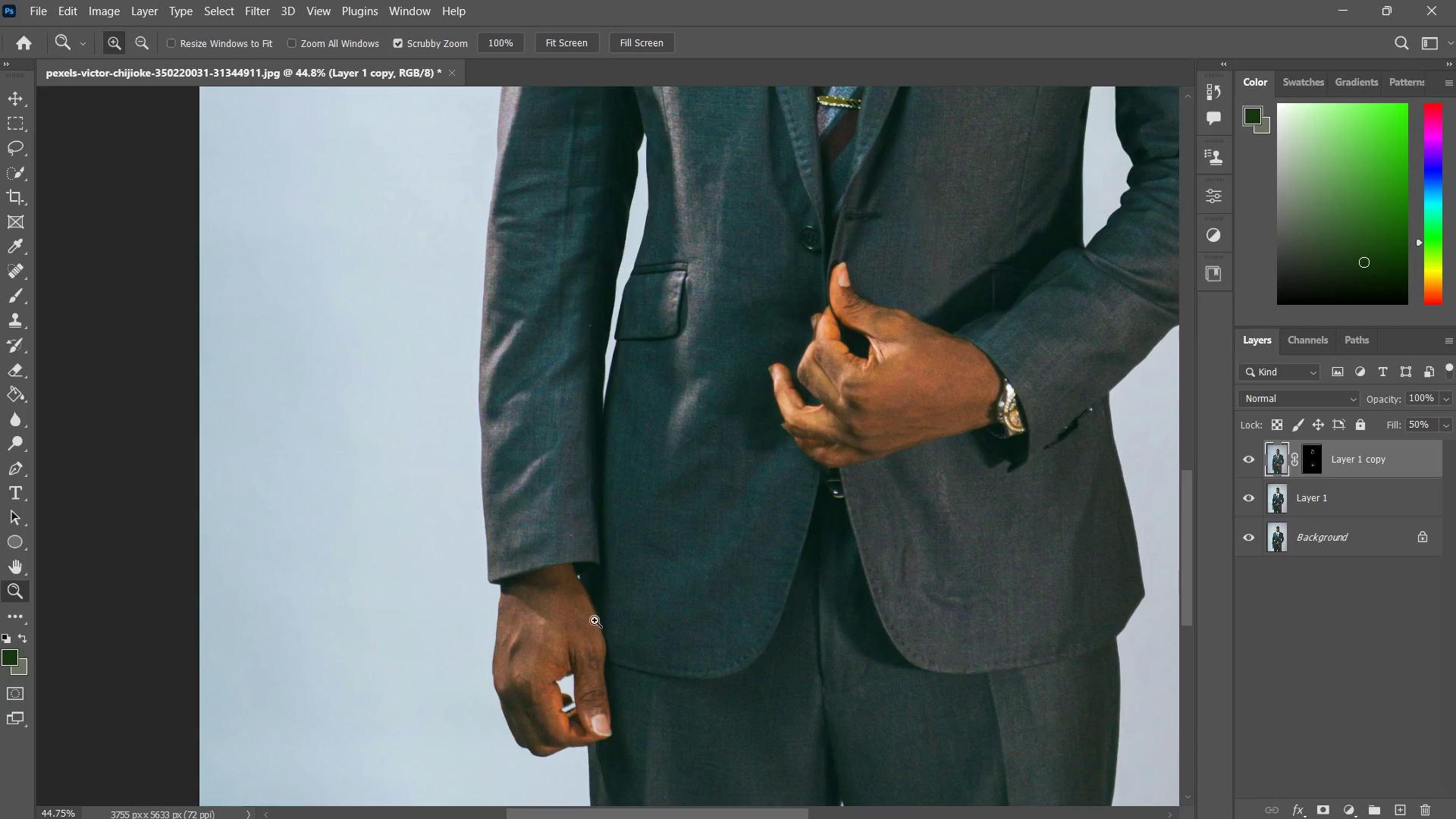 
left_click_drag(start_coordinate=[560, 635], to_coordinate=[588, 604])
 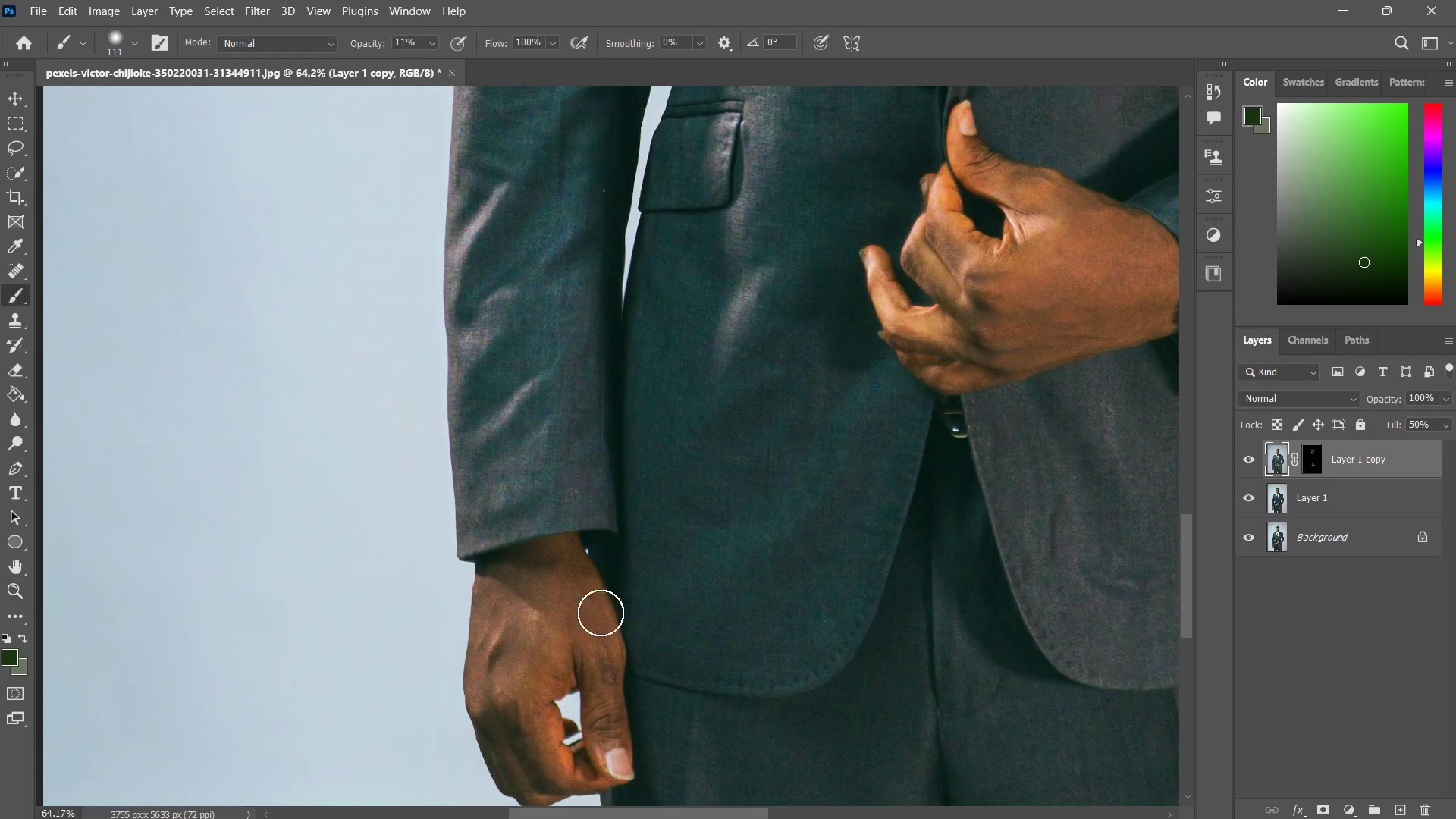 
left_click_drag(start_coordinate=[581, 629], to_coordinate=[605, 529])
 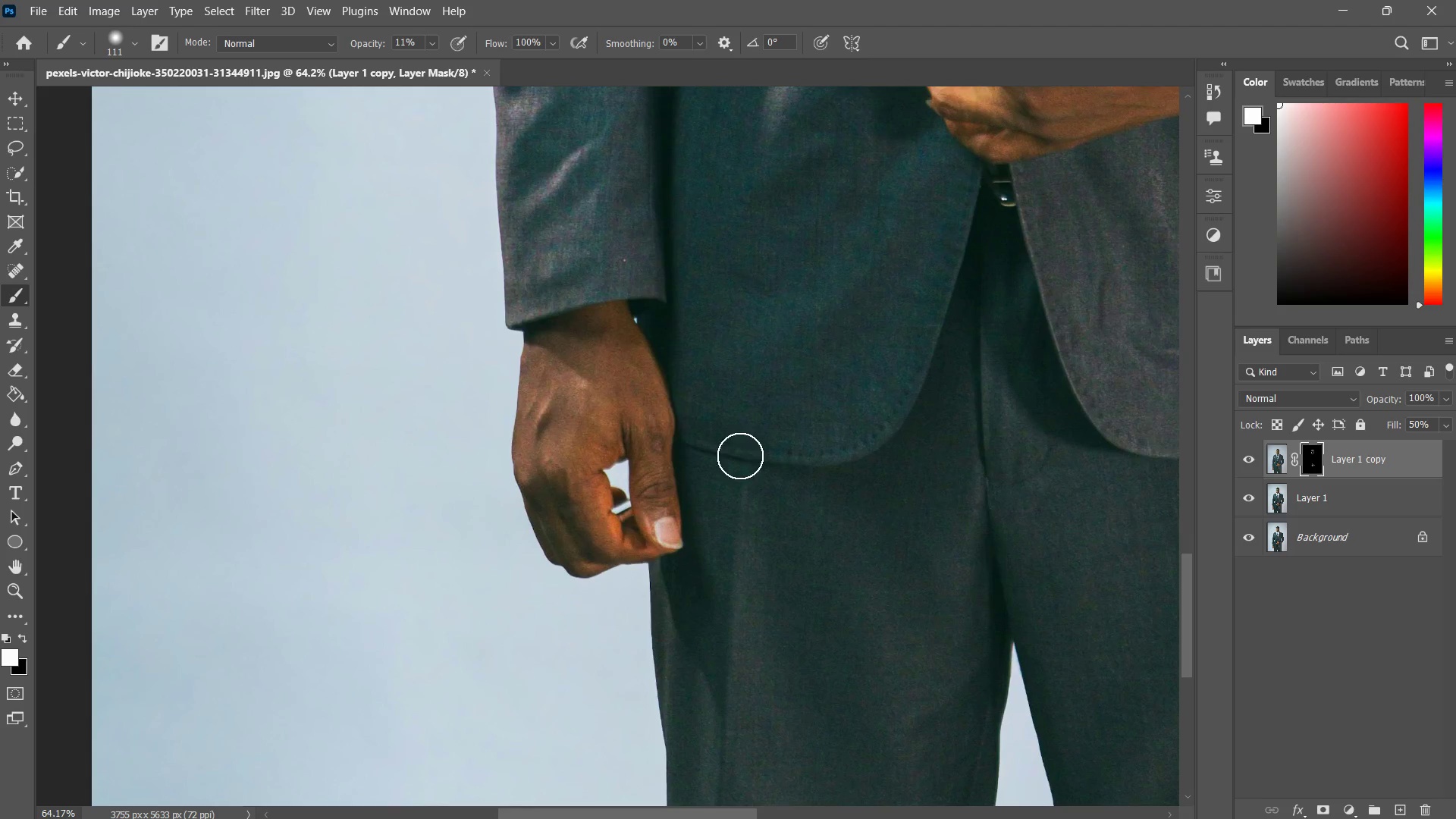 
left_click_drag(start_coordinate=[586, 356], to_coordinate=[533, 492])
 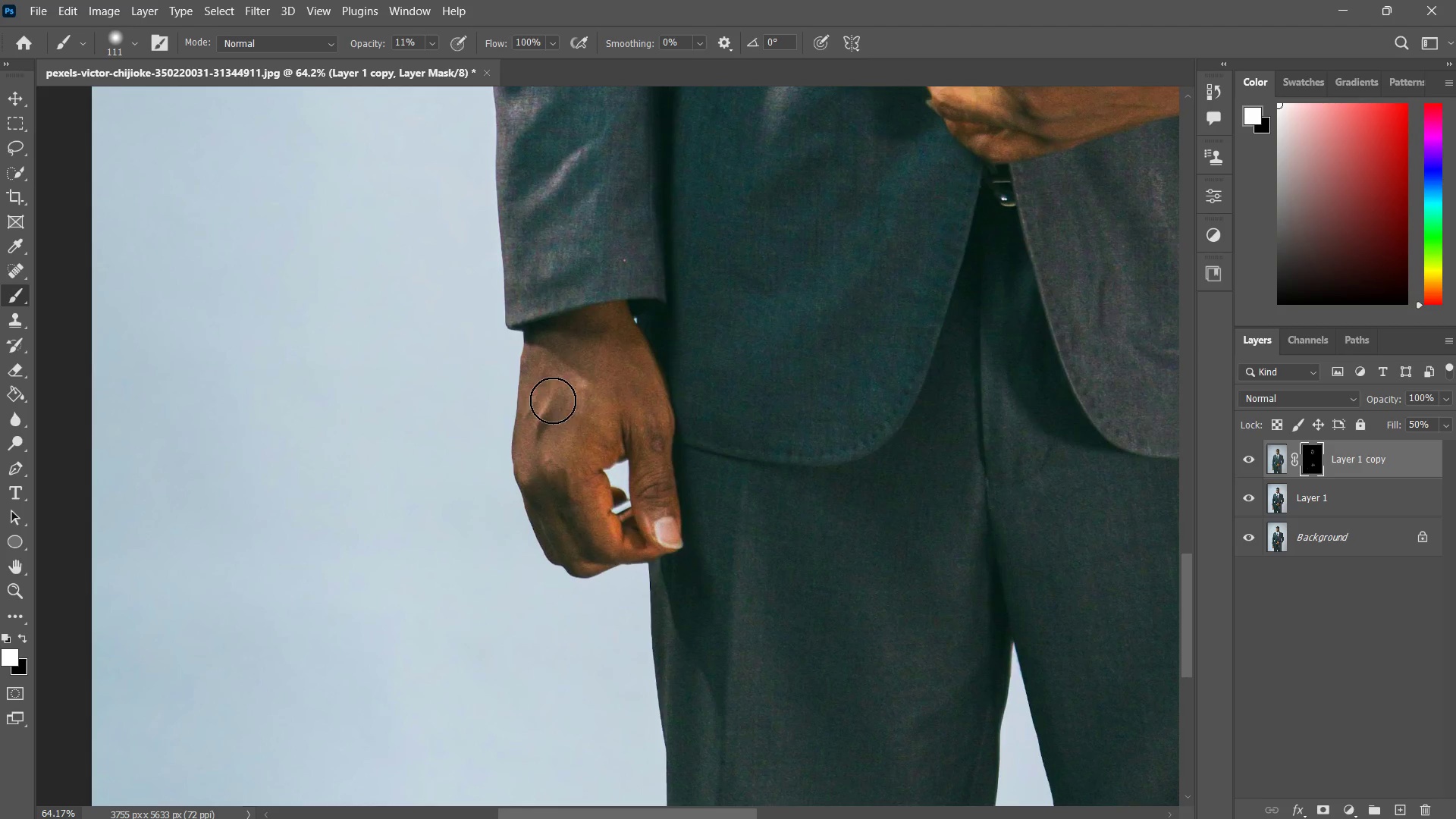 
left_click_drag(start_coordinate=[560, 375], to_coordinate=[562, 482])
 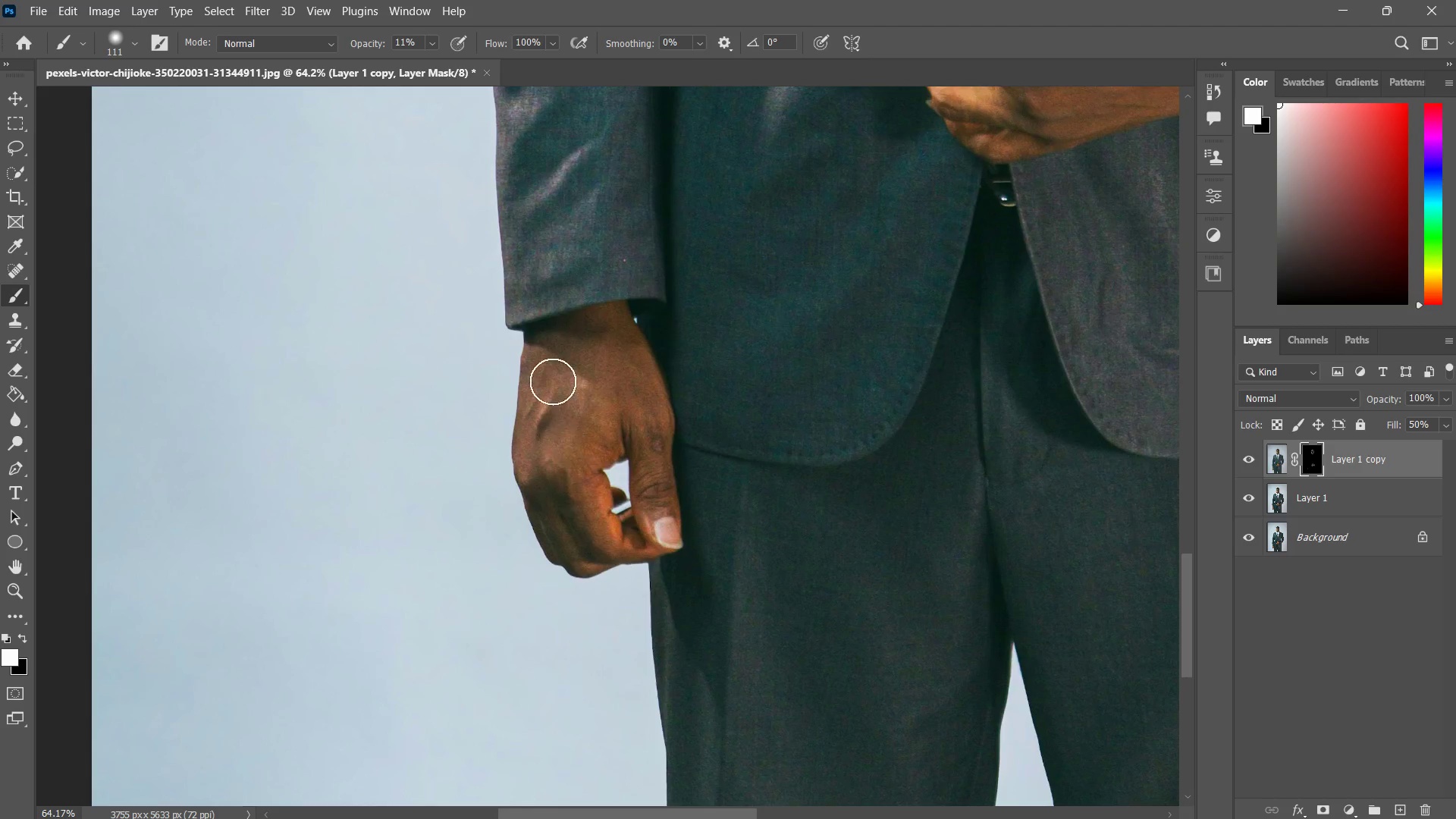 
left_click_drag(start_coordinate=[551, 381], to_coordinate=[541, 529])
 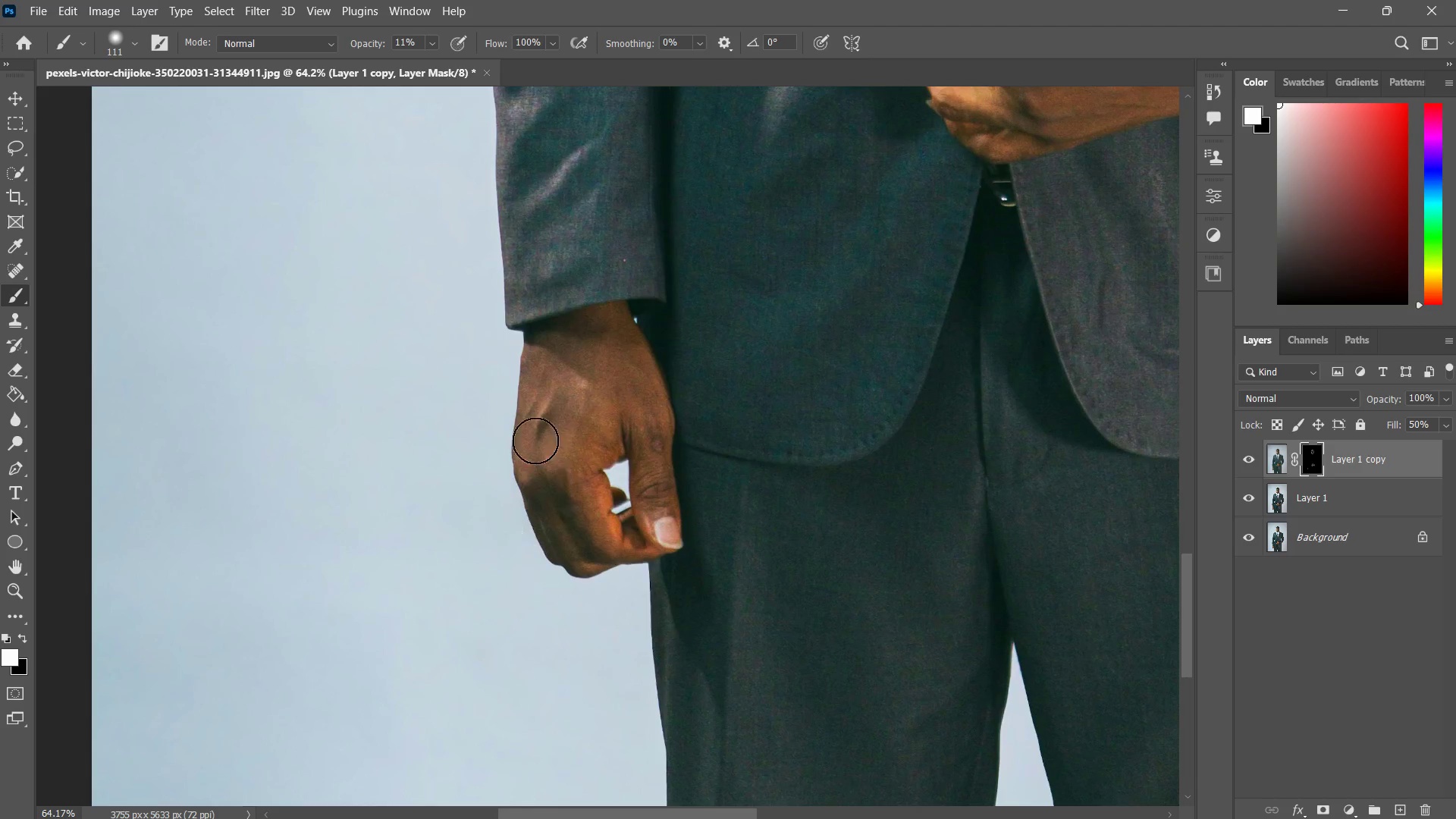 
left_click_drag(start_coordinate=[535, 435], to_coordinate=[558, 539])
 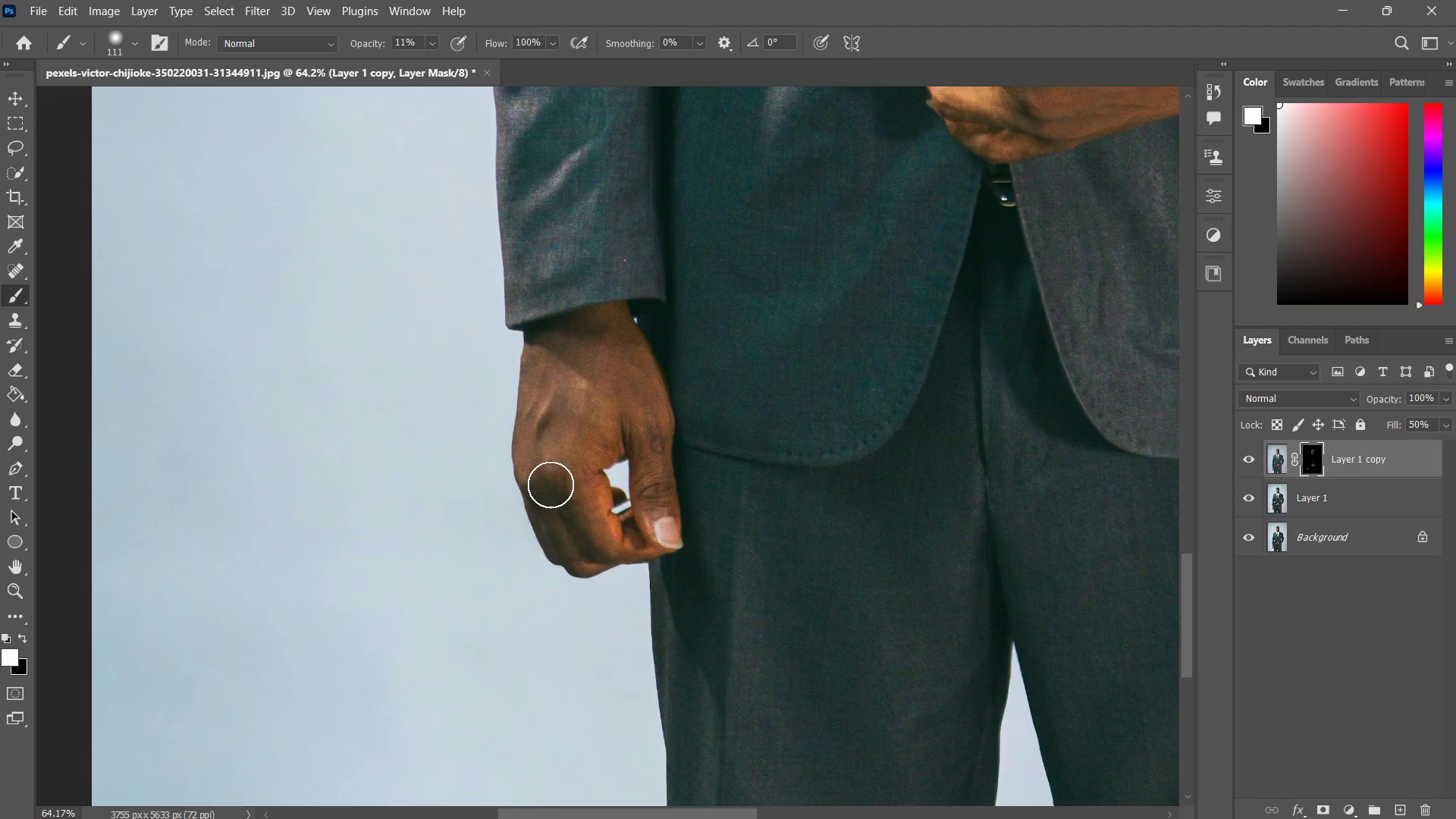 
left_click_drag(start_coordinate=[541, 458], to_coordinate=[584, 535])
 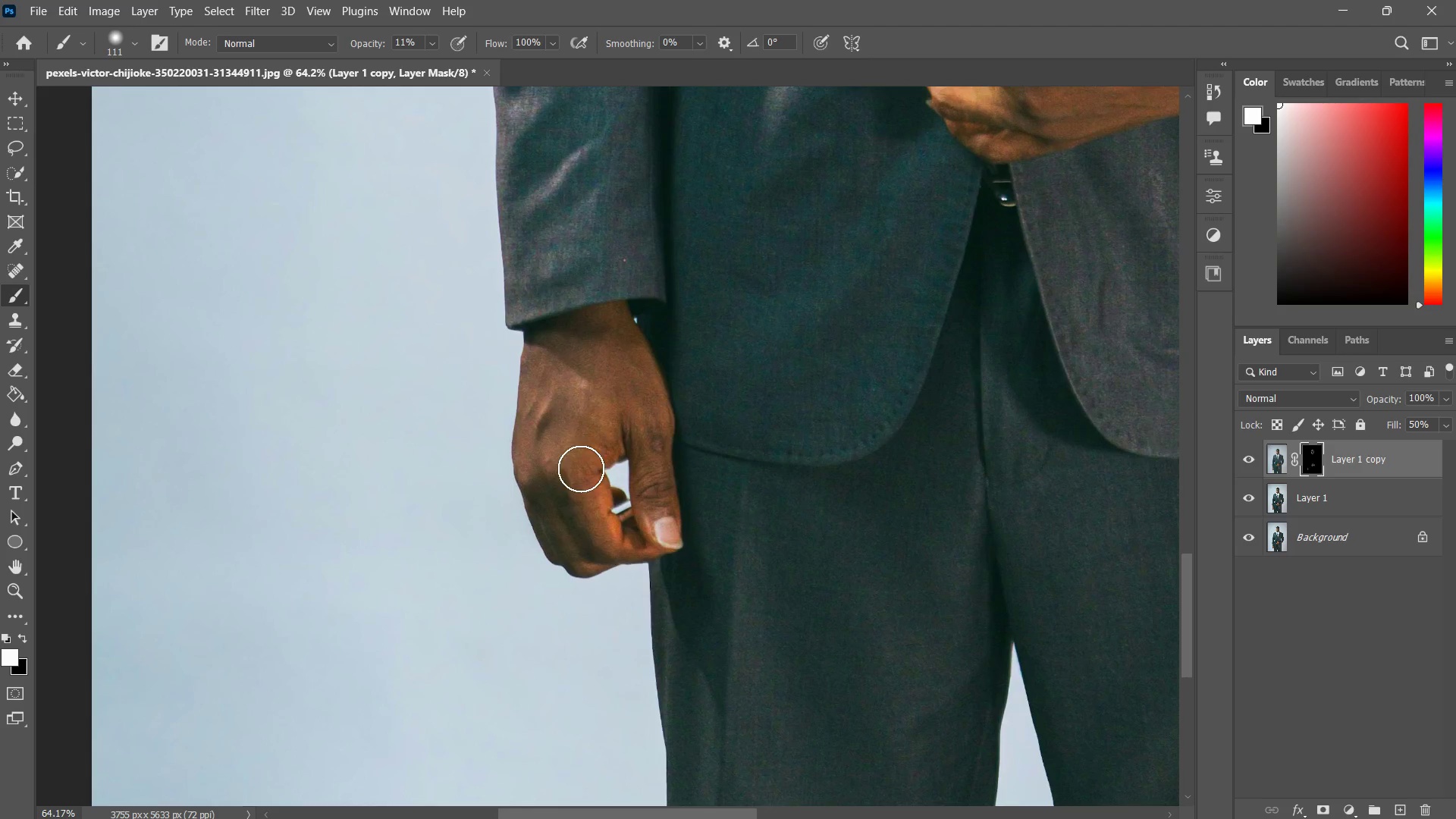 
left_click_drag(start_coordinate=[580, 469], to_coordinate=[590, 533])
 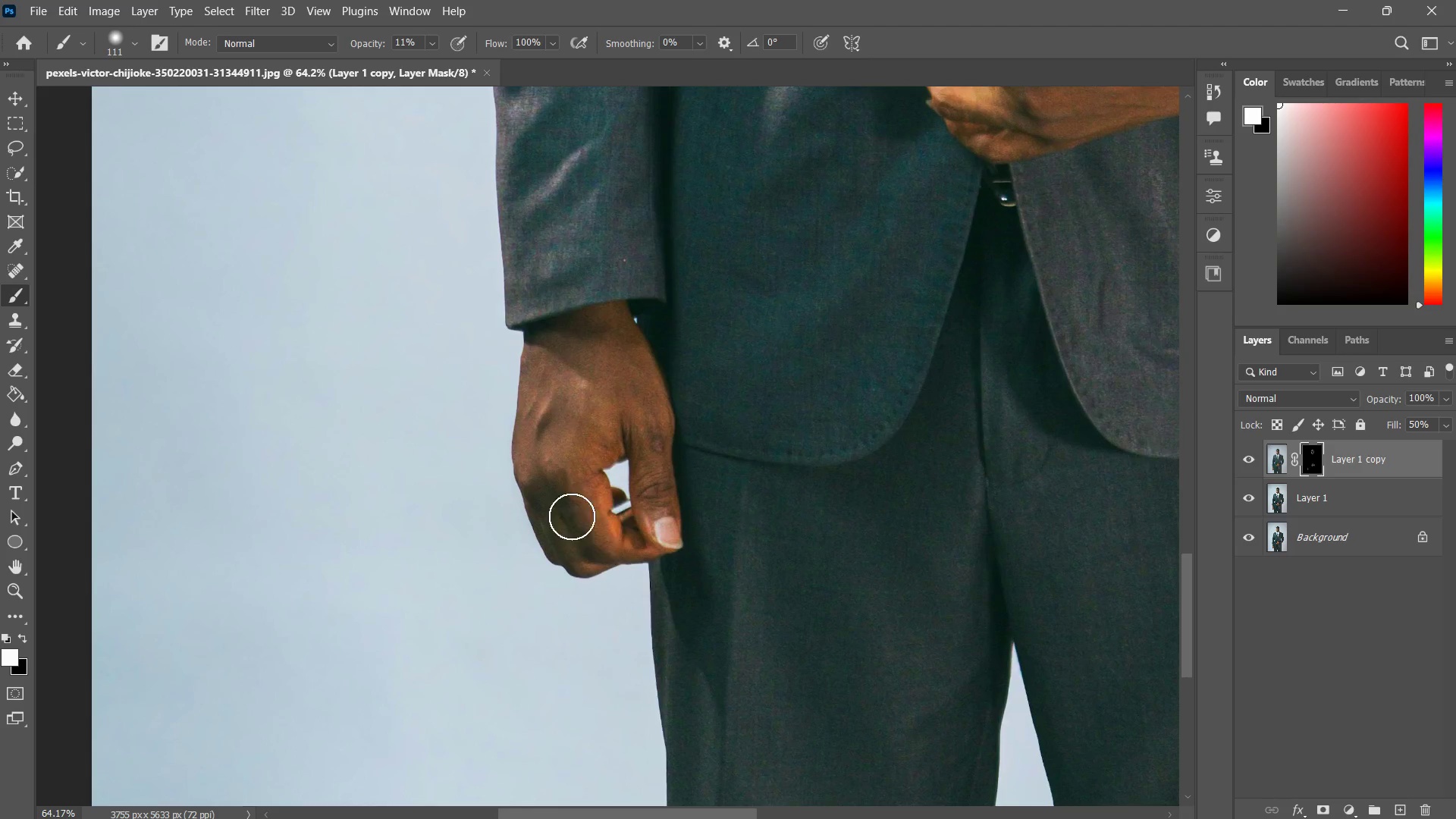 
left_click_drag(start_coordinate=[567, 519], to_coordinate=[648, 550])
 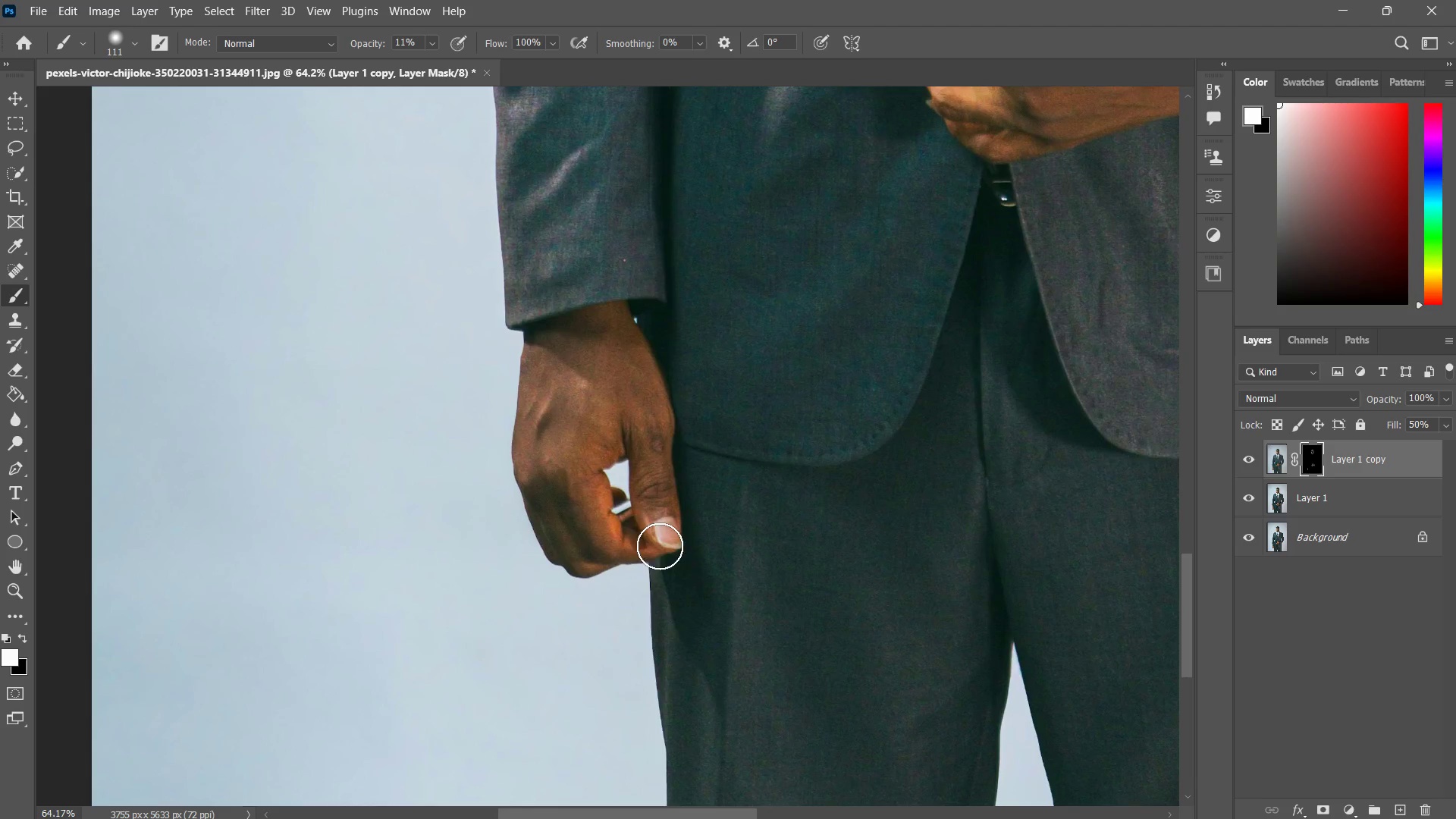 
left_click_drag(start_coordinate=[661, 544], to_coordinate=[586, 548])
 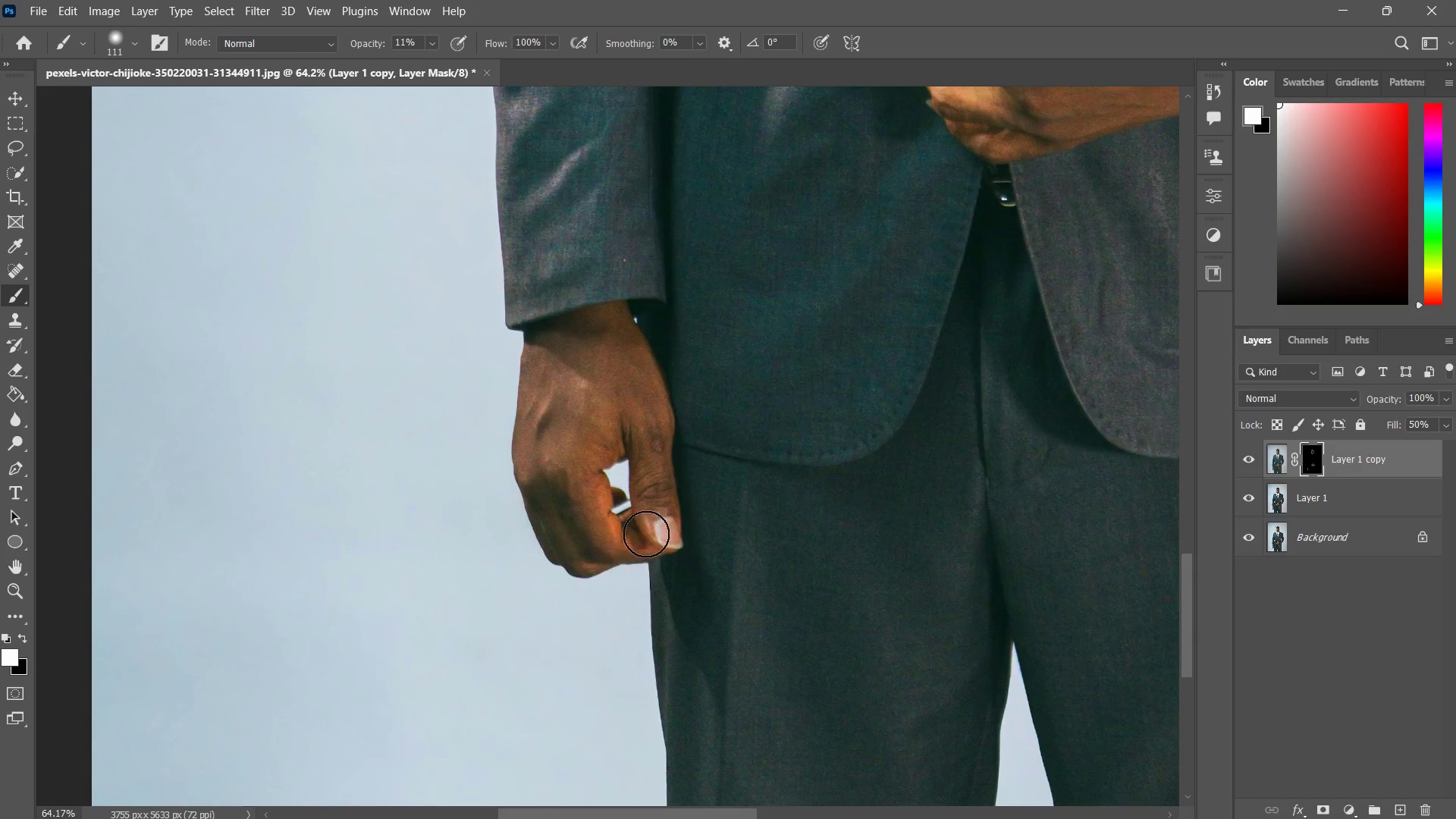 
left_click_drag(start_coordinate=[653, 531], to_coordinate=[648, 377])
 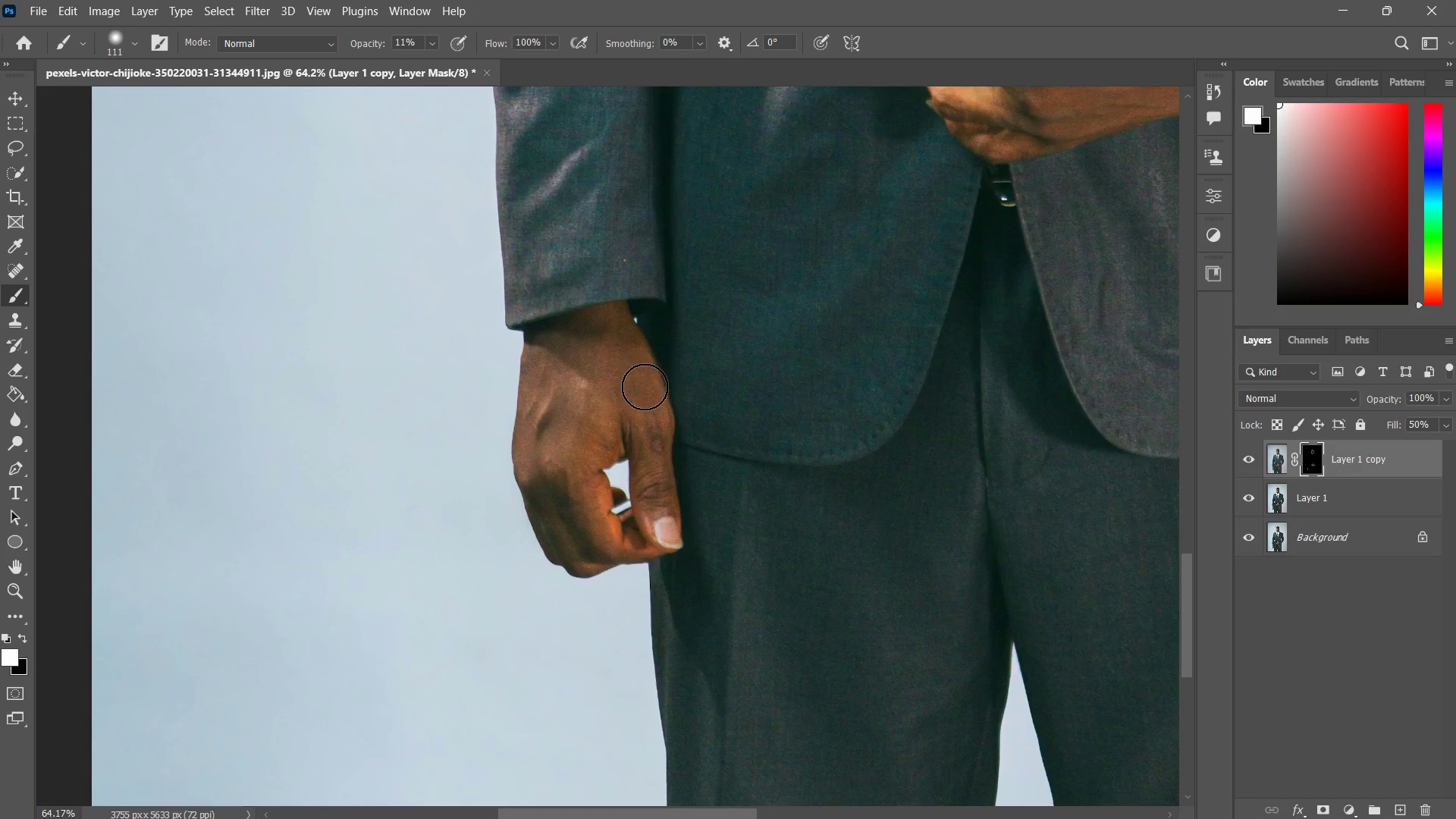 
left_click_drag(start_coordinate=[645, 450], to_coordinate=[617, 347])
 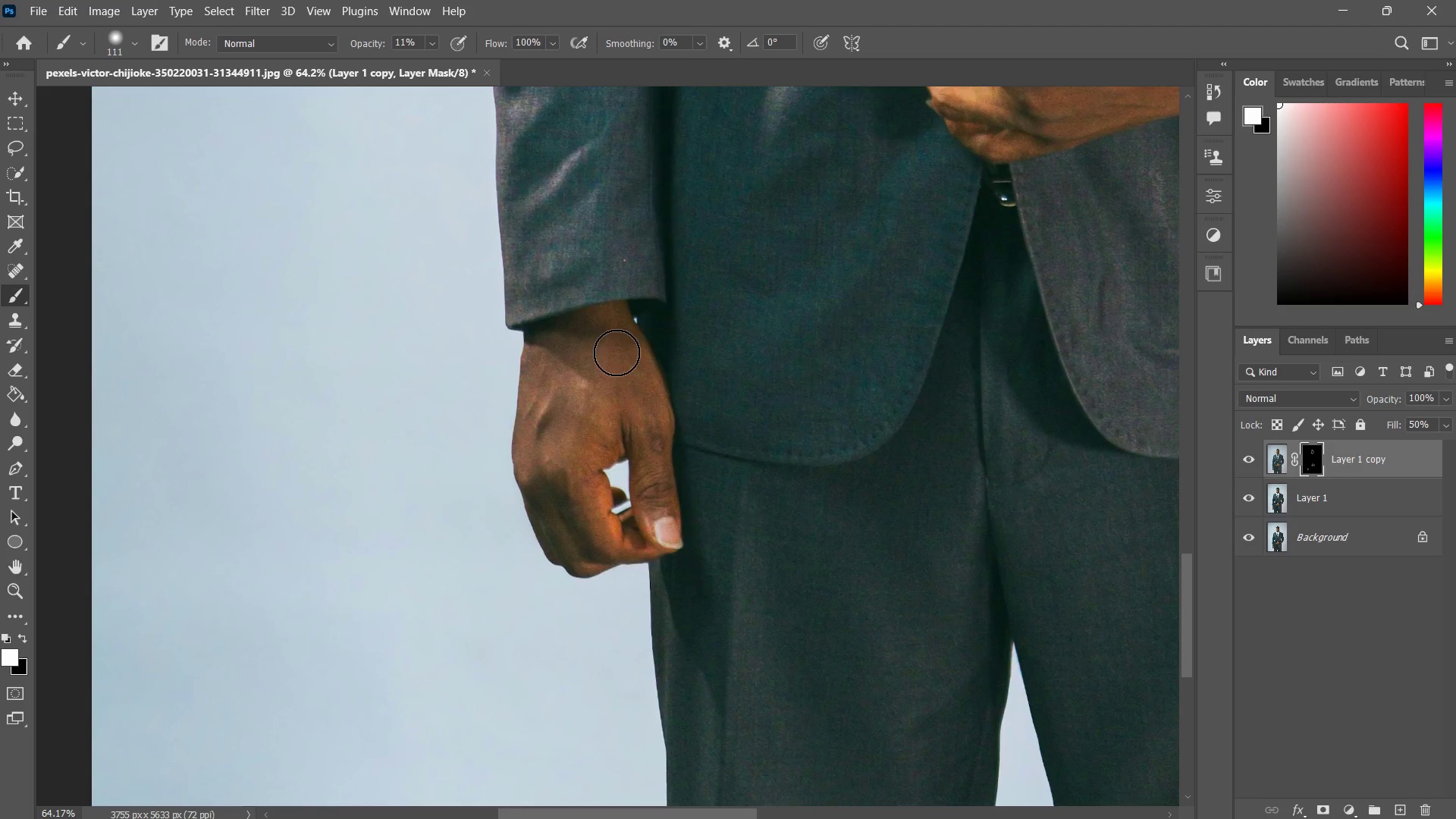 
left_click_drag(start_coordinate=[617, 356], to_coordinate=[548, 474])
 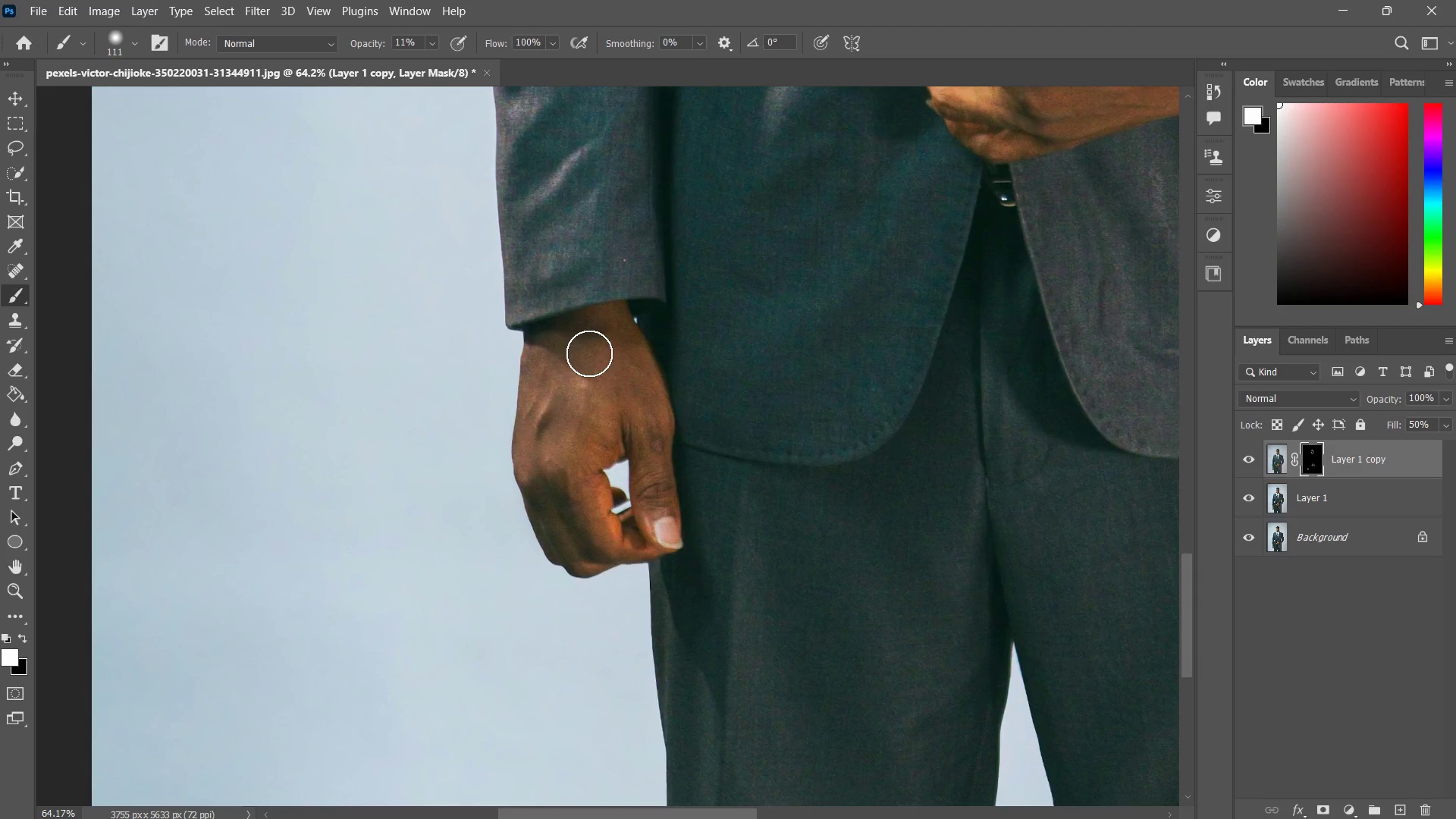 
left_click_drag(start_coordinate=[590, 352], to_coordinate=[541, 447])
 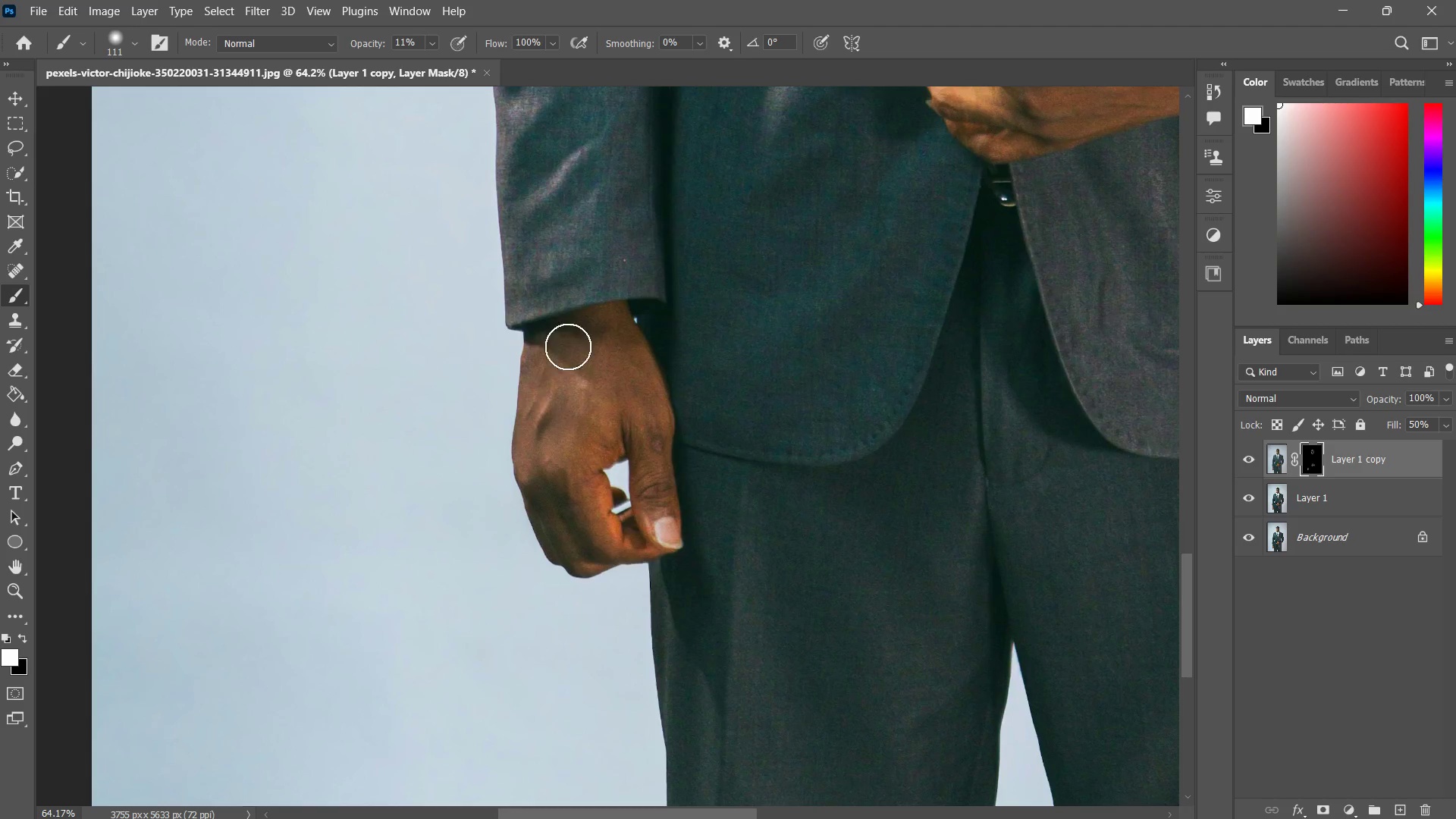 
left_click_drag(start_coordinate=[566, 345], to_coordinate=[513, 368])
 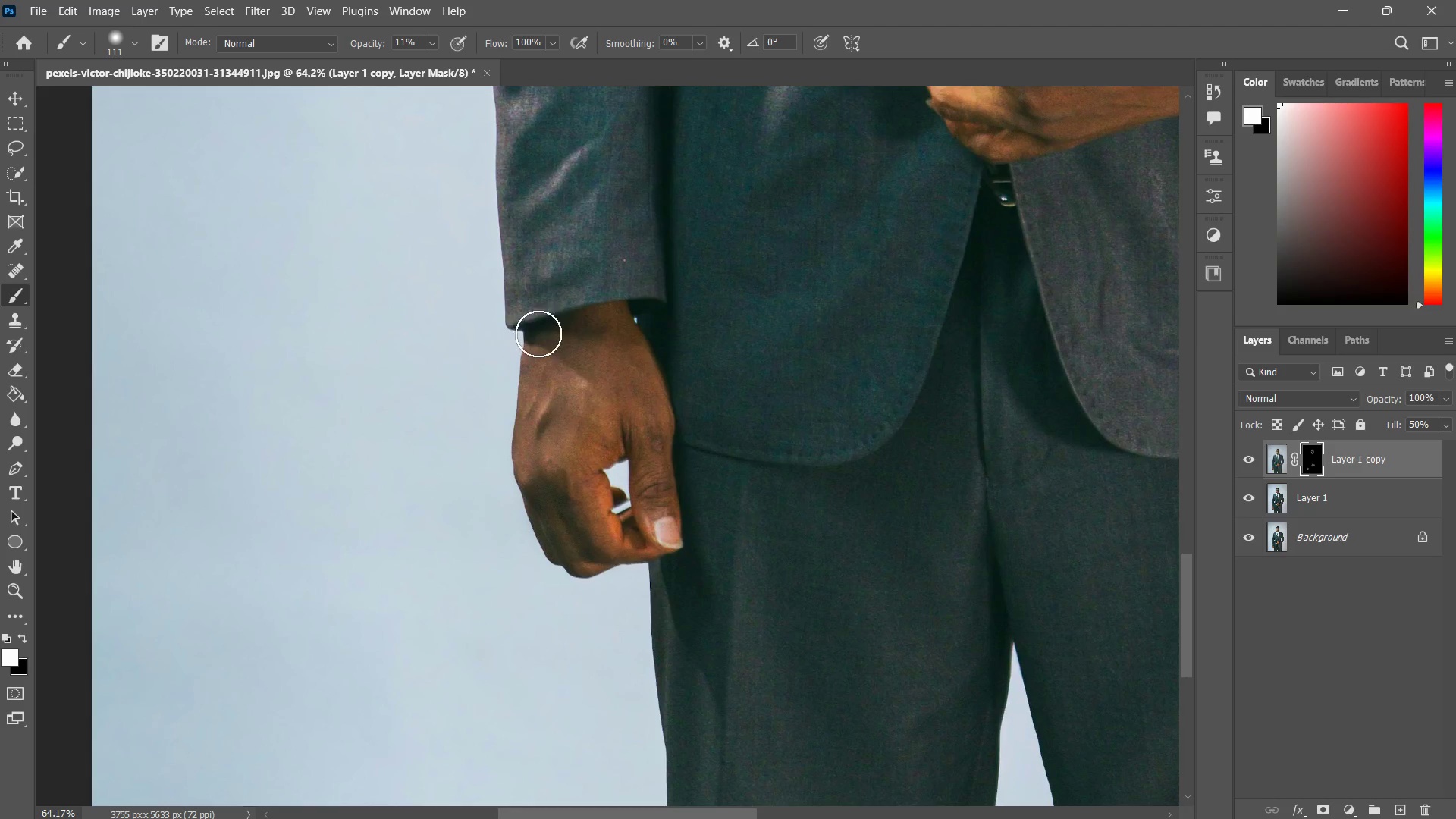 
left_click_drag(start_coordinate=[538, 334], to_coordinate=[620, 314])
 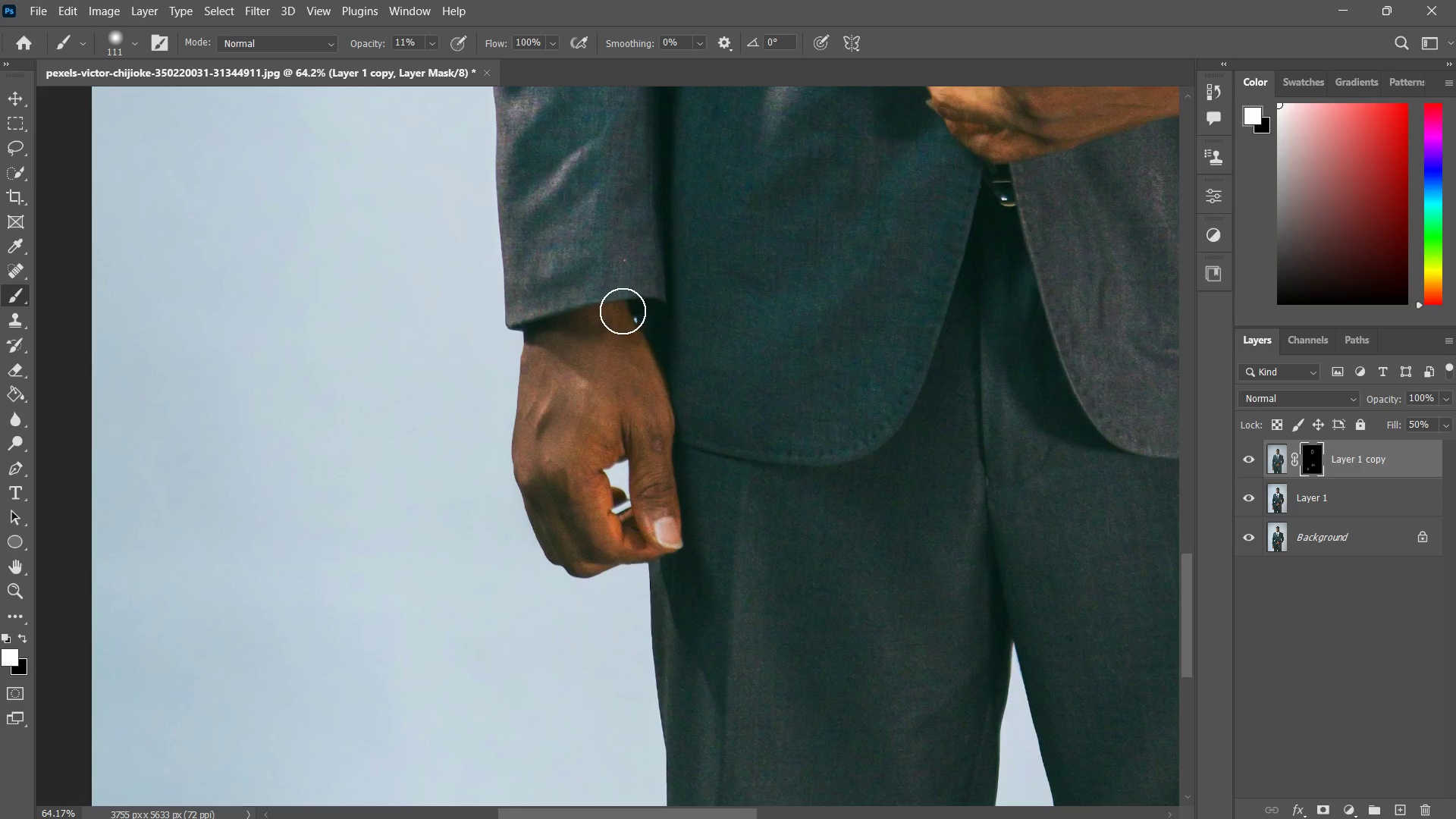 
left_click_drag(start_coordinate=[623, 311], to_coordinate=[643, 410])
 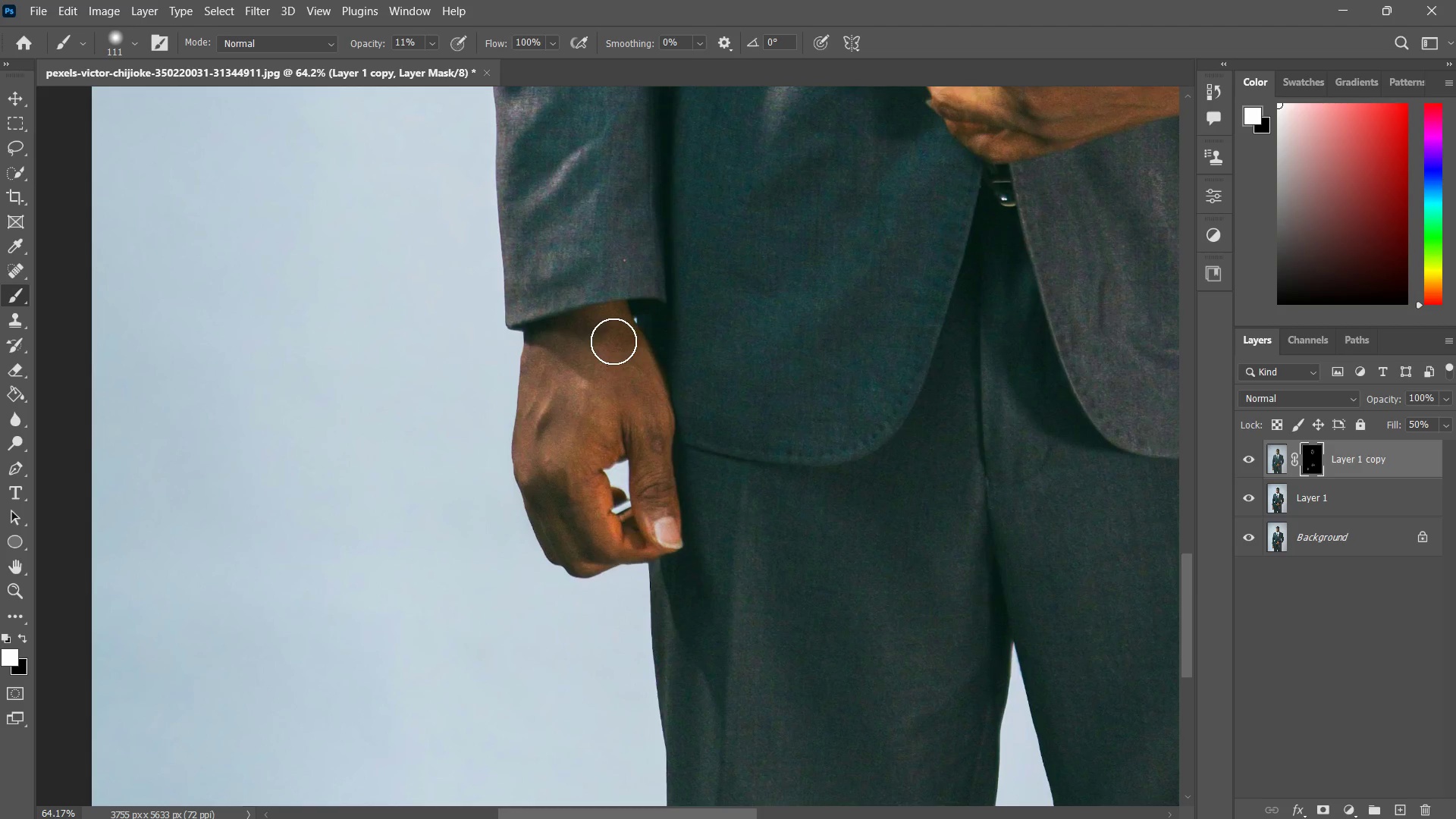 
left_click_drag(start_coordinate=[617, 344], to_coordinate=[687, 450])
 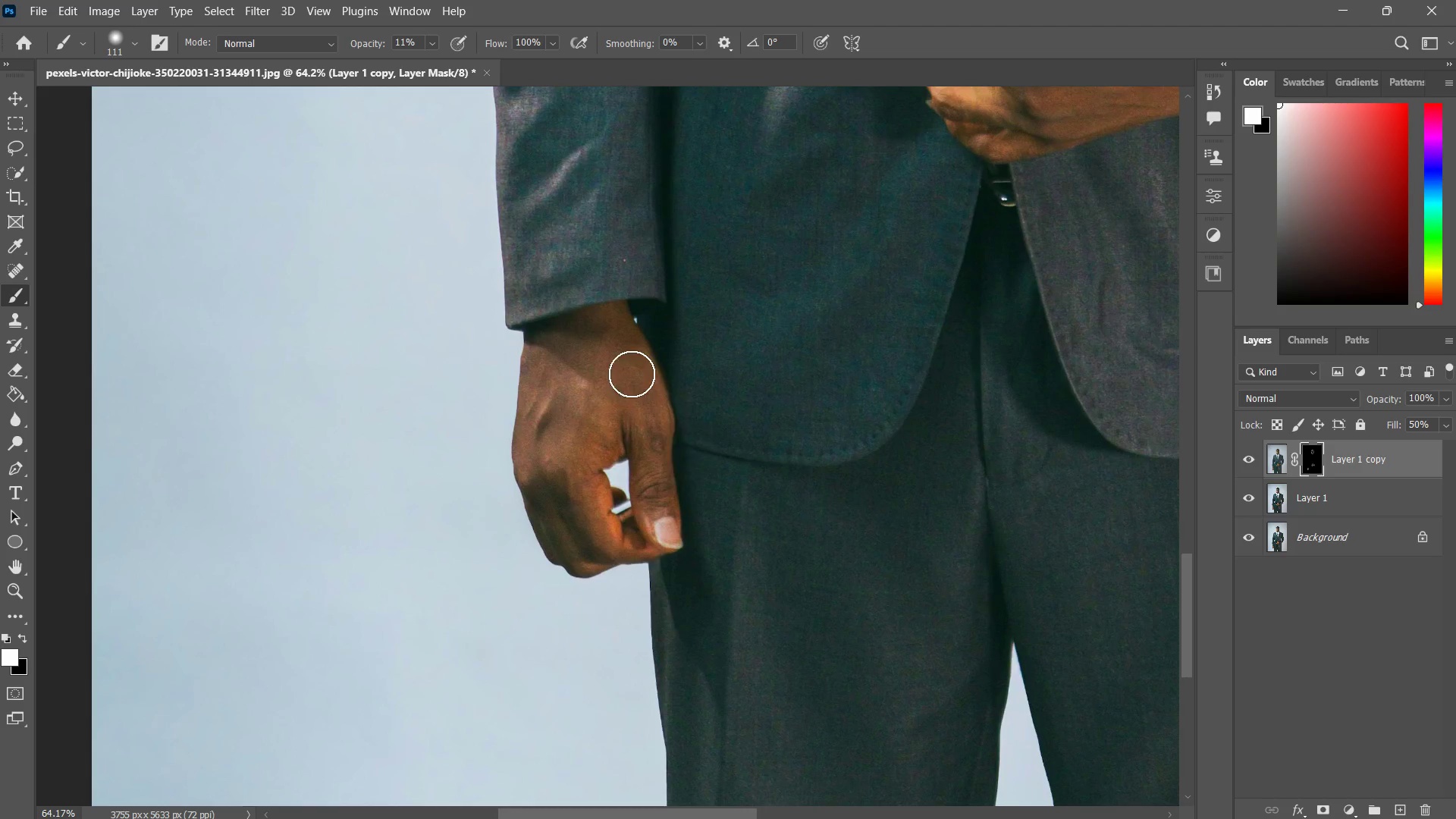 
left_click_drag(start_coordinate=[632, 371], to_coordinate=[603, 488])
 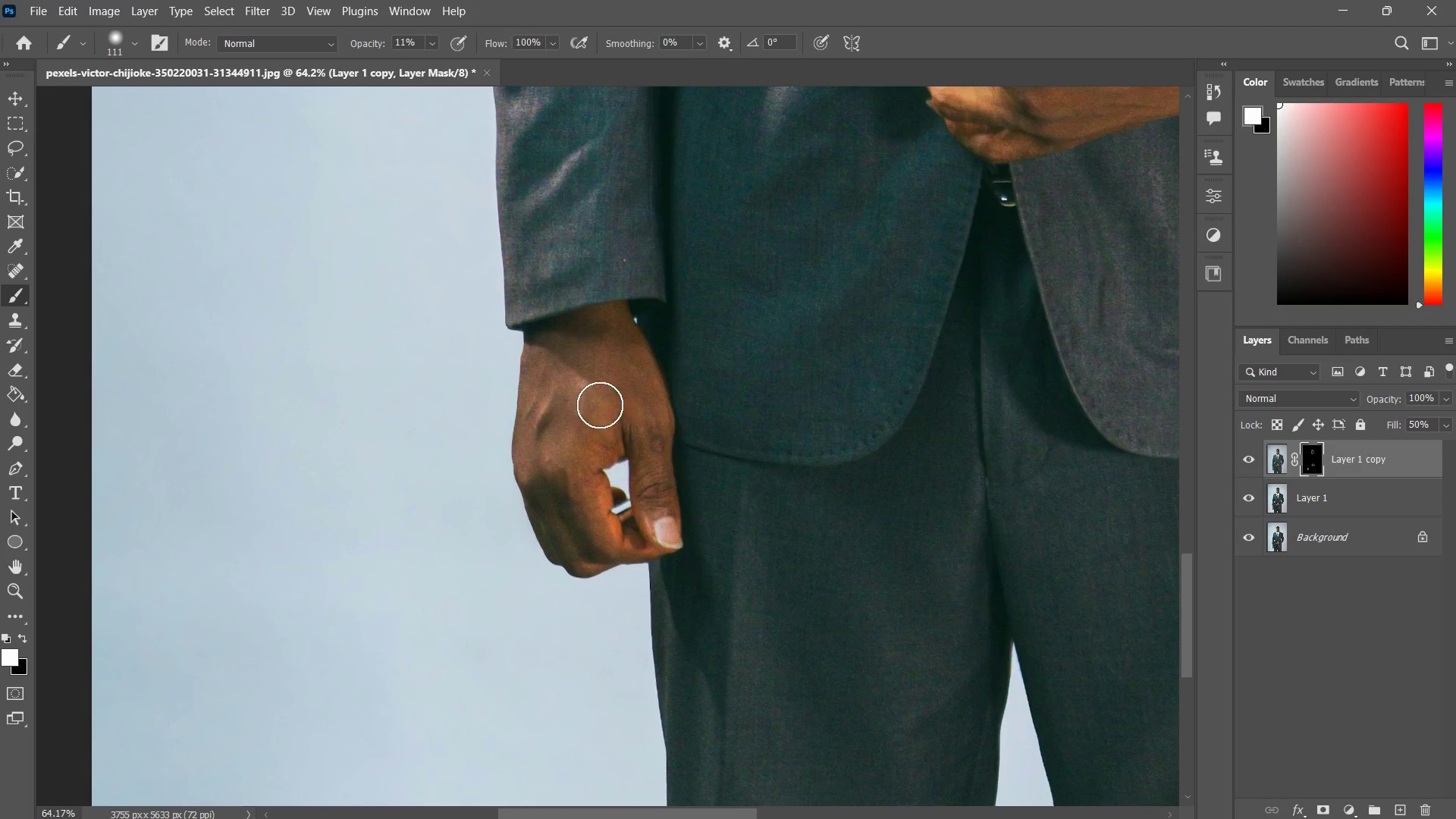 
left_click_drag(start_coordinate=[598, 406], to_coordinate=[582, 573])
 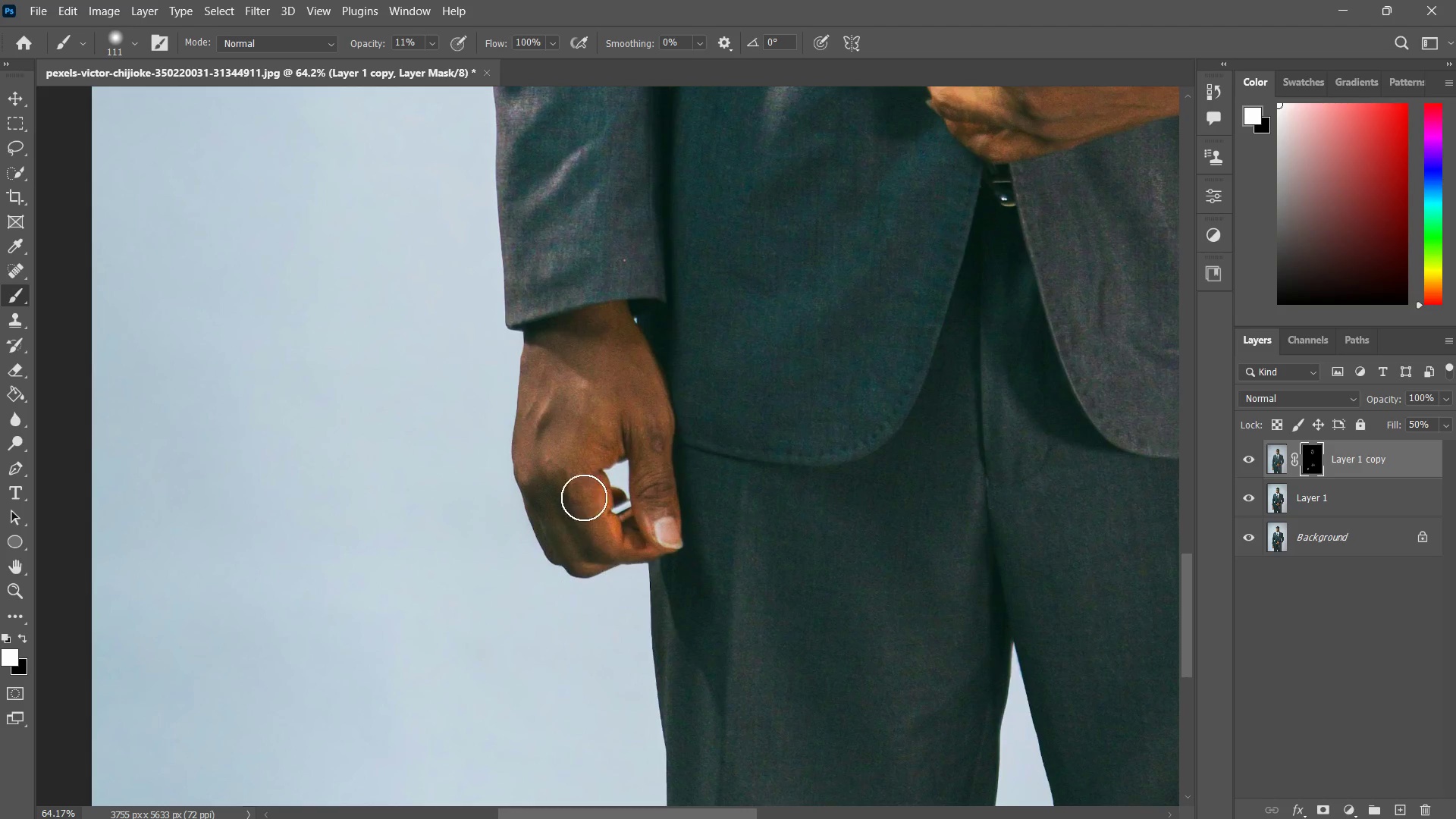 
left_click_drag(start_coordinate=[580, 497], to_coordinate=[637, 541])
 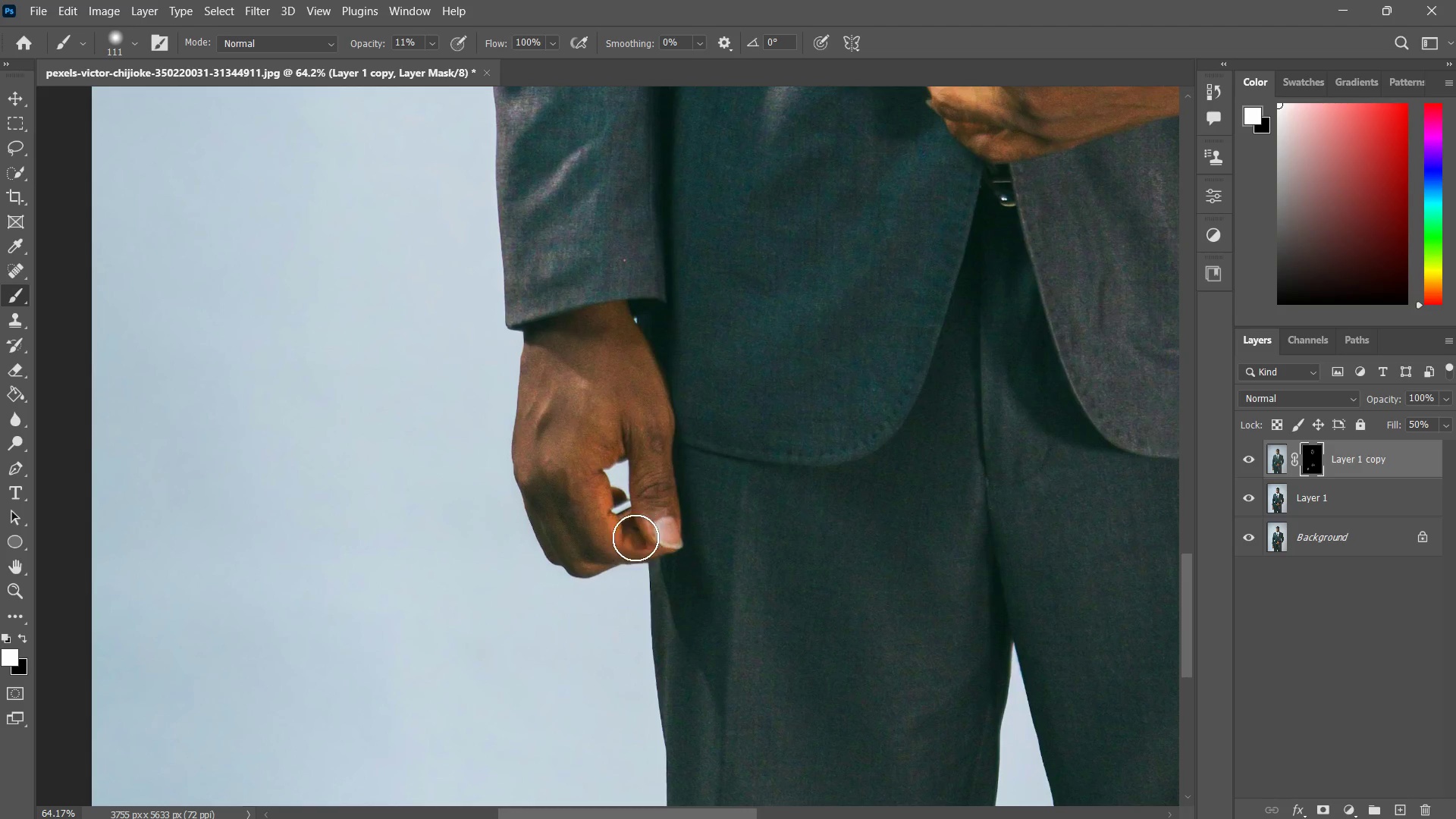 
left_click_drag(start_coordinate=[648, 535], to_coordinate=[642, 551])
 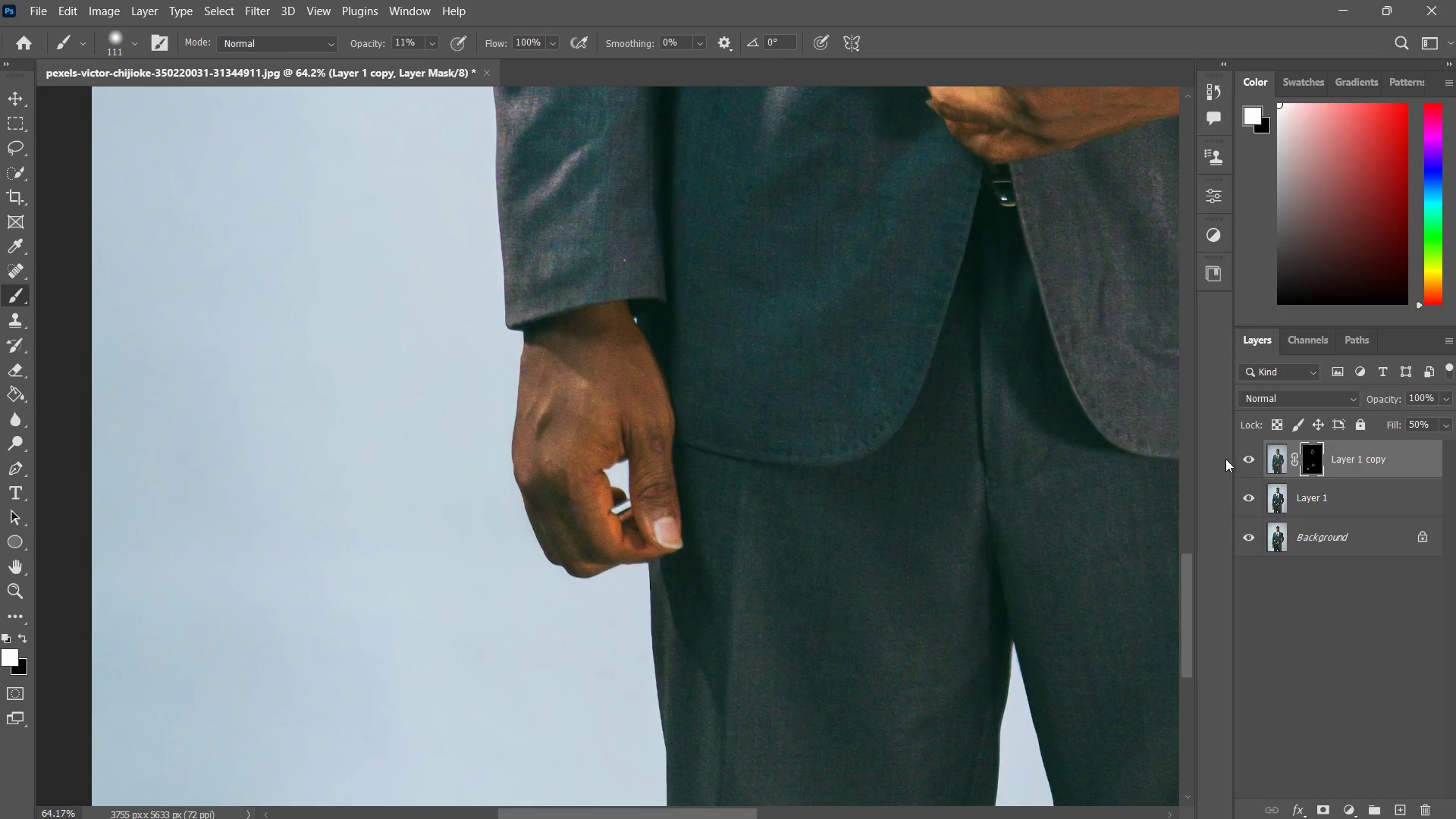 
left_click([1245, 459])
 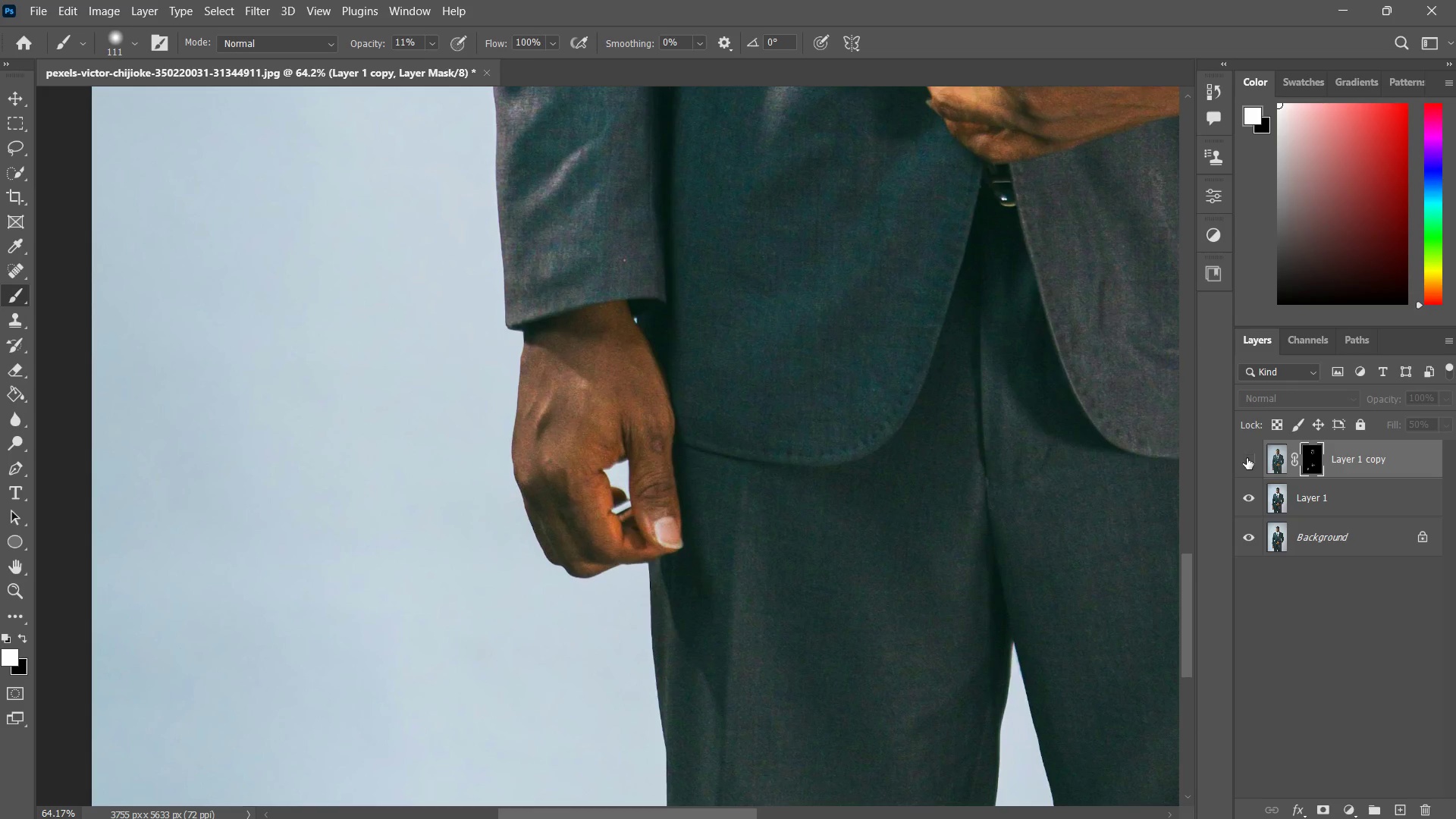 
left_click([1251, 456])
 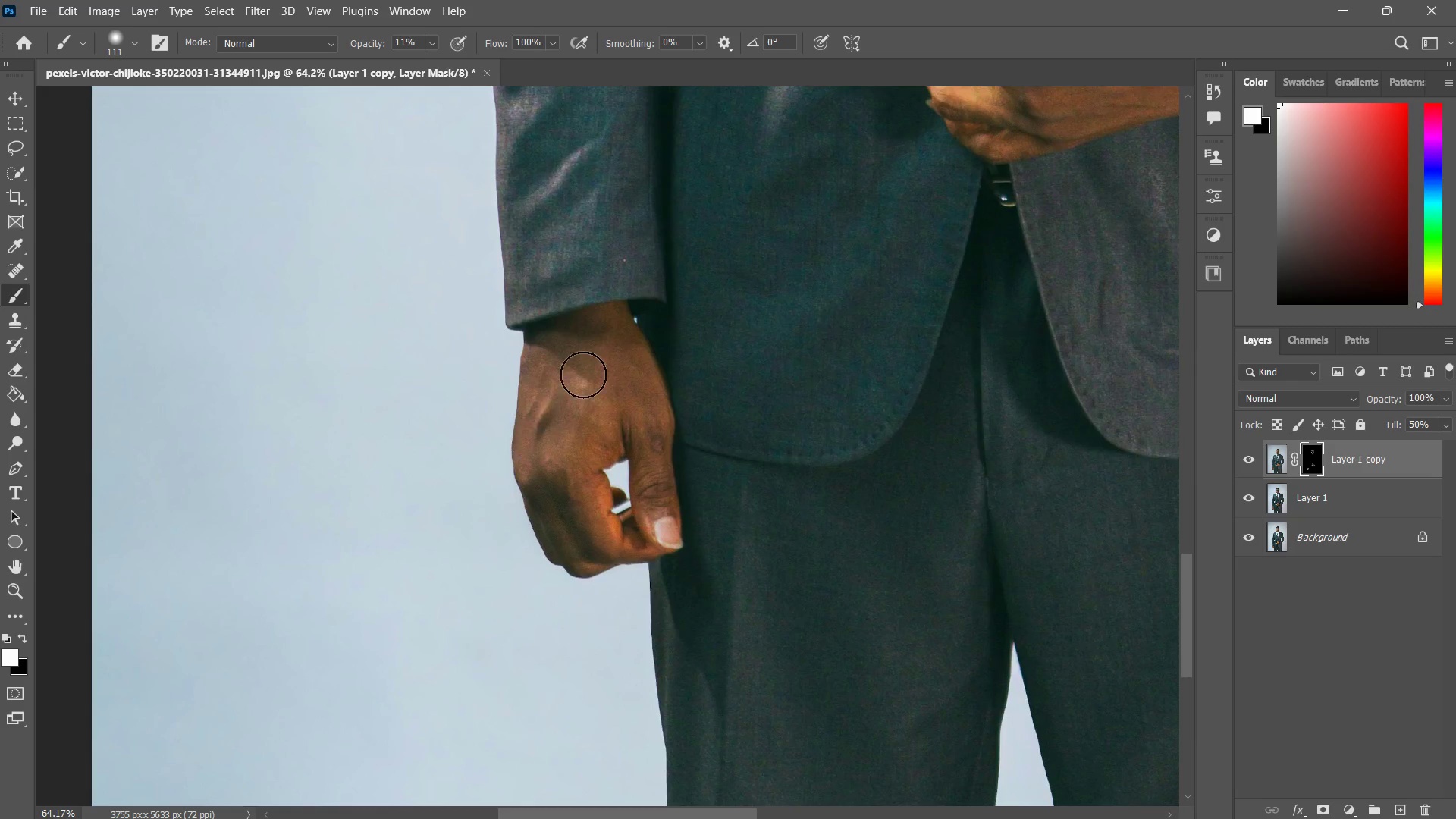 
type(zzzz)
 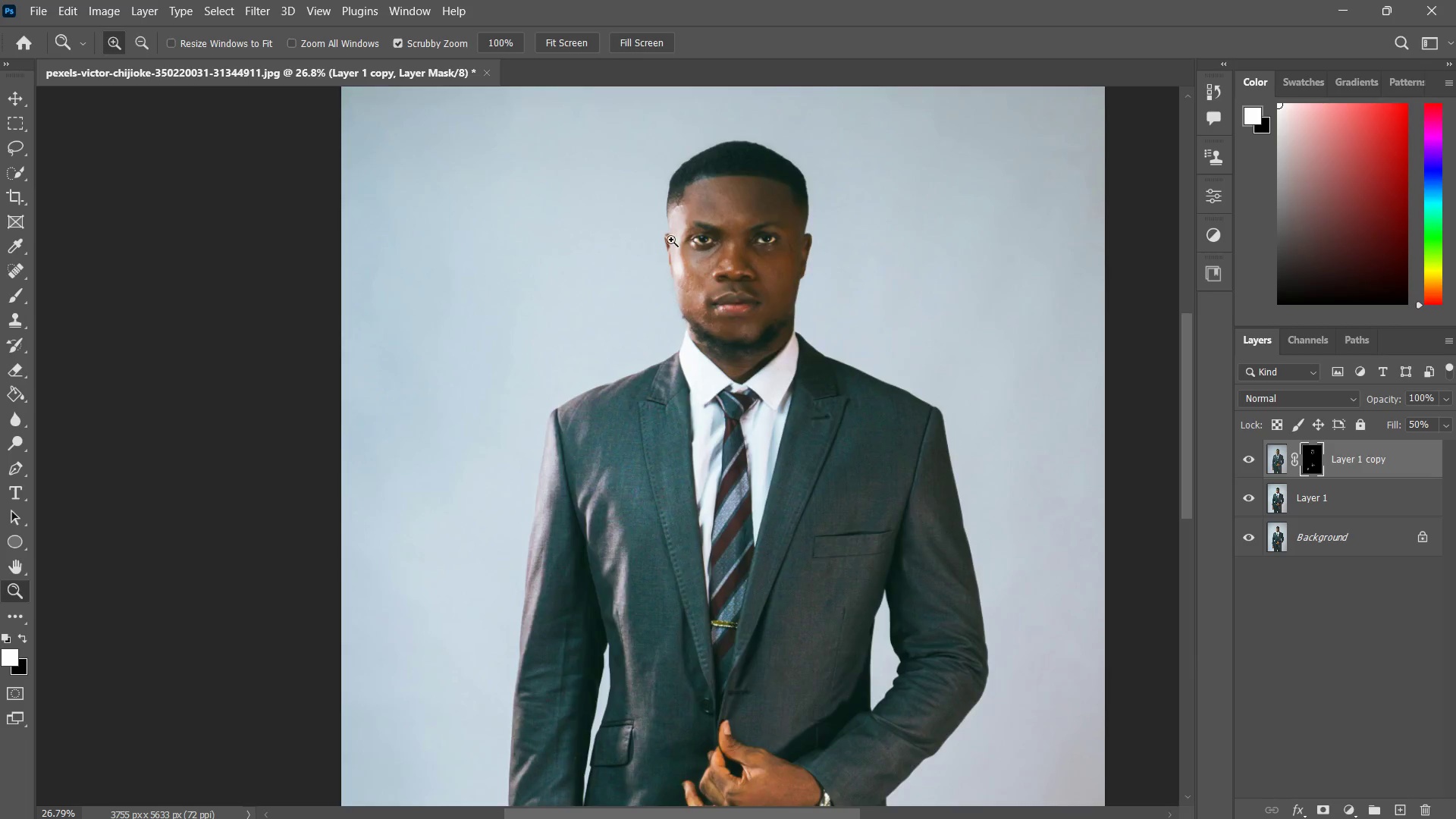 
left_click_drag(start_coordinate=[847, 409], to_coordinate=[770, 509])
 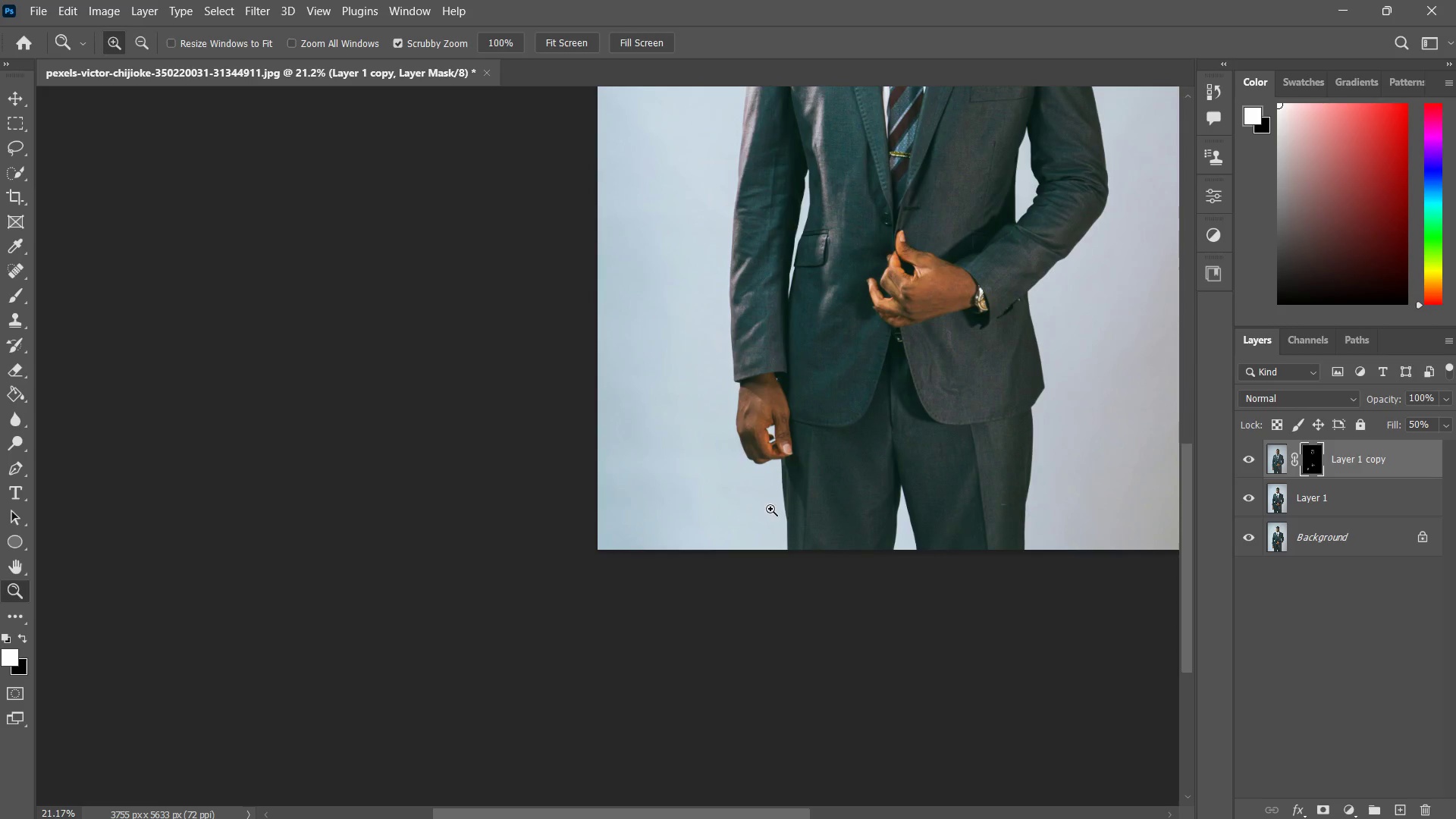 
hold_key(key=Space, duration=0.34)
 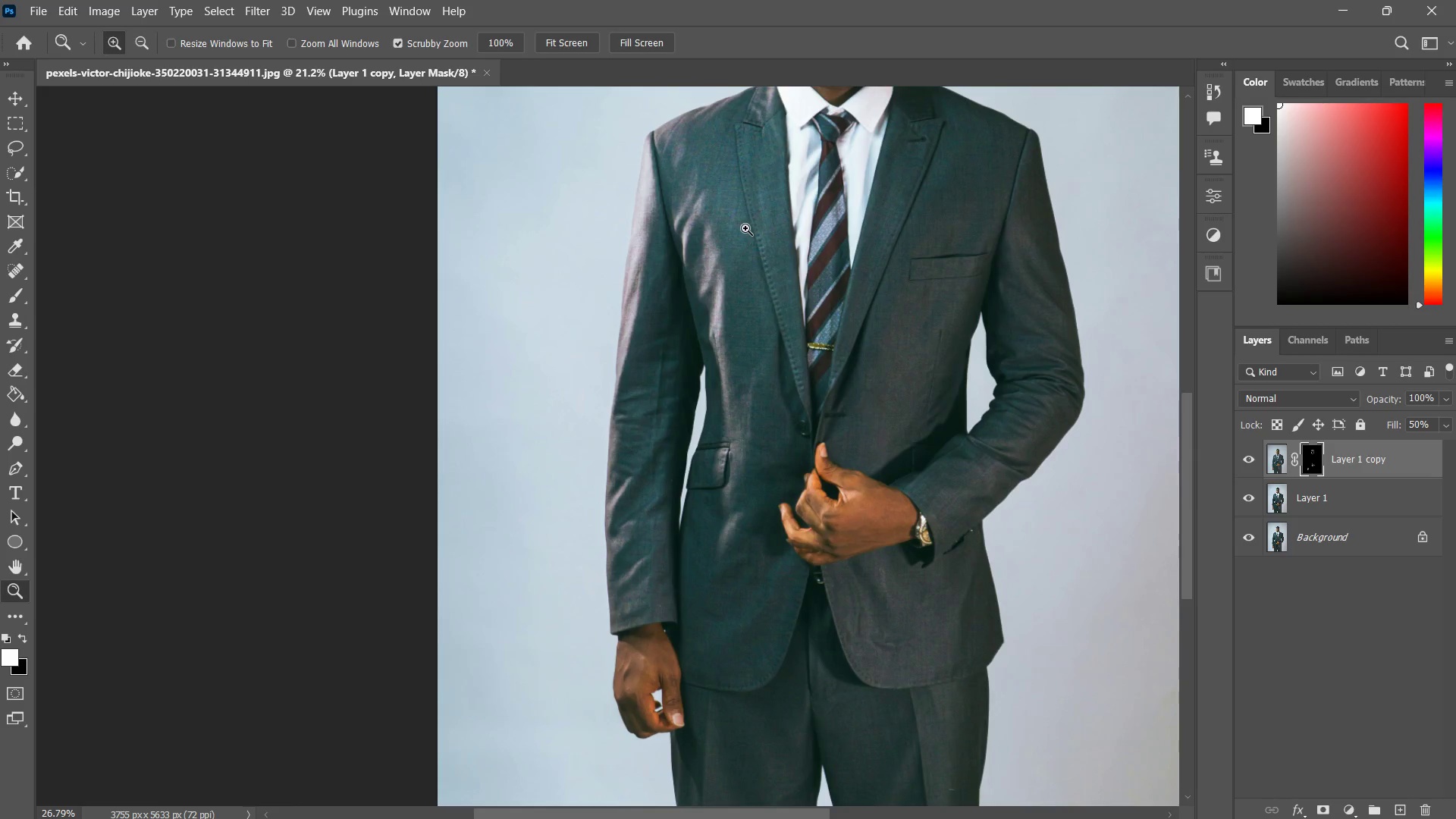 
left_click_drag(start_coordinate=[845, 410], to_coordinate=[773, 532])
 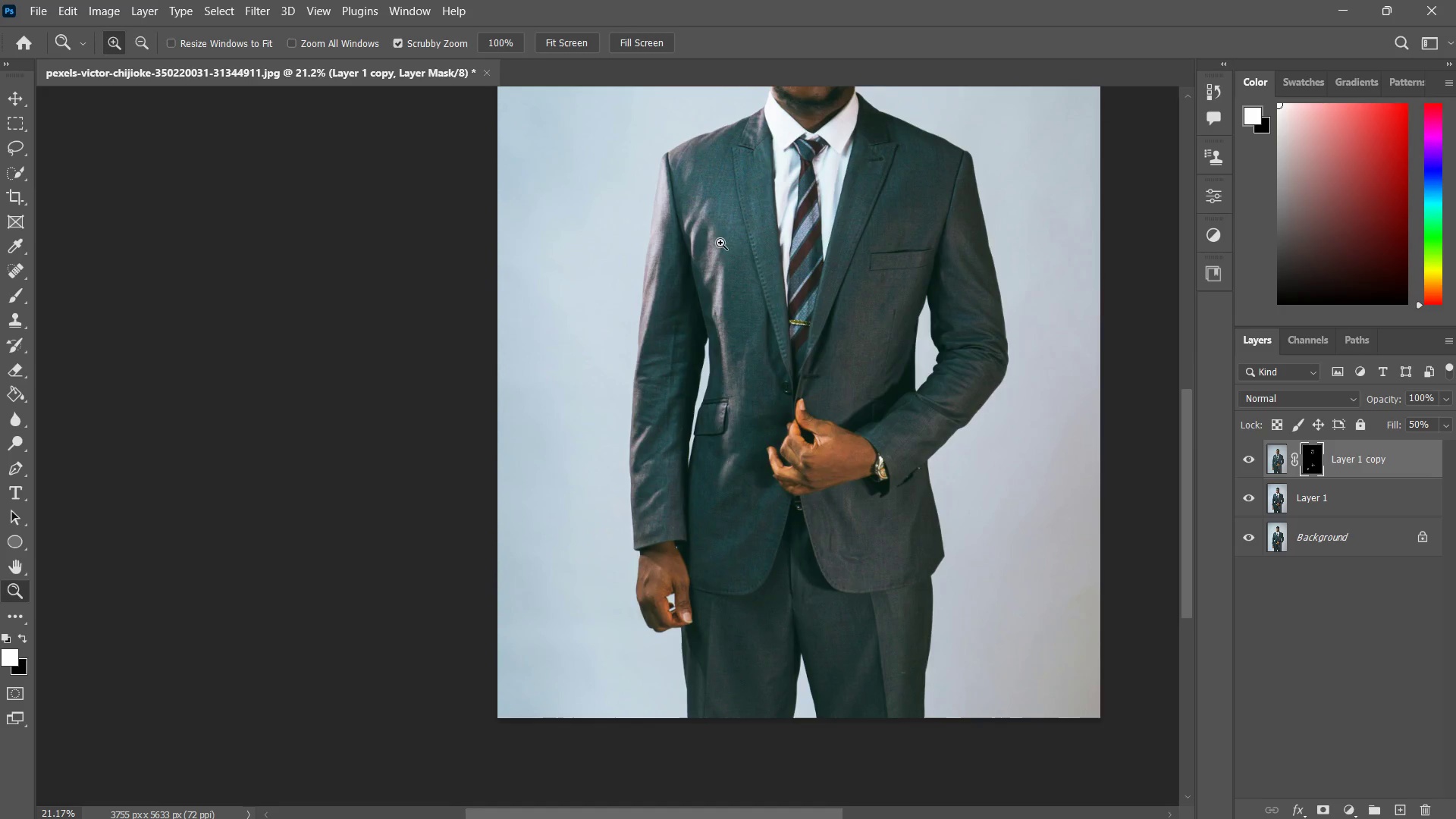 
left_click_drag(start_coordinate=[723, 235], to_coordinate=[745, 228])
 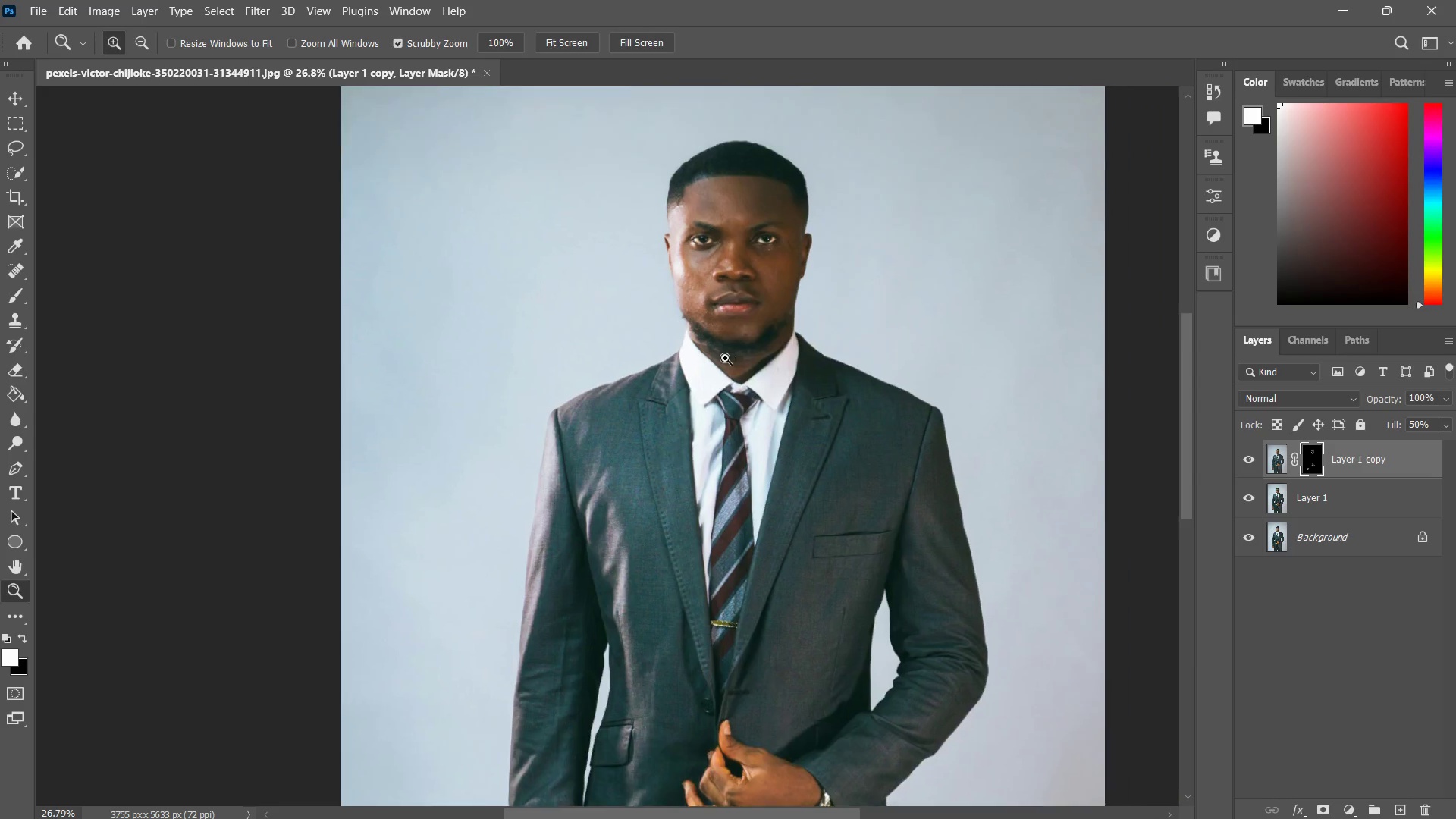 
hold_key(key=Space, duration=0.39)
 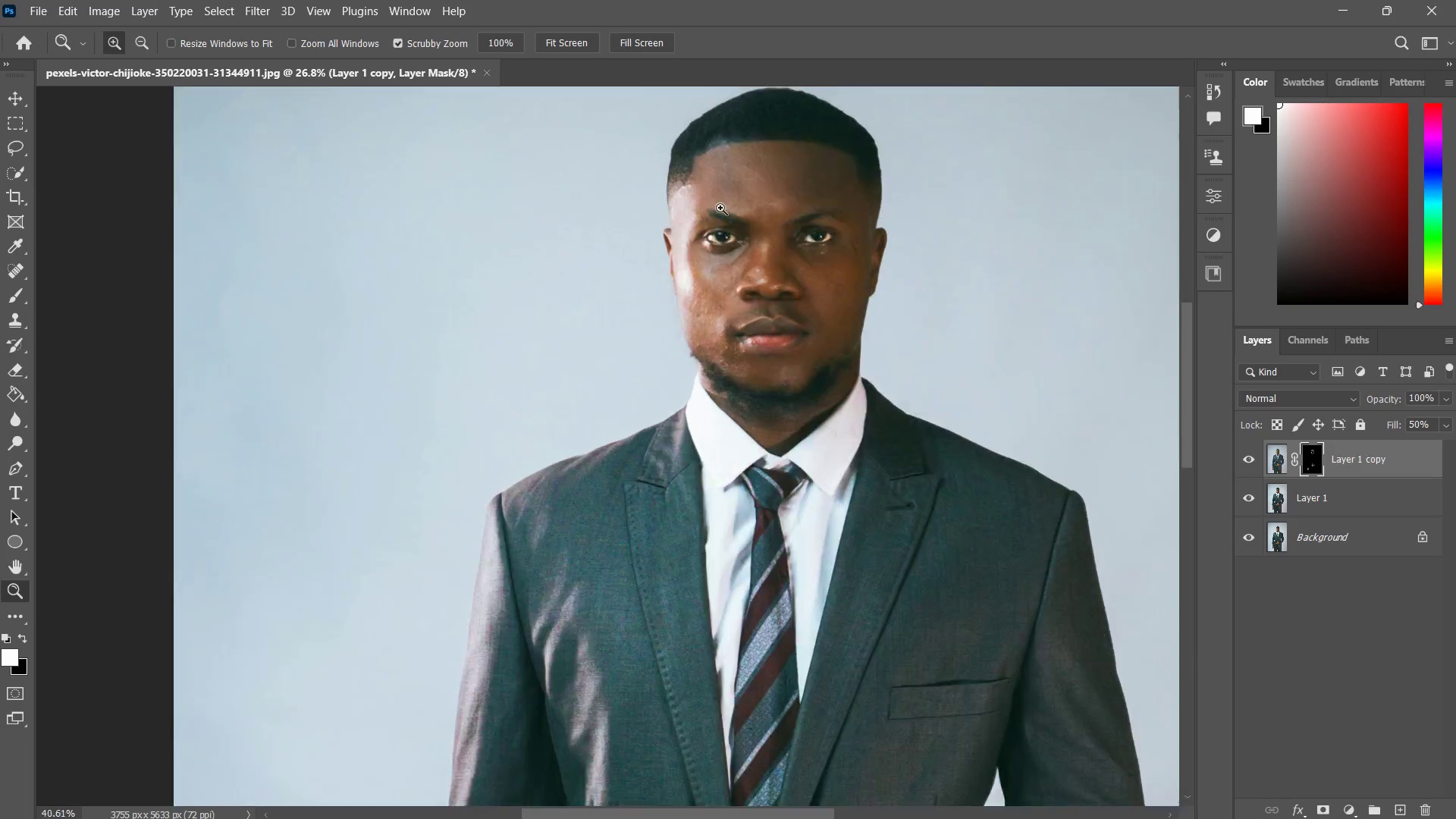 
left_click_drag(start_coordinate=[743, 236], to_coordinate=[686, 399])
 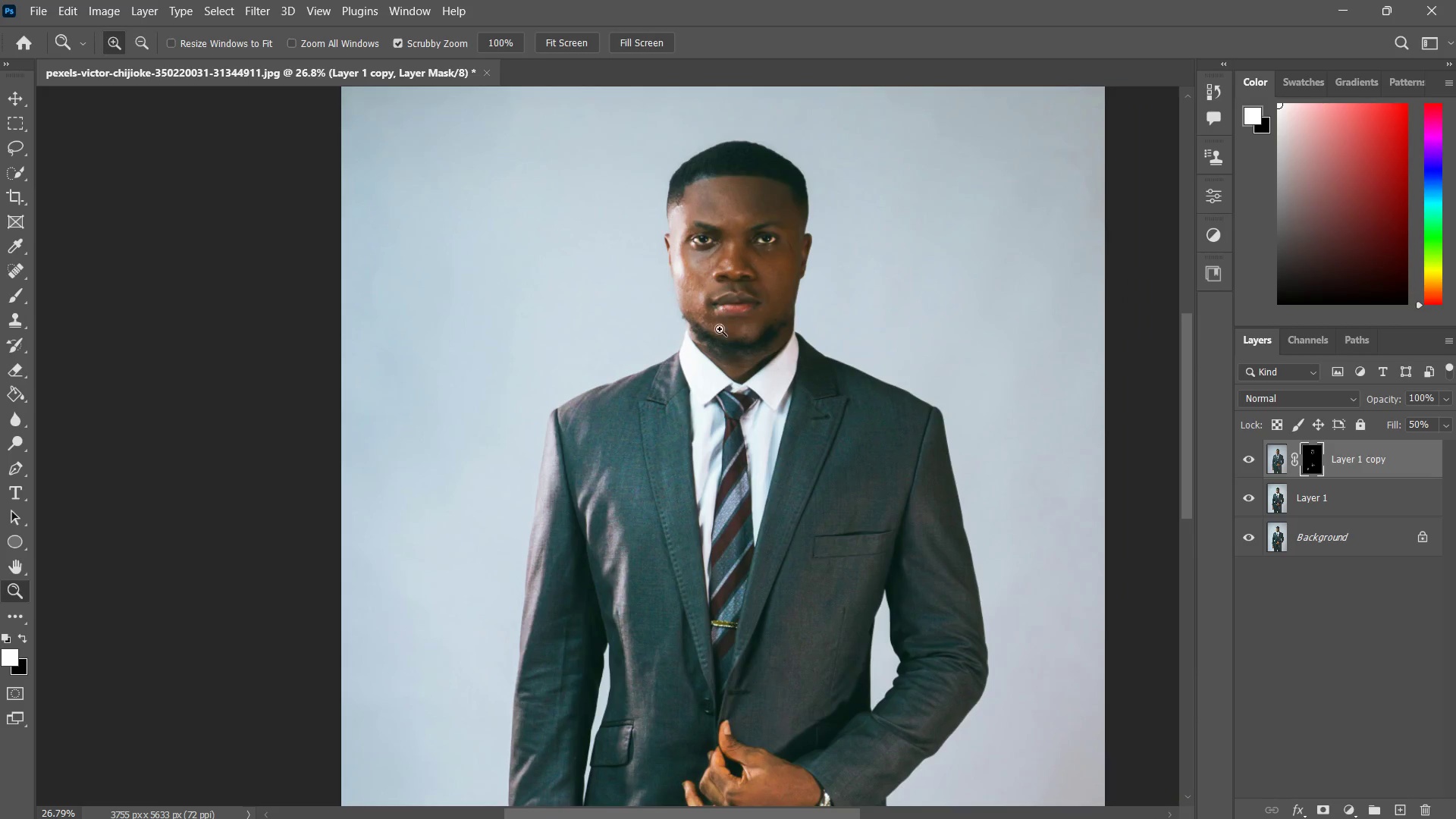 
left_click_drag(start_coordinate=[665, 243], to_coordinate=[744, 215])
 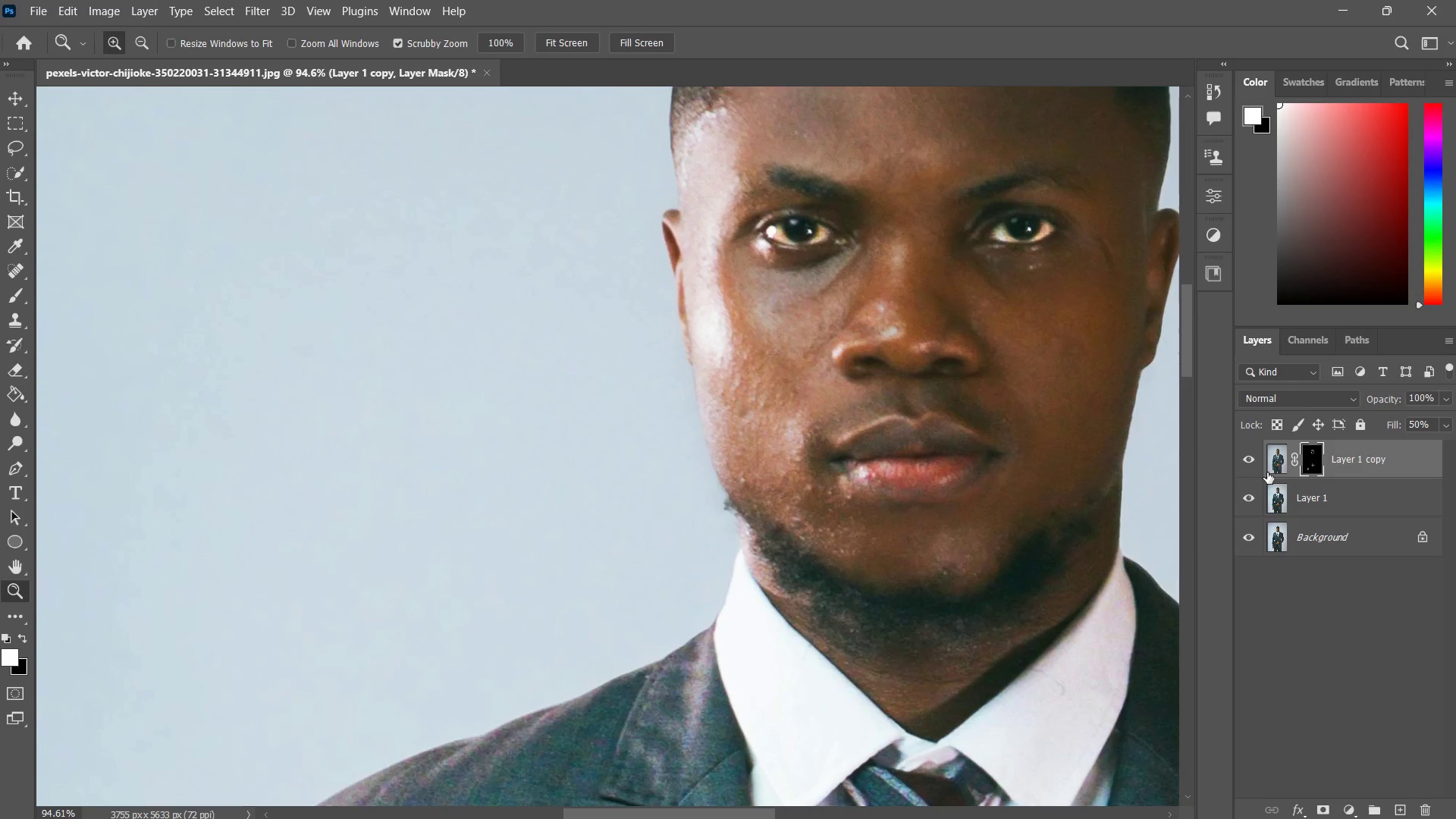 
left_click_drag(start_coordinate=[1254, 463], to_coordinate=[1257, 463])
 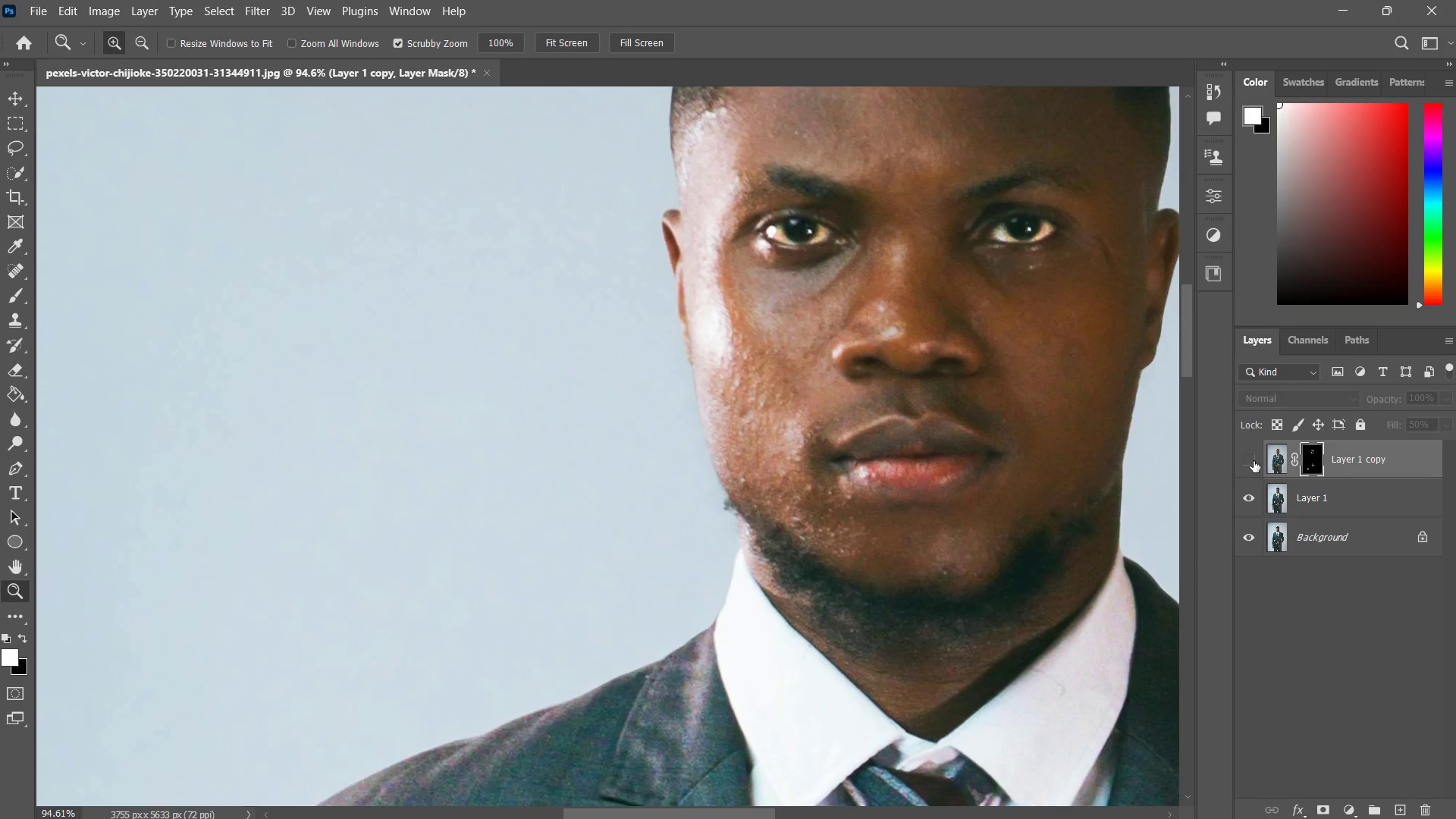 
left_click([1254, 461])
 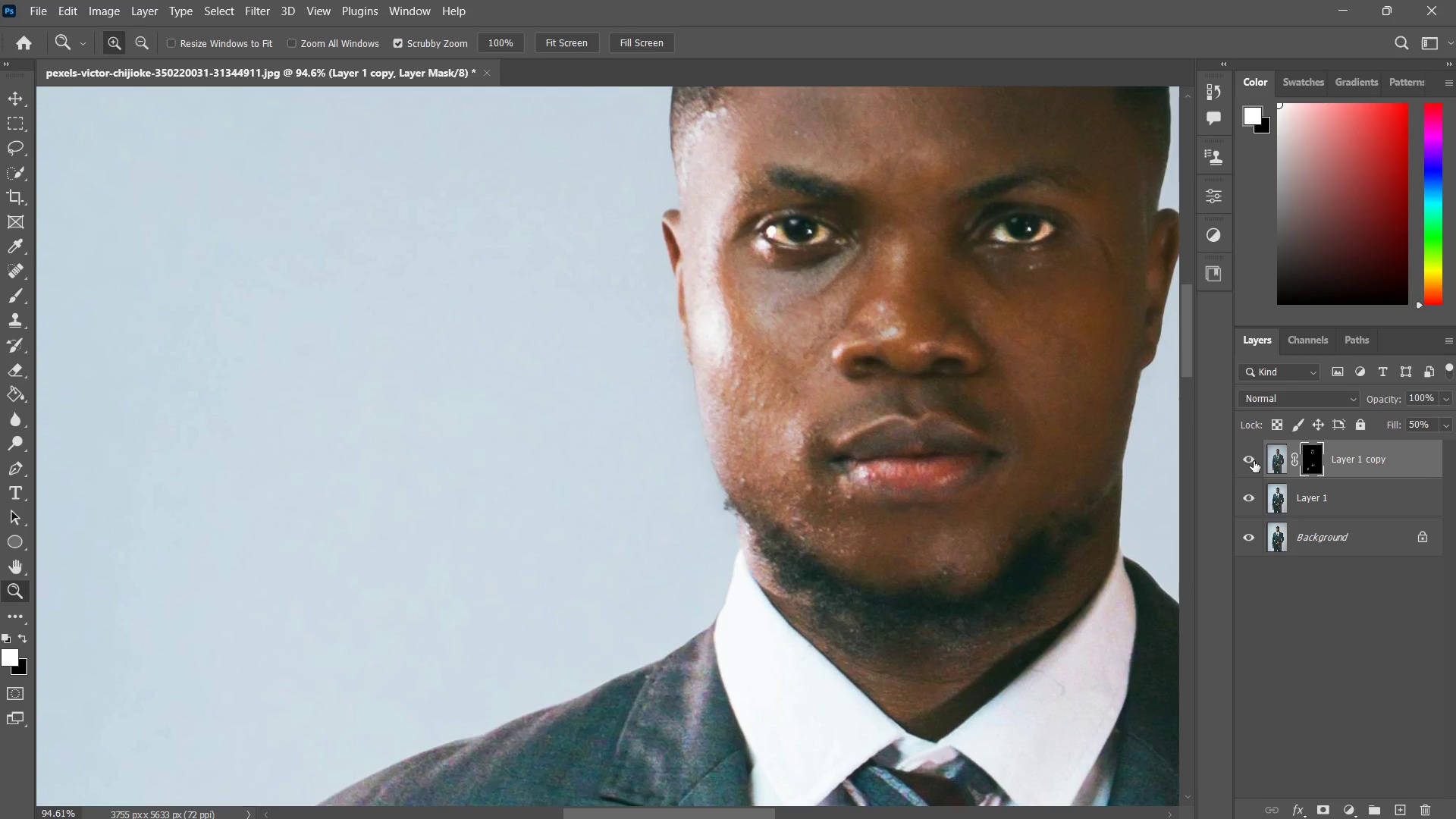 
left_click([1254, 461])
 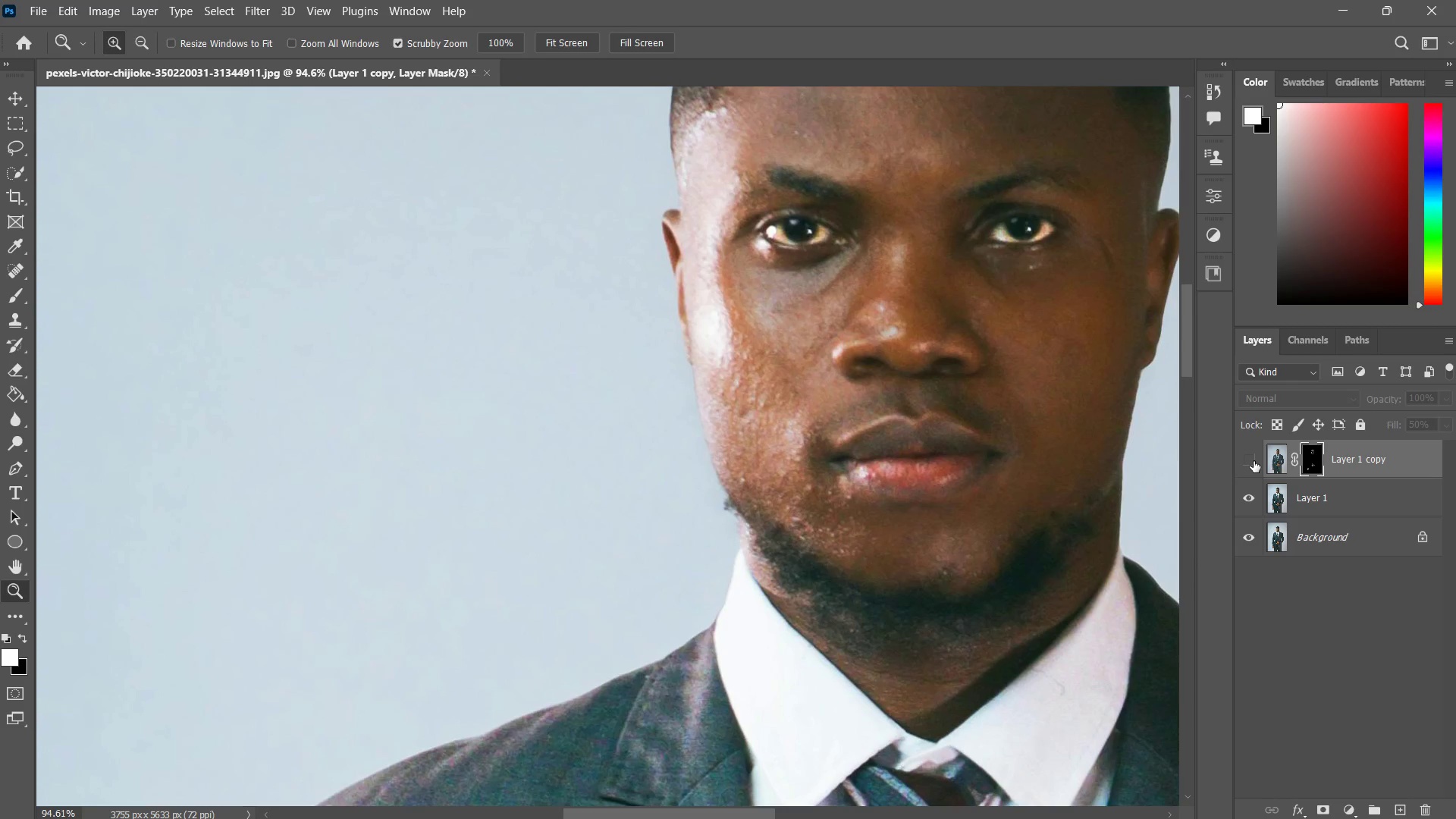 
left_click([1254, 461])
 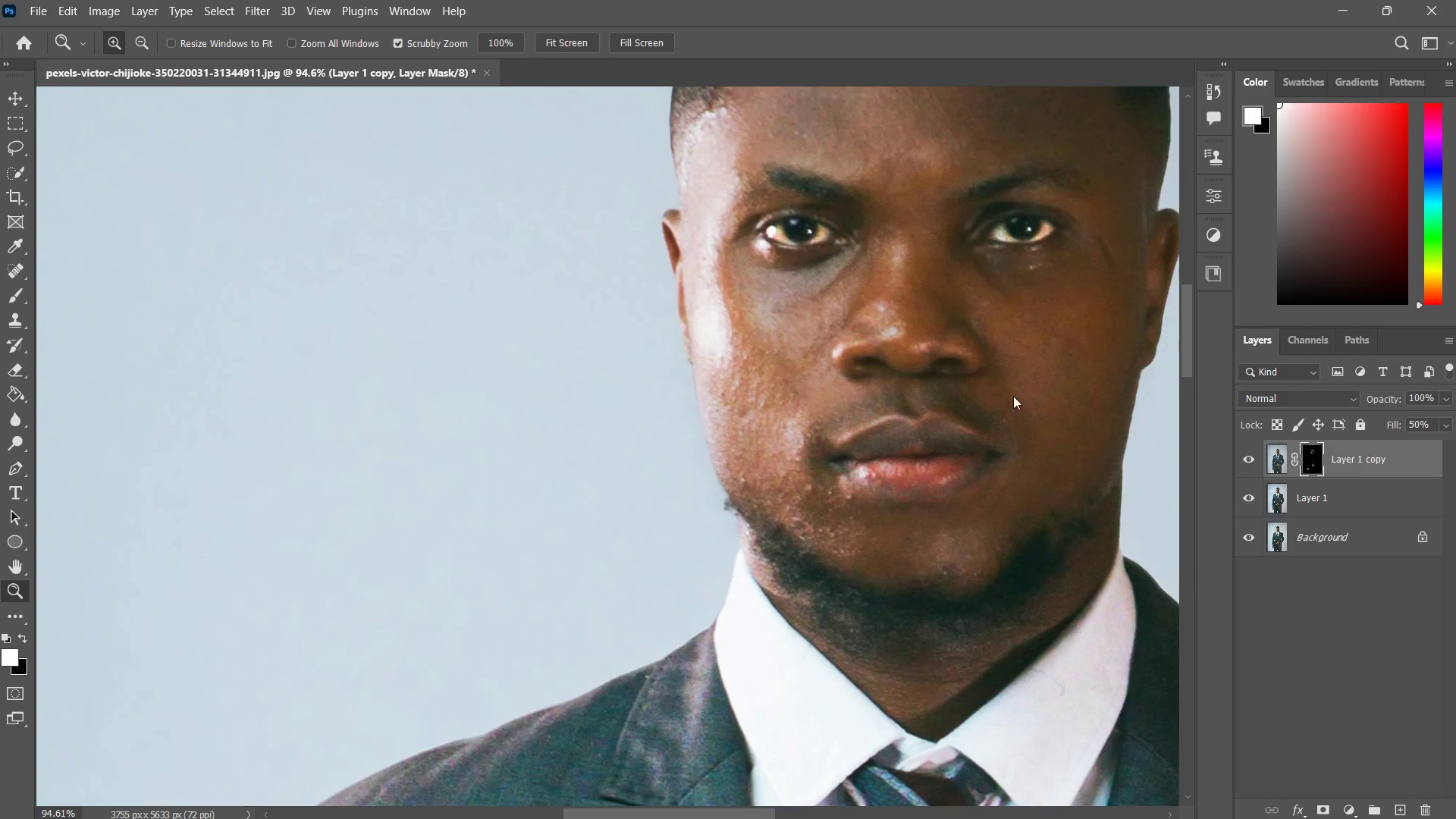 
type(zzz zzz)
 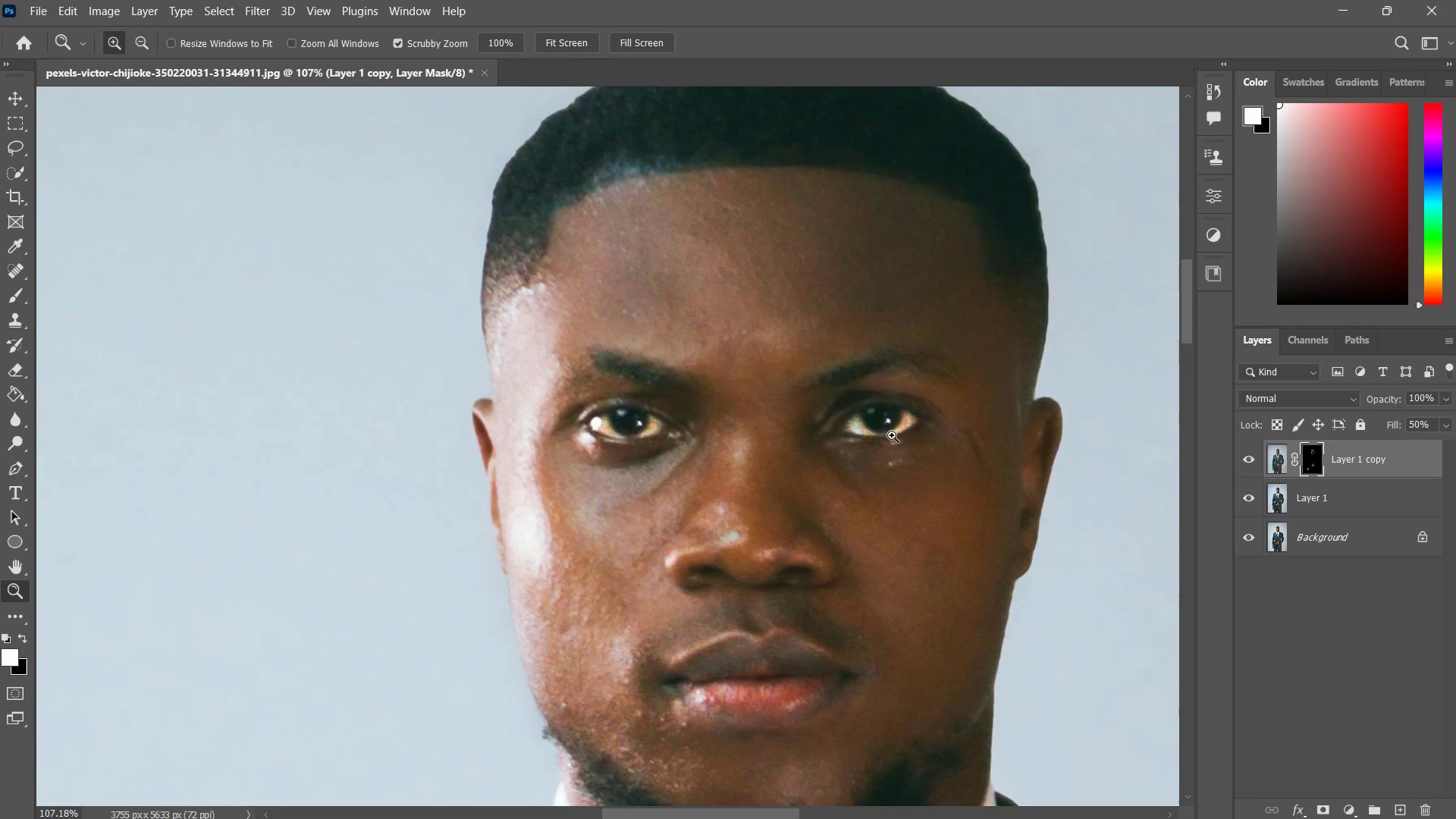 
left_click_drag(start_coordinate=[858, 322], to_coordinate=[833, 361])
 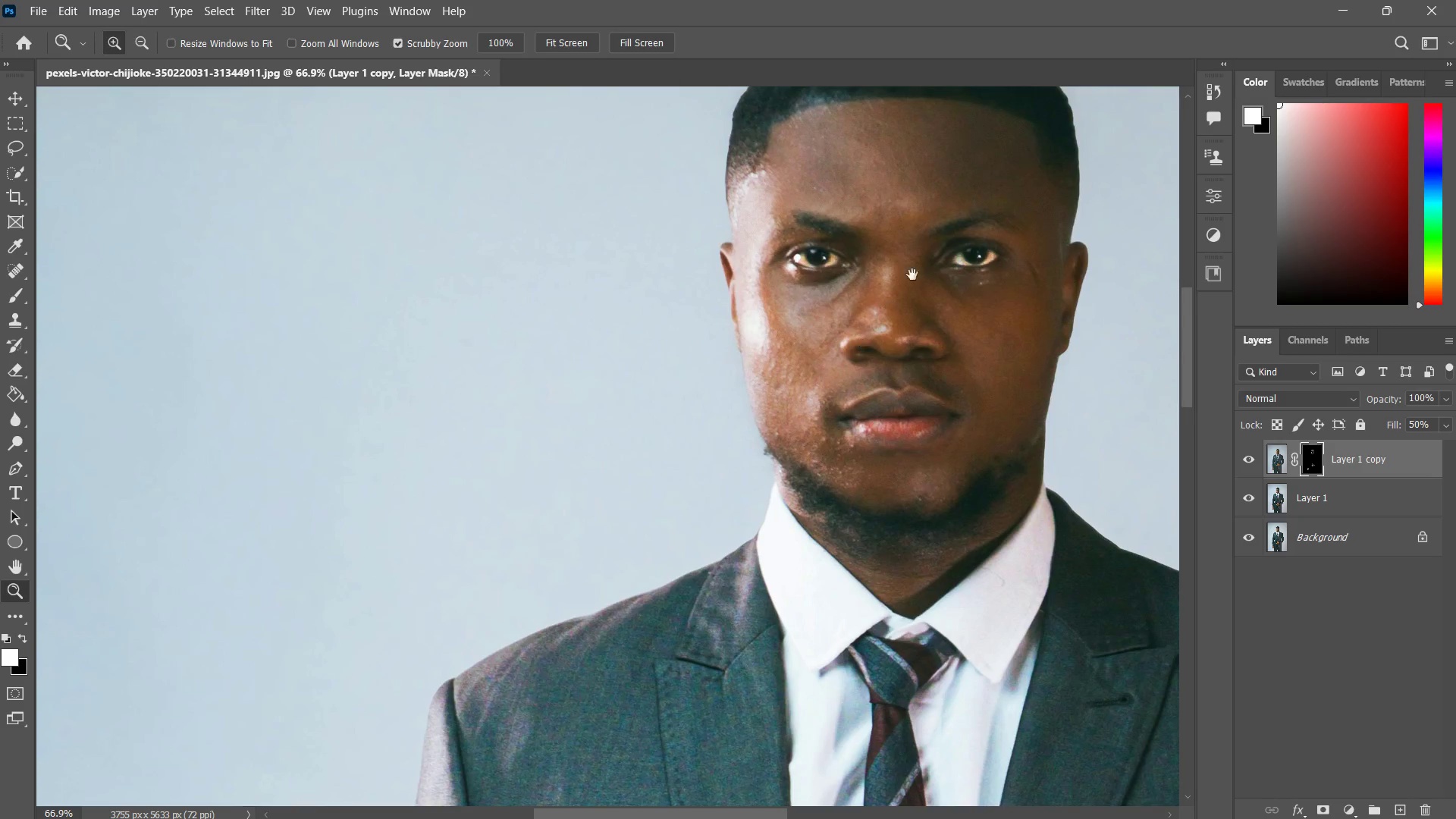 
left_click_drag(start_coordinate=[923, 246], to_coordinate=[993, 218])
 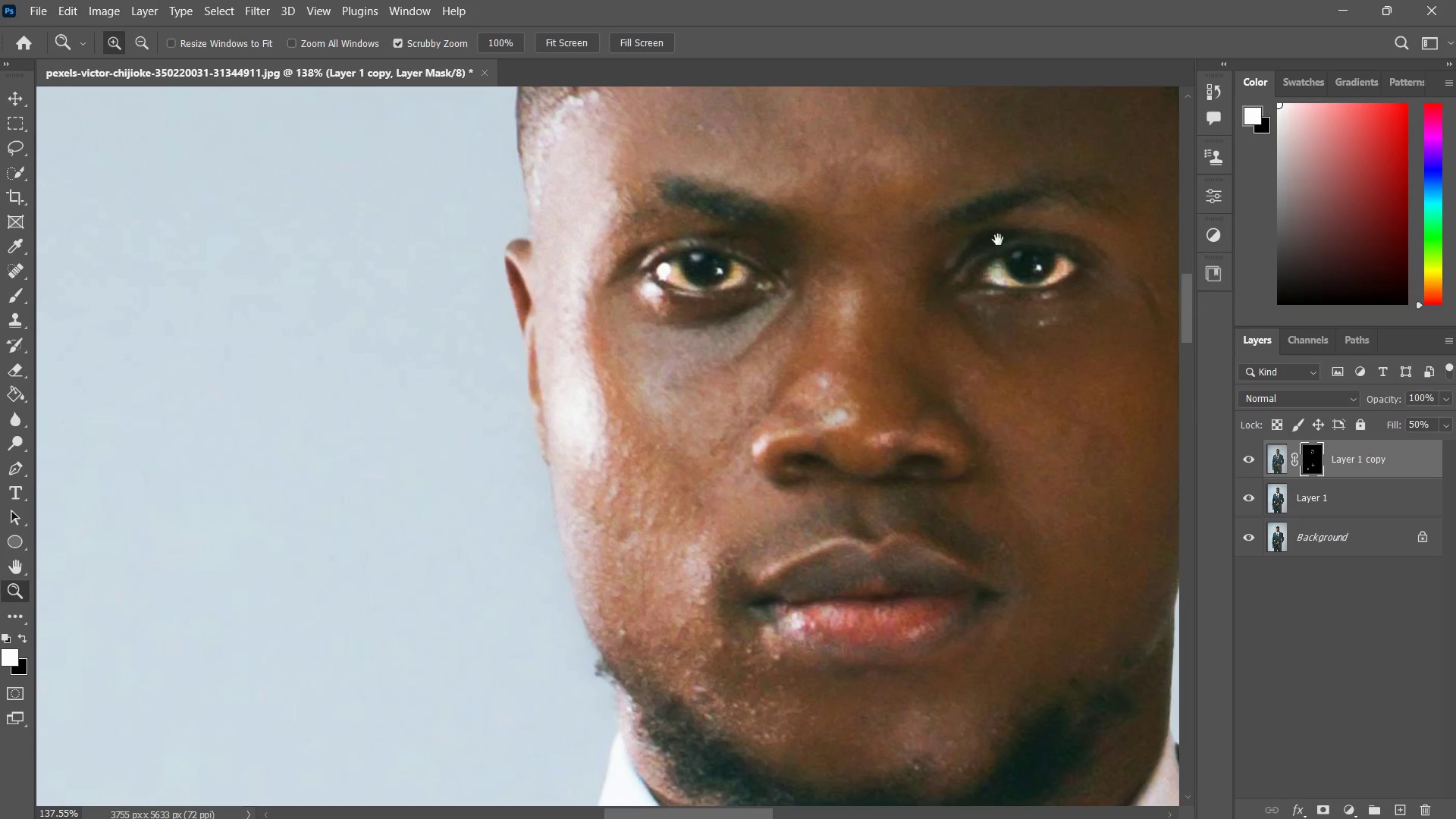 
left_click_drag(start_coordinate=[1001, 234], to_coordinate=[886, 312])
 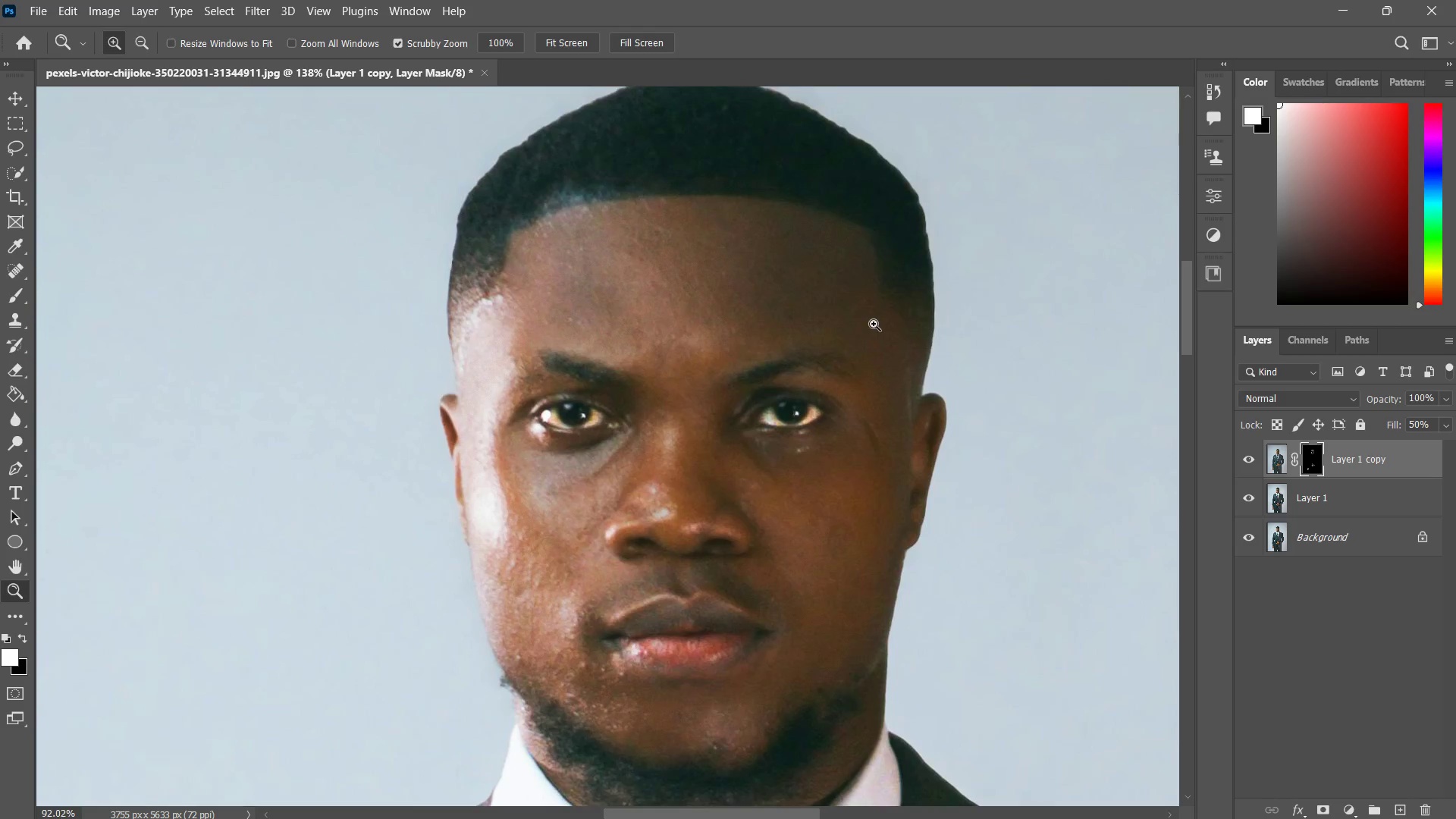 
left_click_drag(start_coordinate=[632, 382], to_coordinate=[676, 354])
 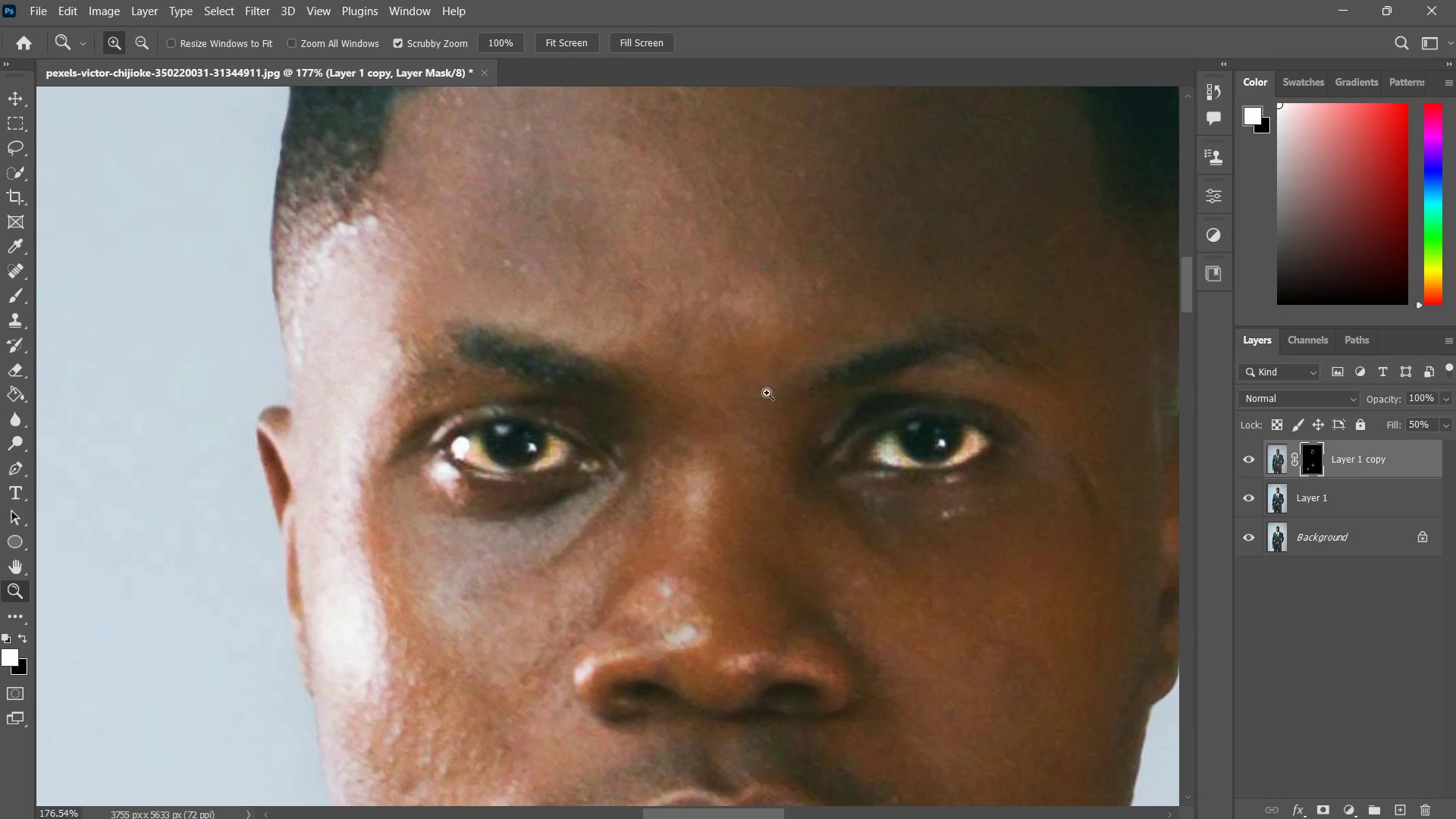 
left_click_drag(start_coordinate=[805, 386], to_coordinate=[770, 435])
 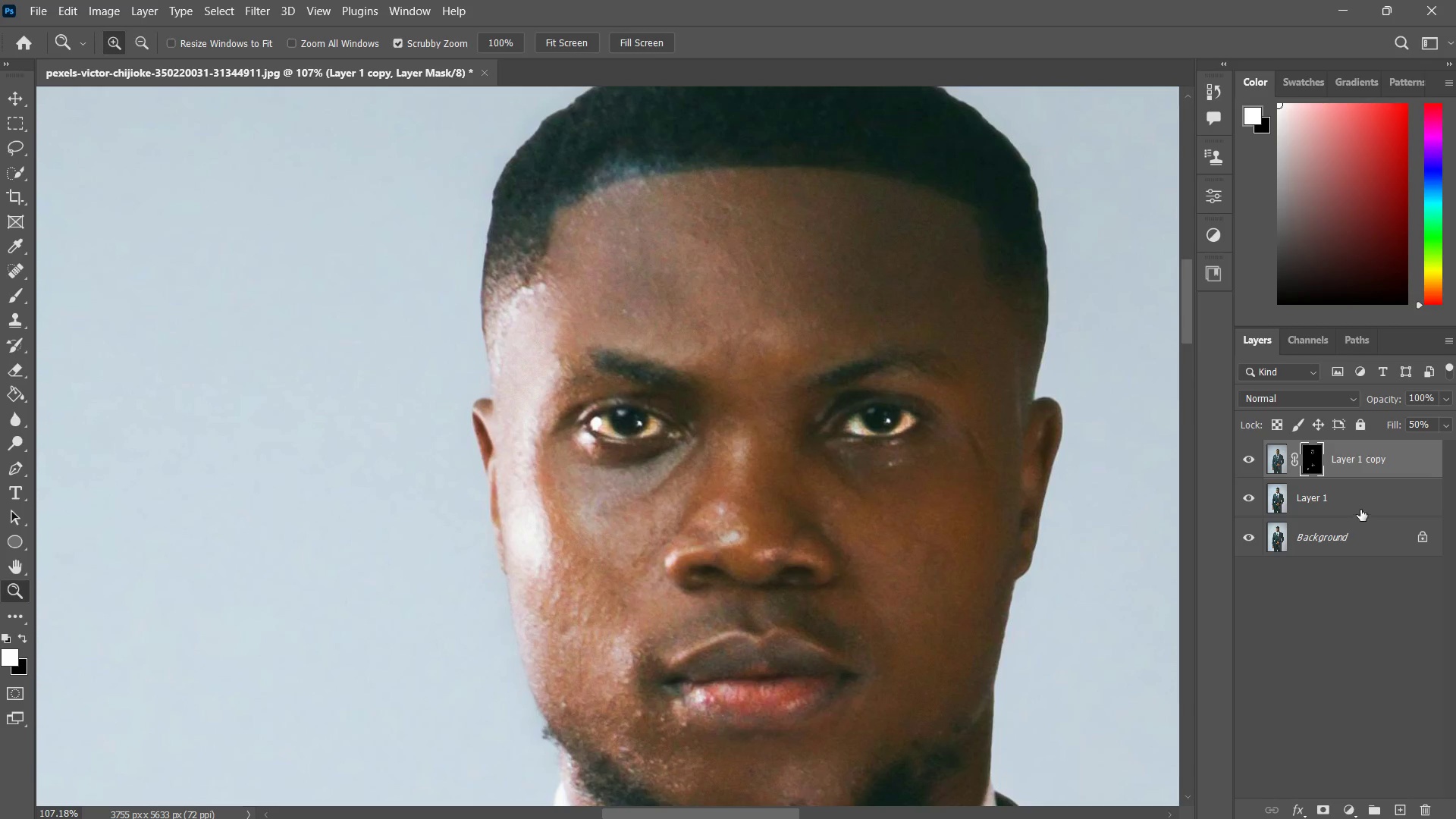 
left_click([1360, 502])
 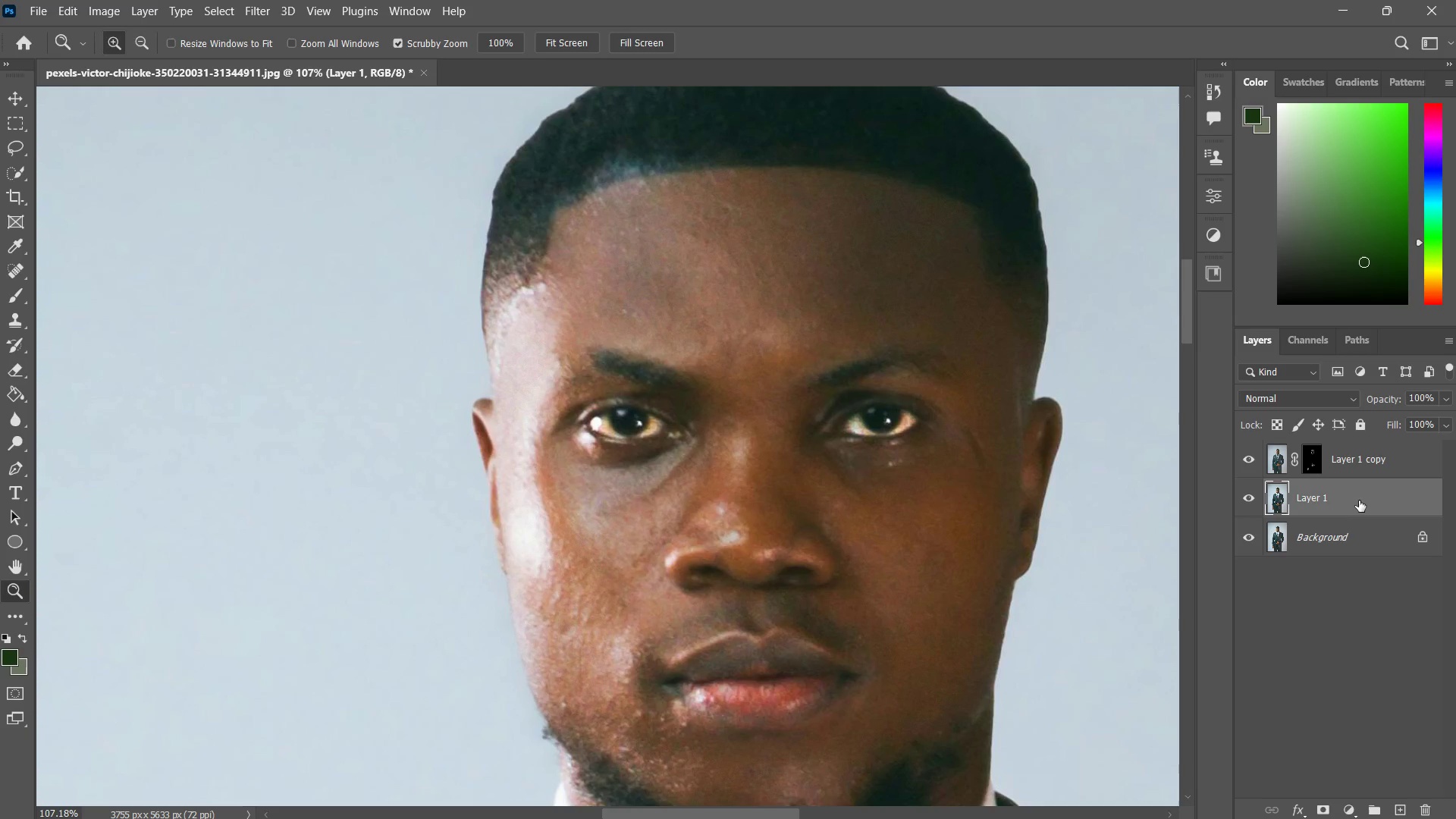 
key(Control+J)
 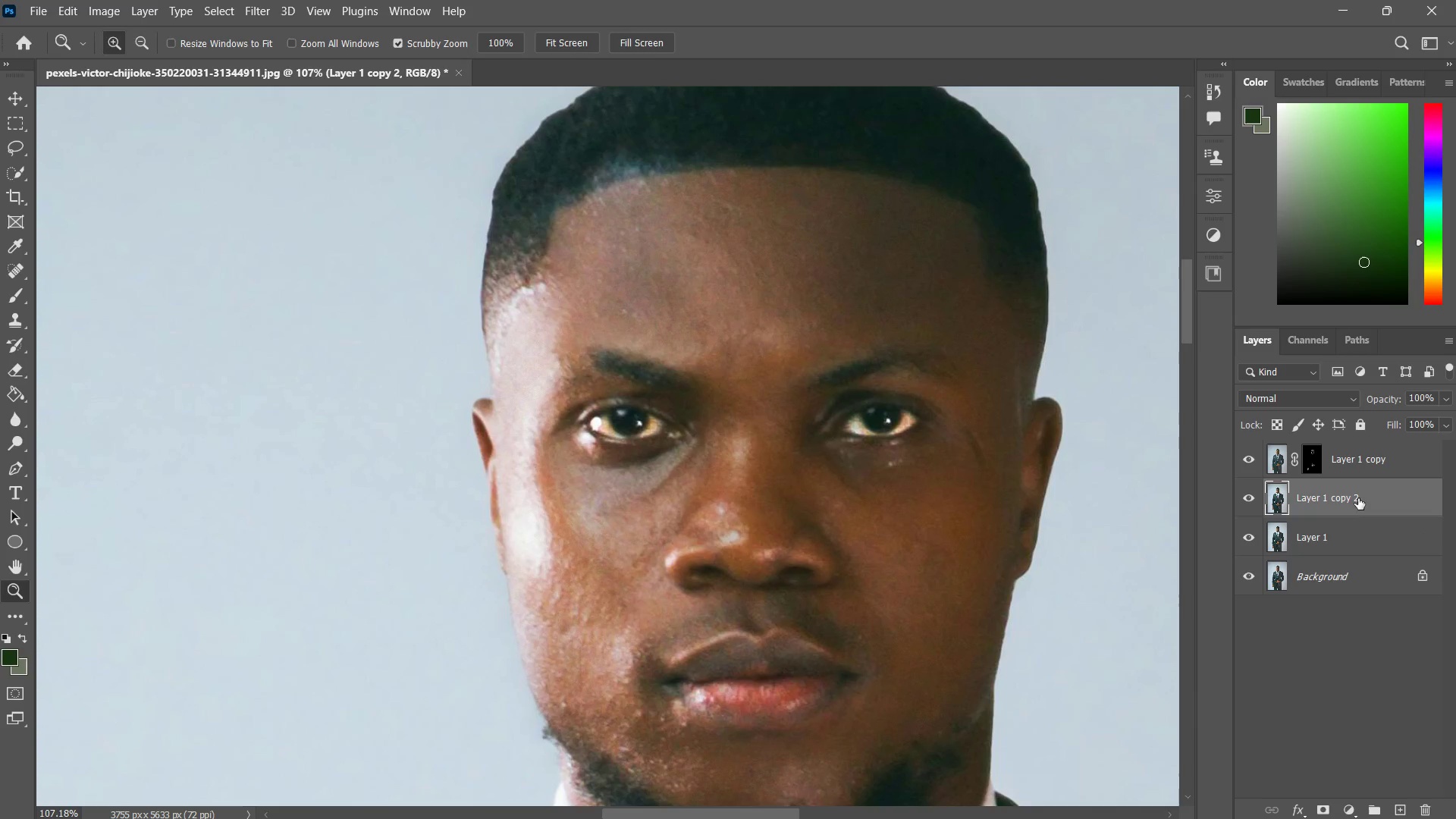 
left_click_drag(start_coordinate=[1358, 497], to_coordinate=[1370, 444])
 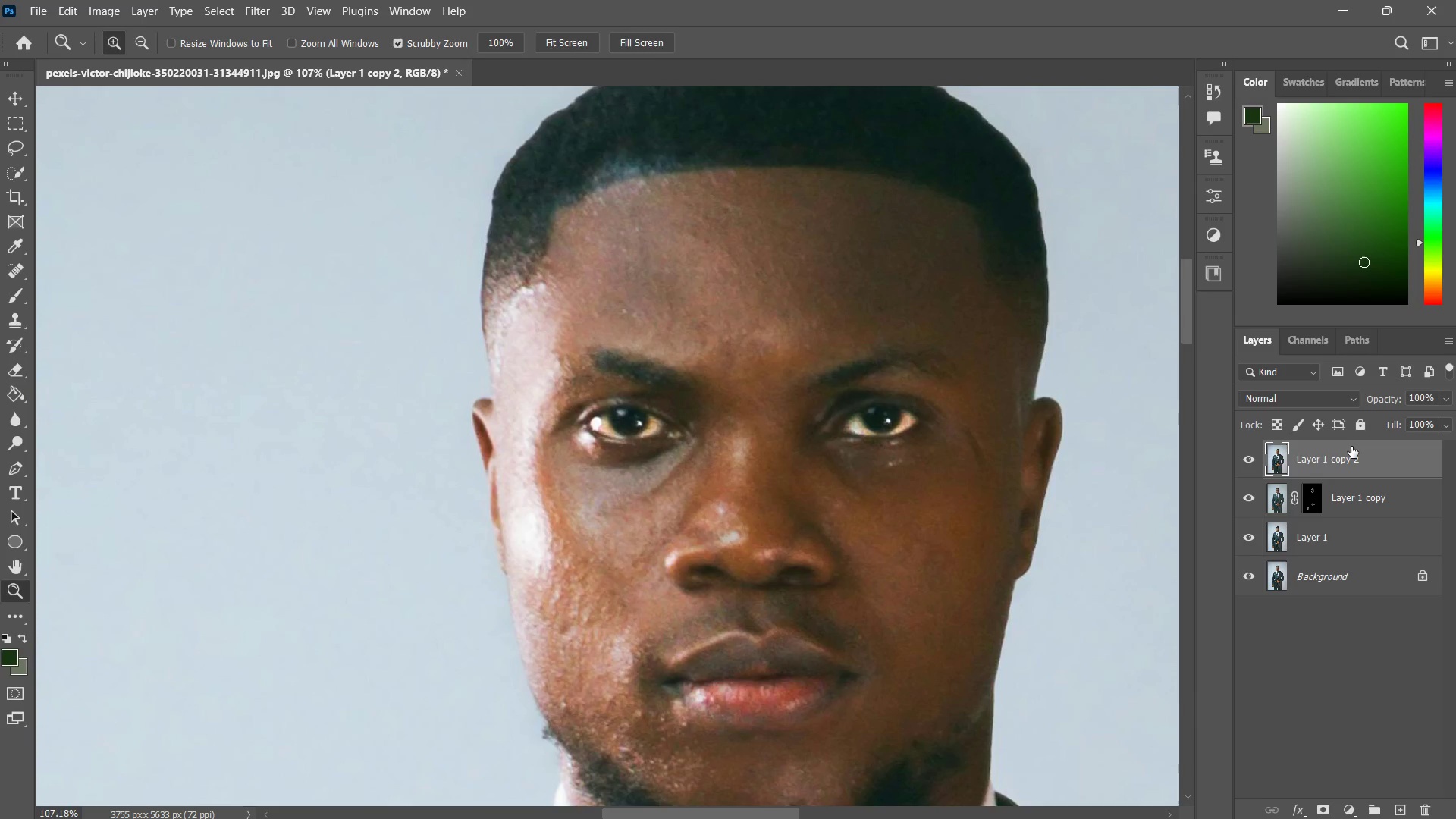 
key(Control+Z)
 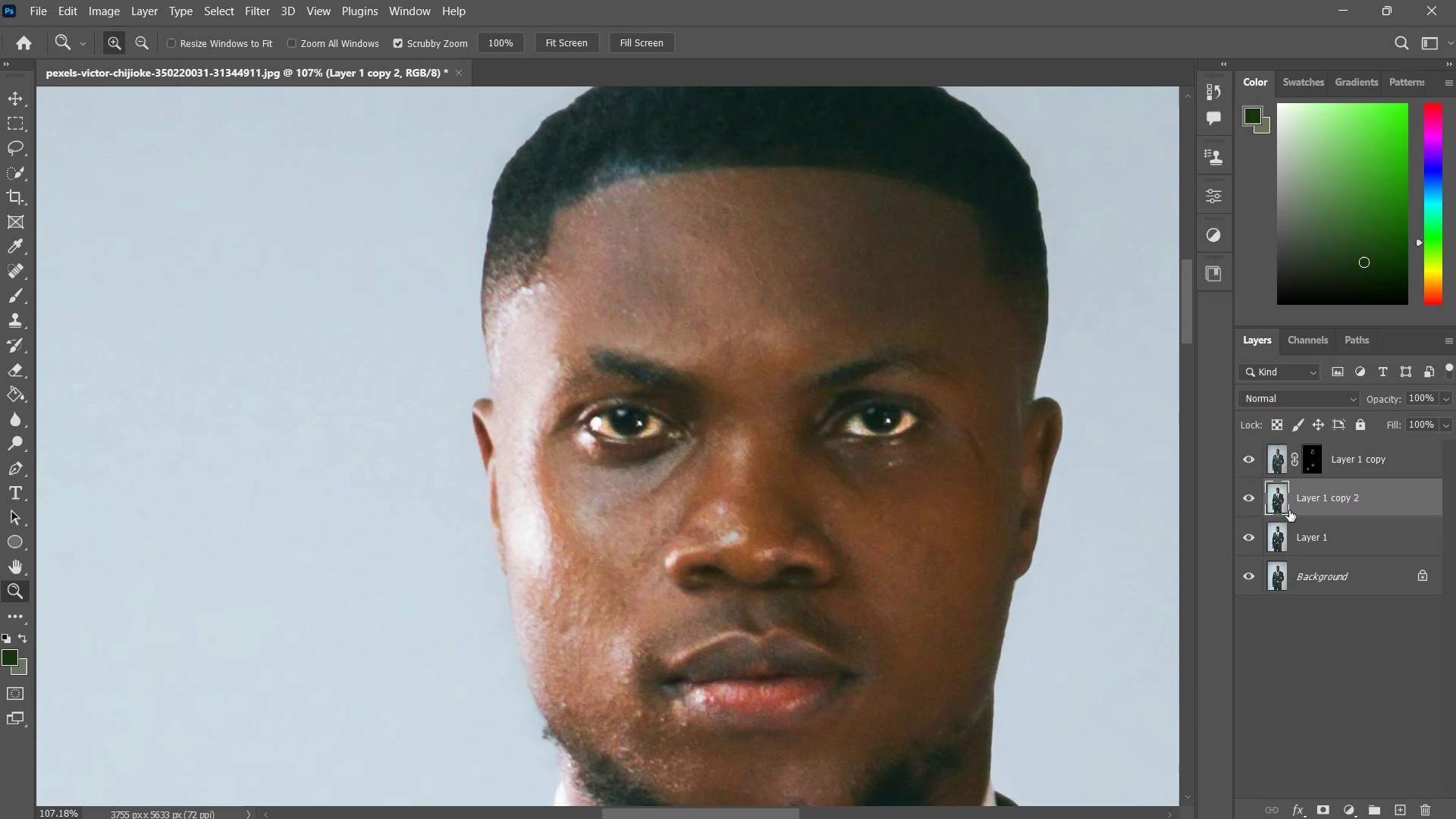 
type(zzp)
 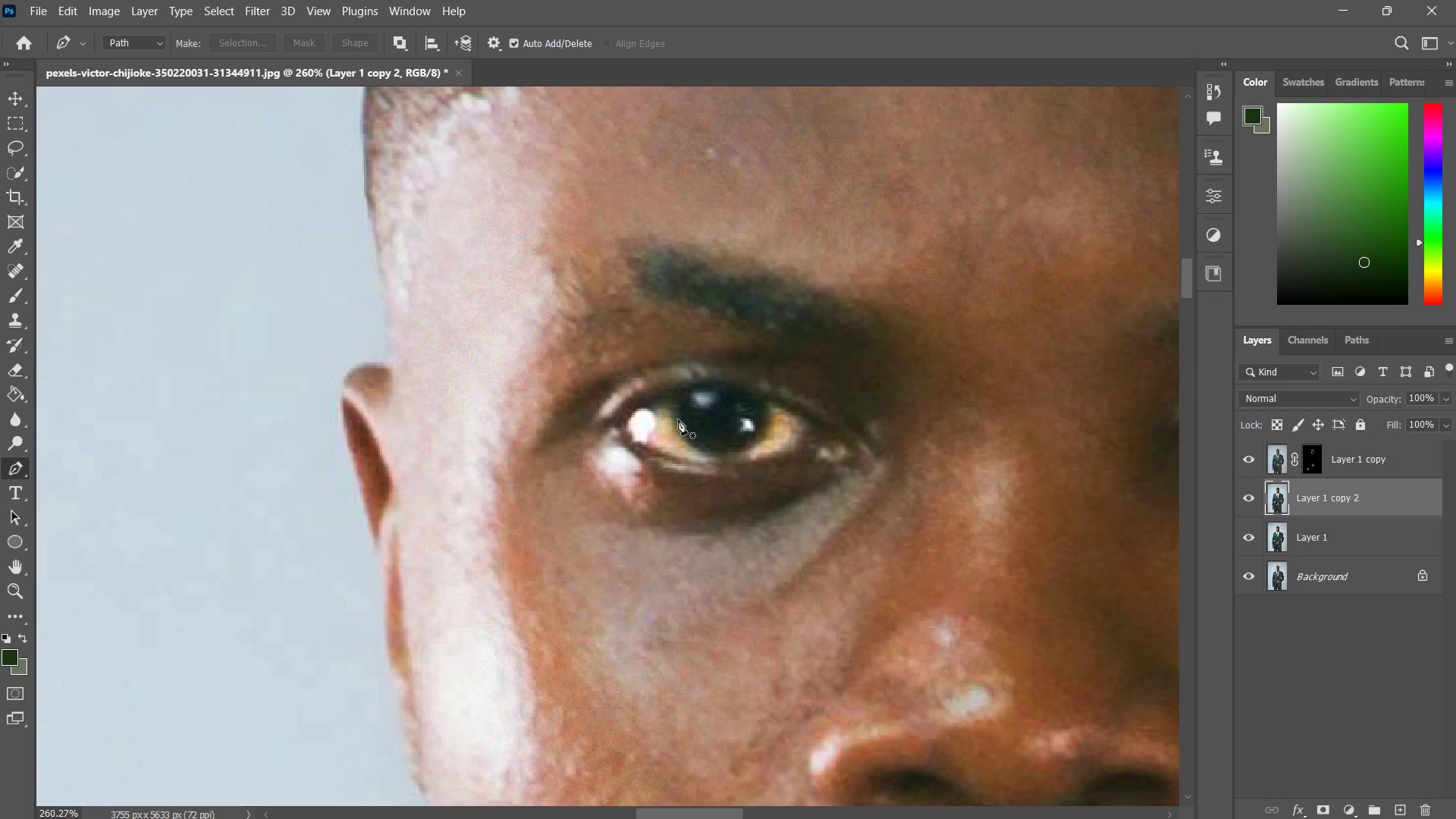 
left_click_drag(start_coordinate=[563, 422], to_coordinate=[621, 407])
 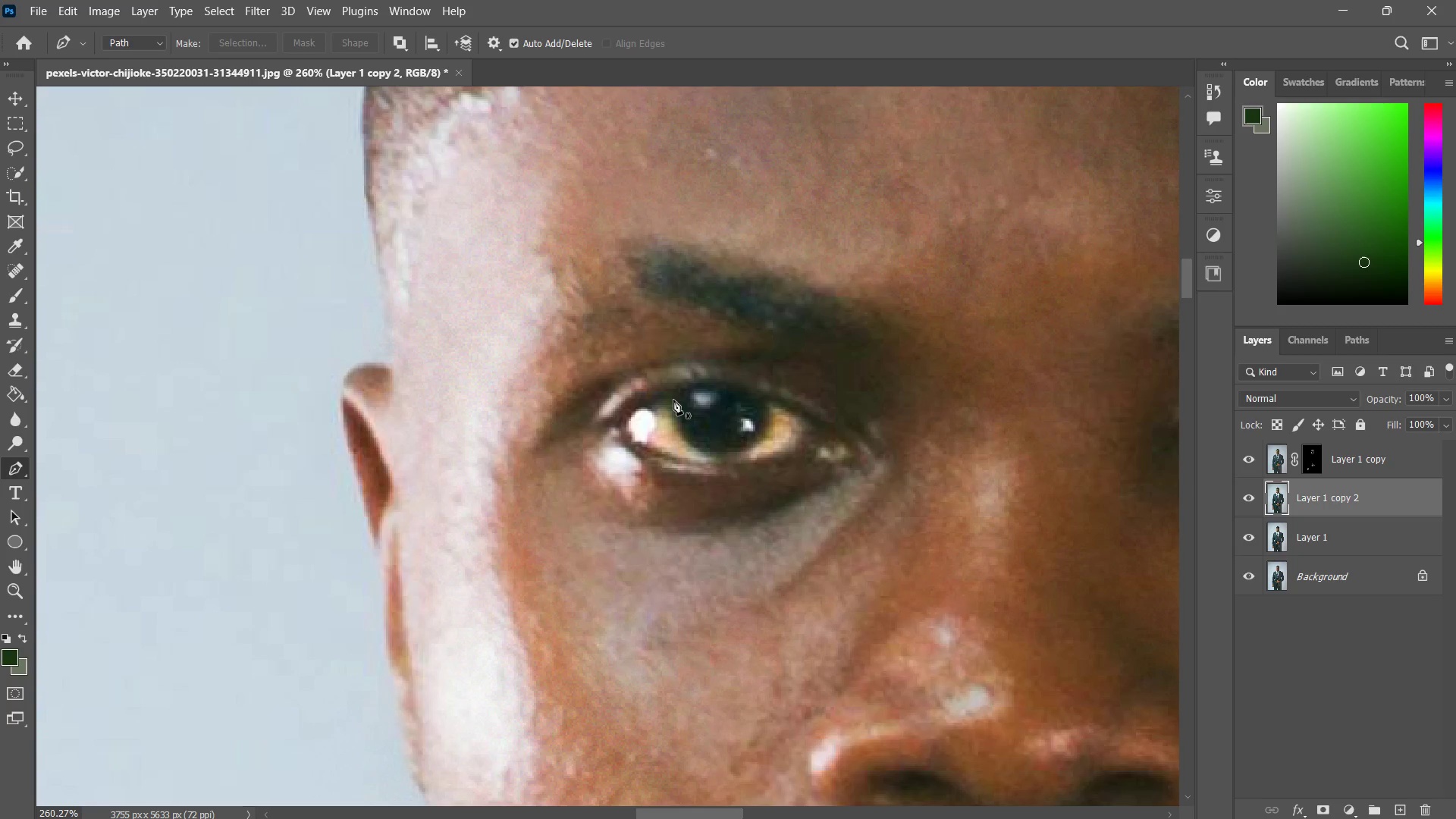 
left_click([670, 399])
 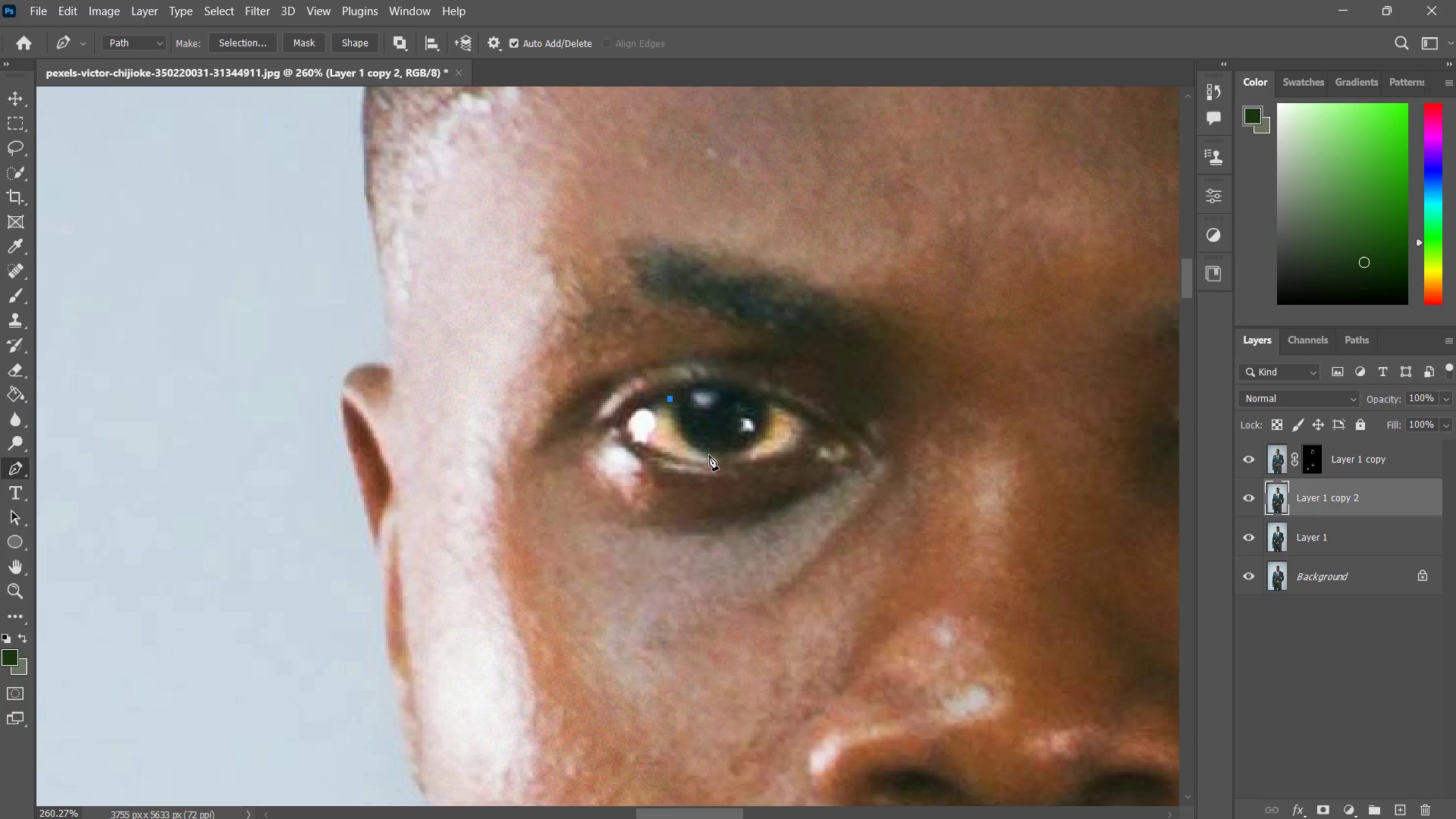 
left_click([711, 456])
 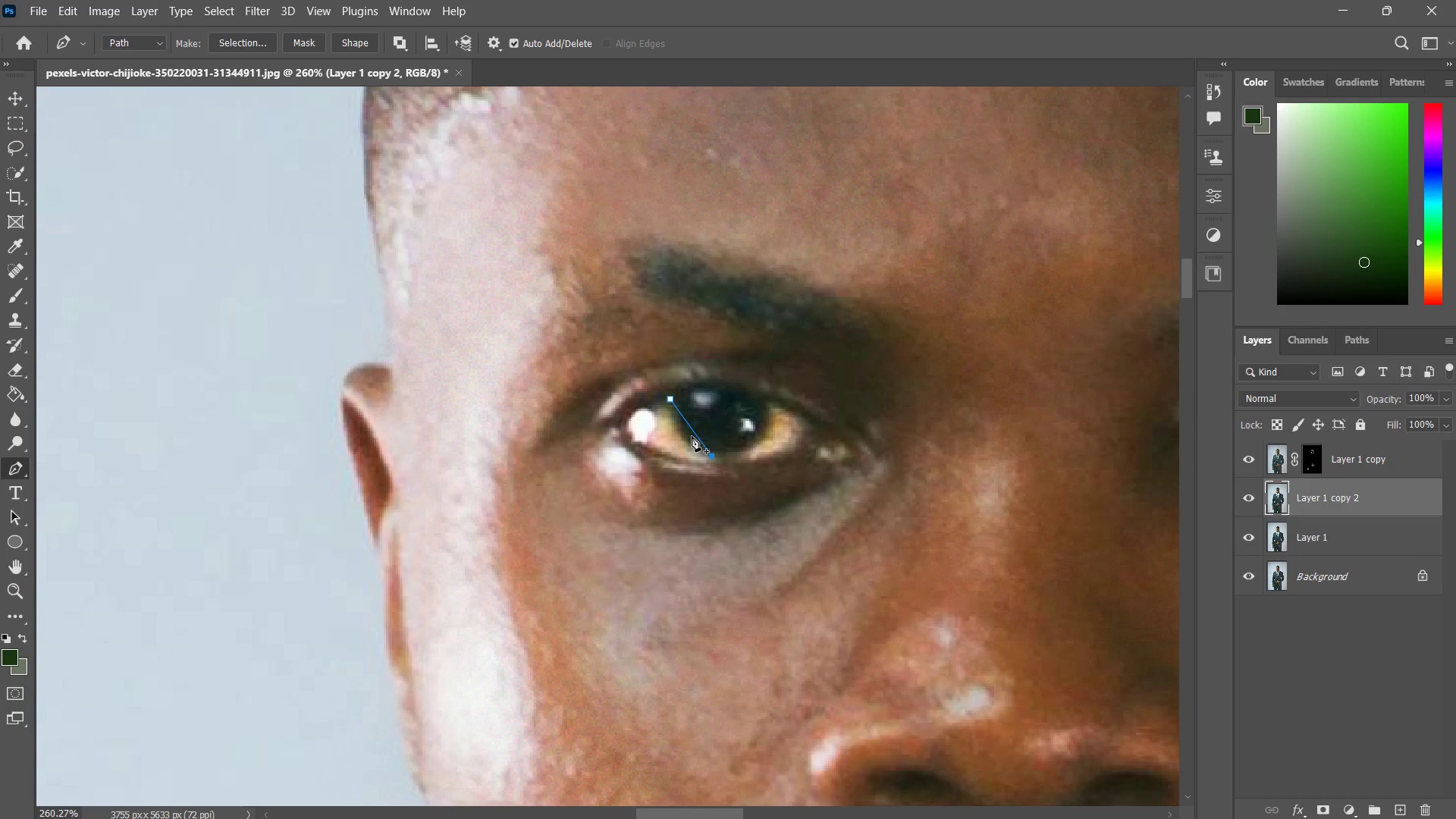 
left_click([692, 431])
 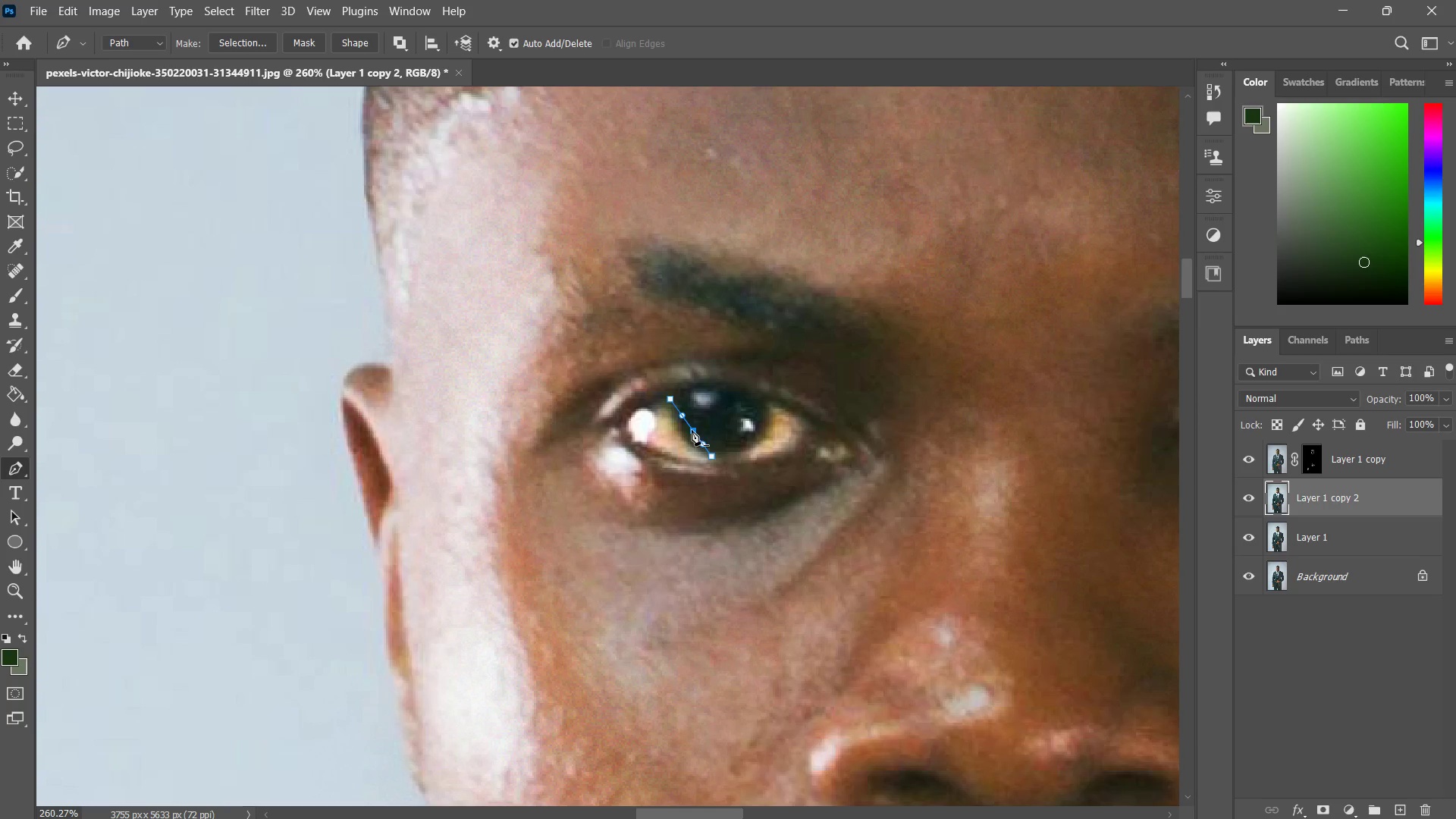 
hold_key(key=ControlLeft, duration=1.33)
left_click_drag(start_coordinate=[692, 430], to_coordinate=[682, 437])
 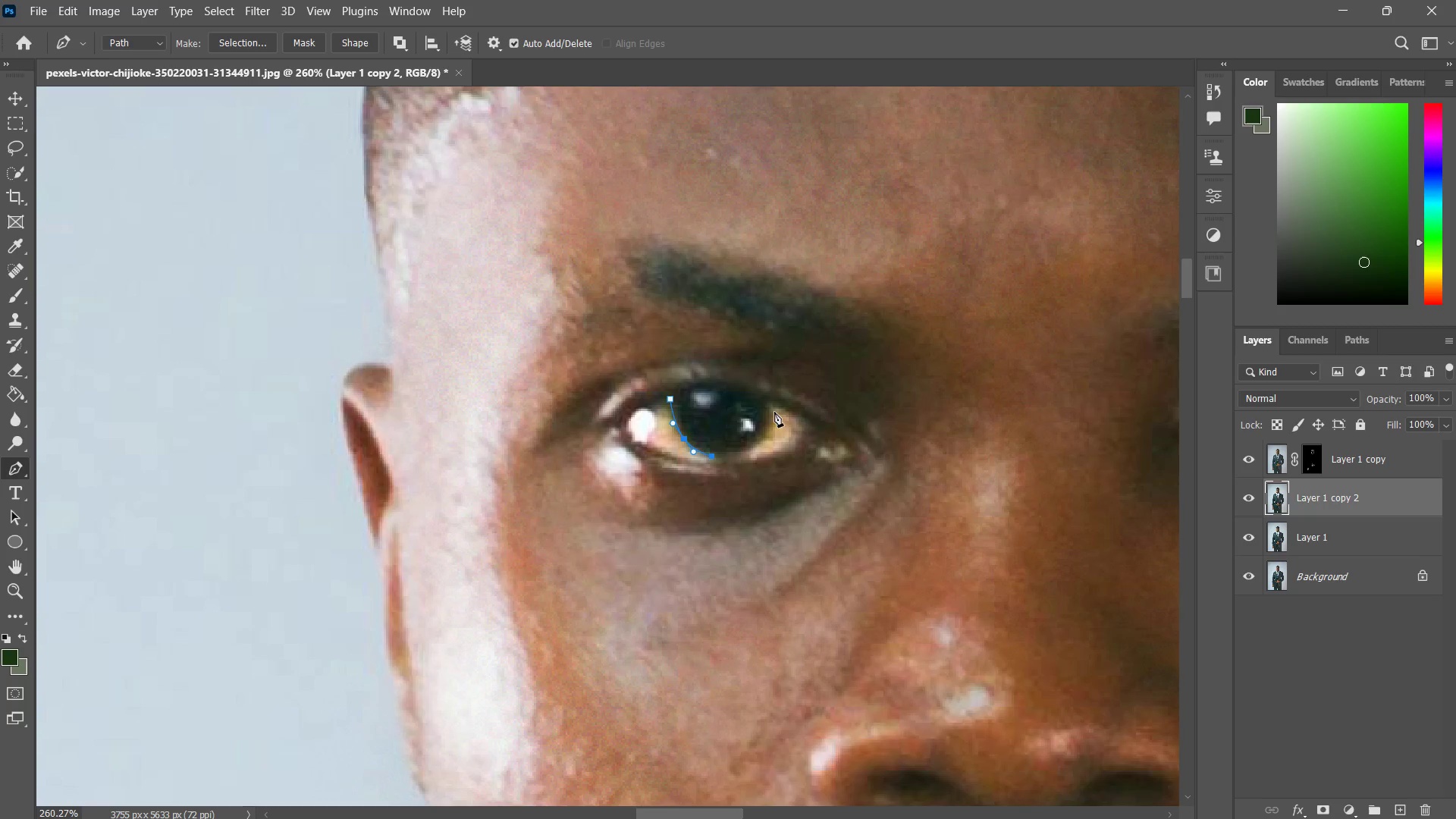 
left_click([768, 403])
 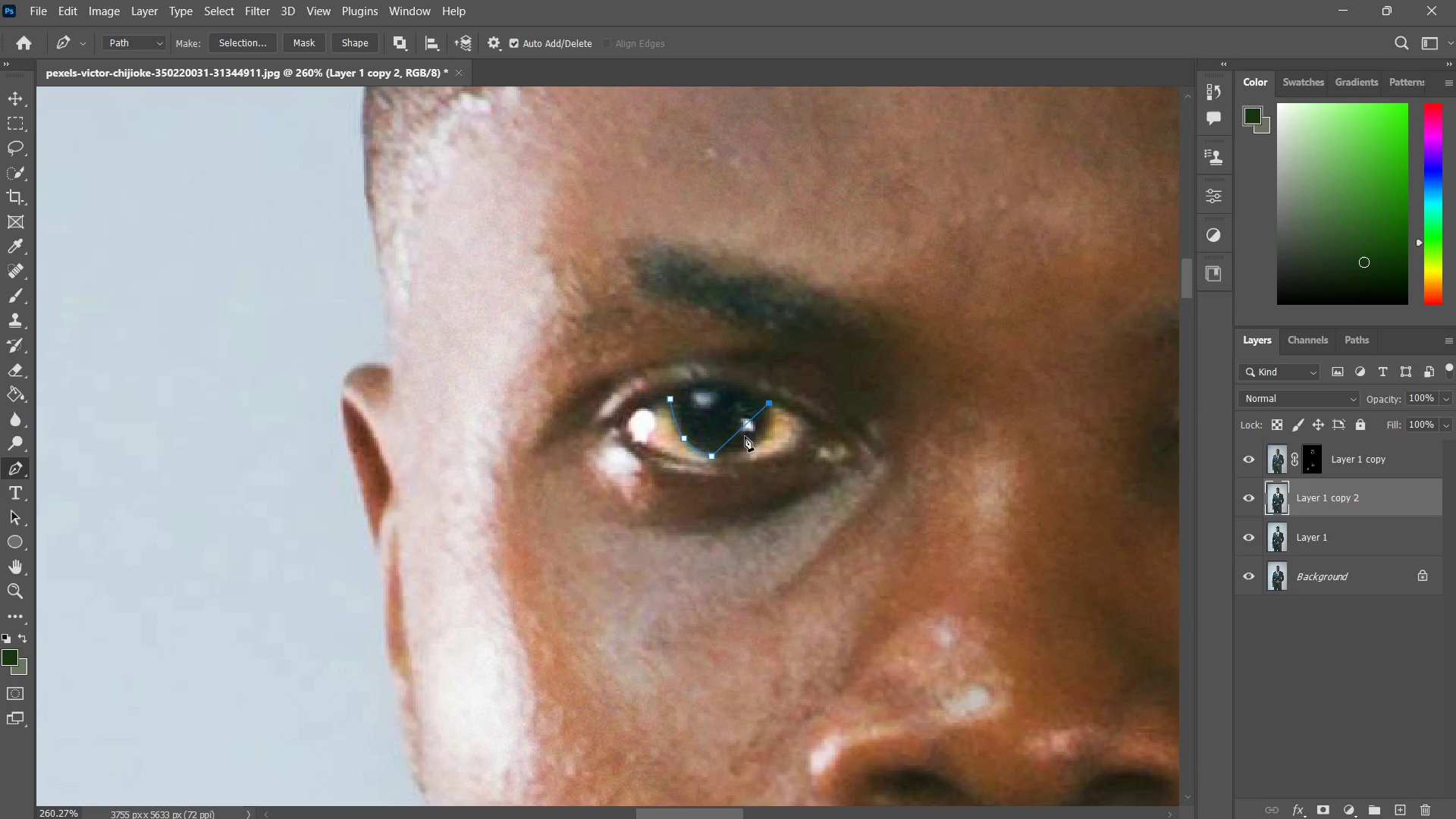 
left_click([743, 429])
 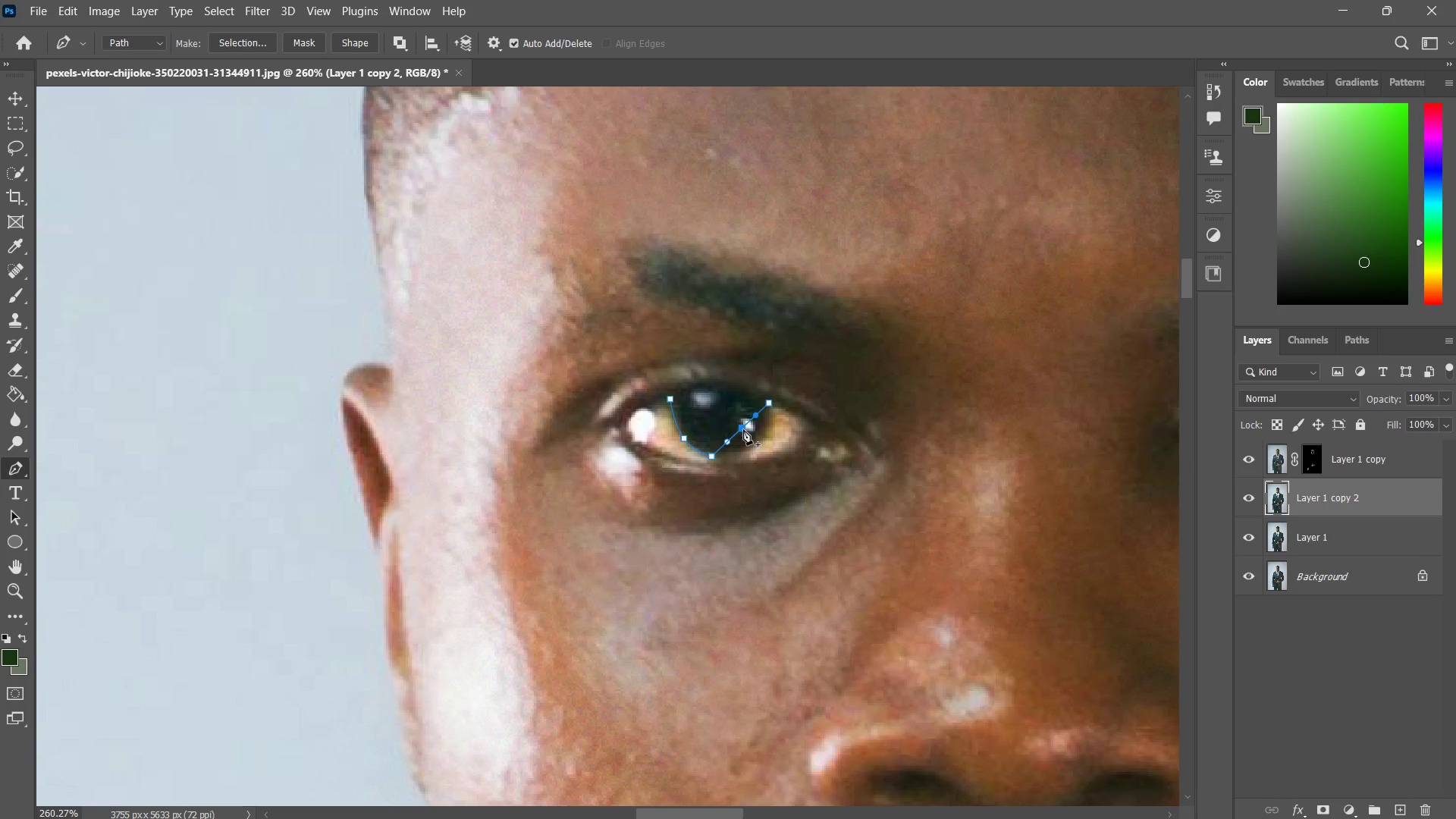 
hold_key(key=ControlLeft, duration=2.08)
left_click_drag(start_coordinate=[742, 427], to_coordinate=[759, 442])
 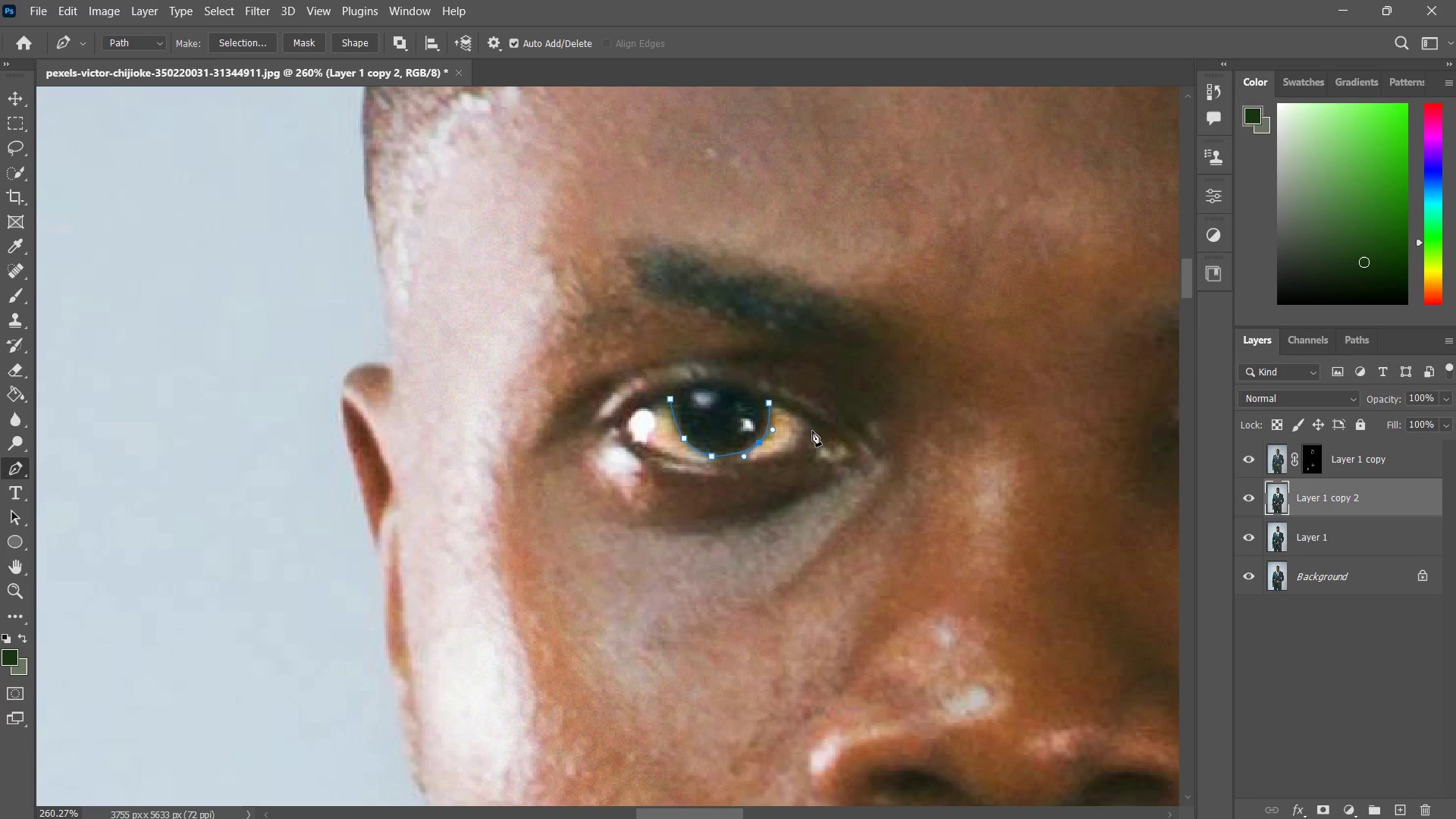 
left_click([812, 429])
 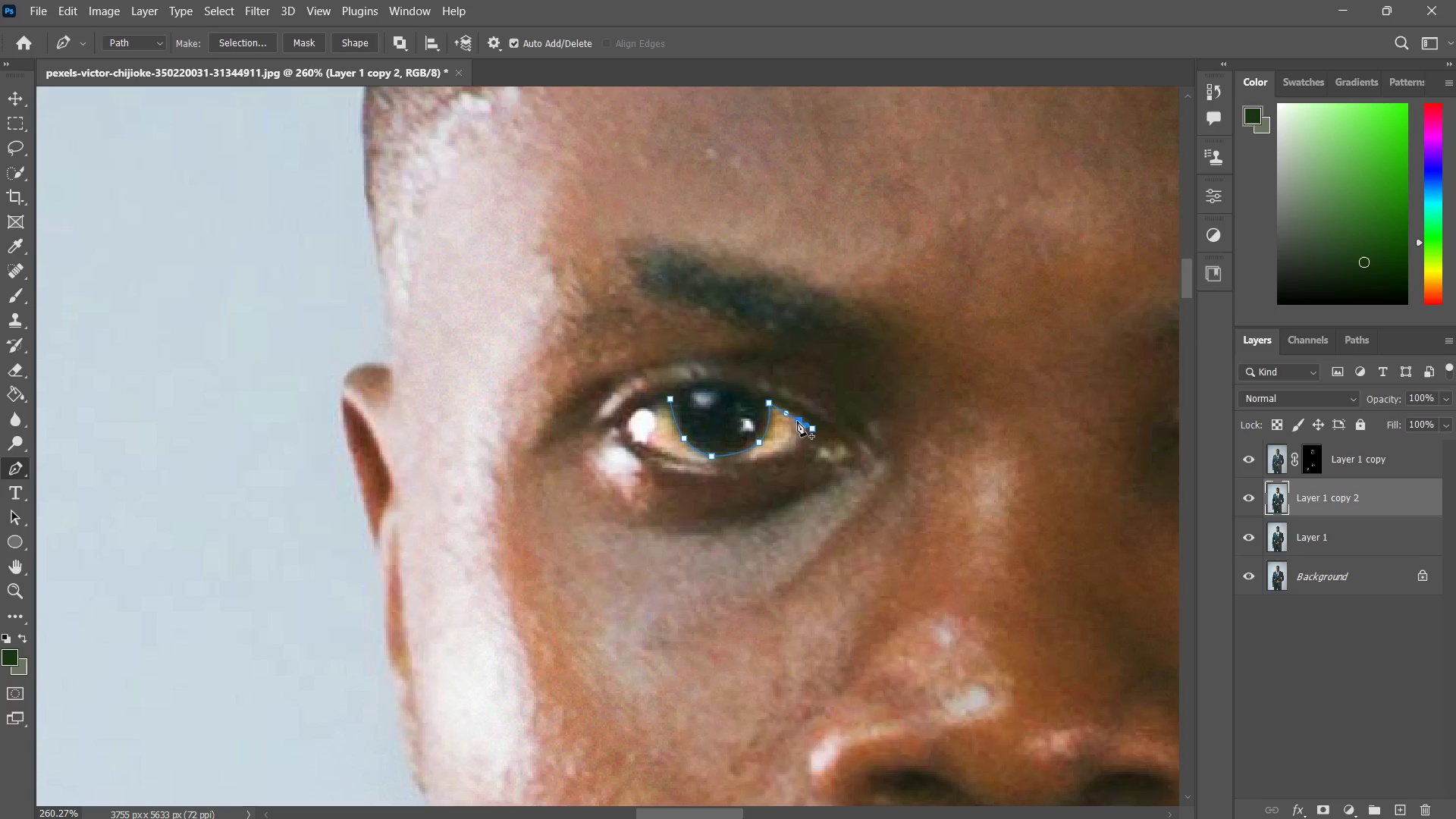 
left_click_drag(start_coordinate=[795, 419], to_coordinate=[799, 409])
 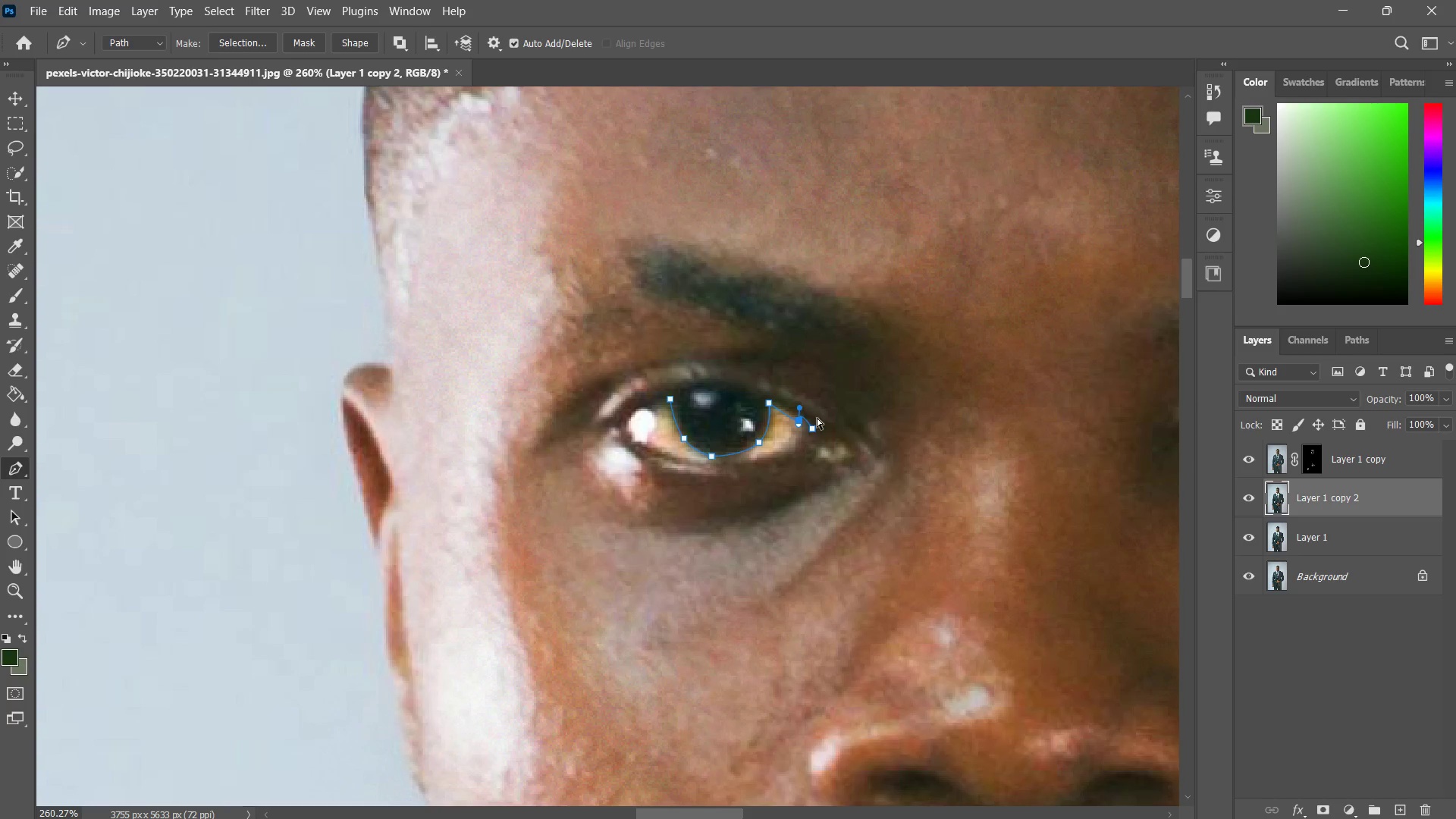 
key(Control+Z)
 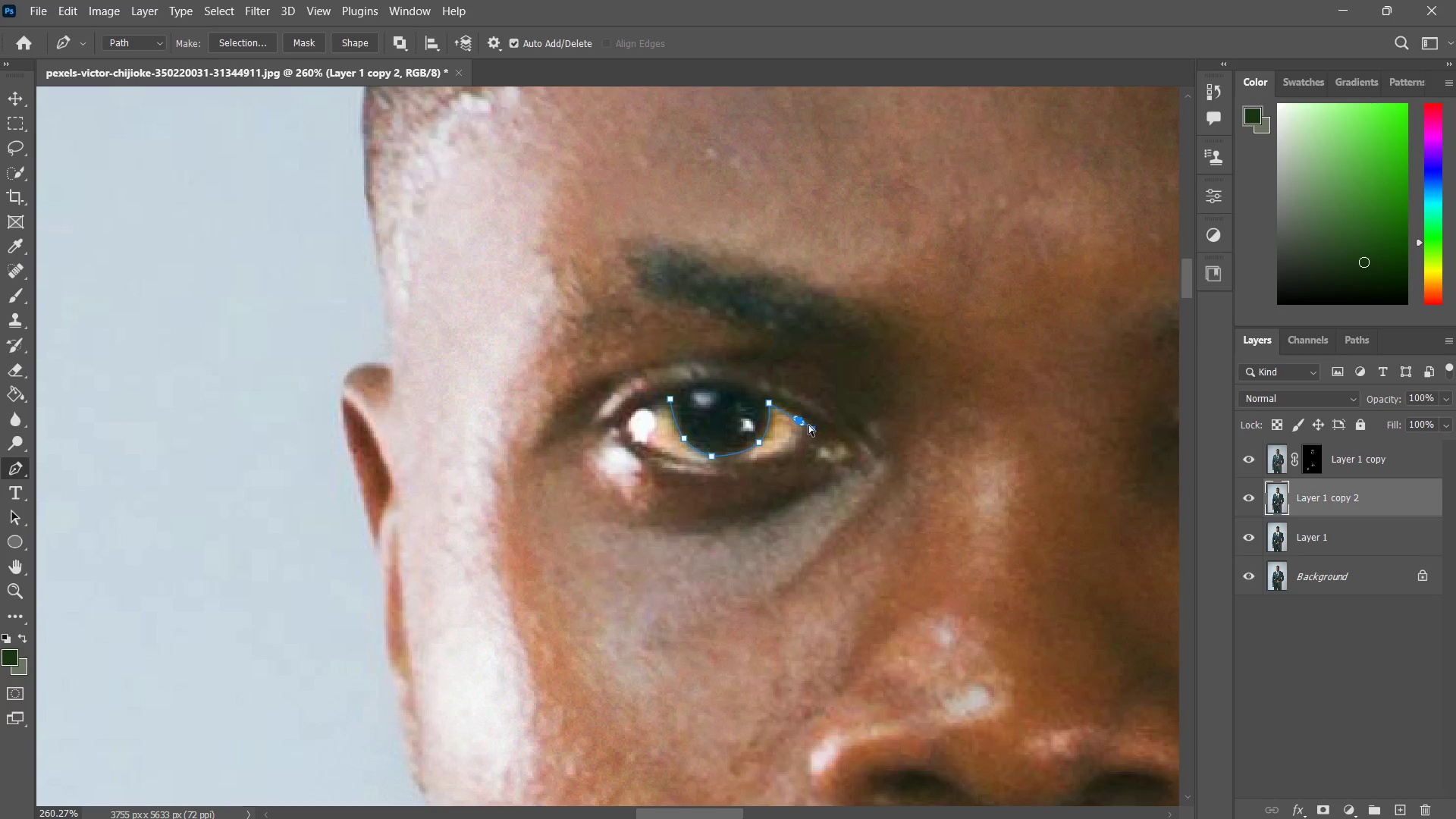 
key(Control+Z)
 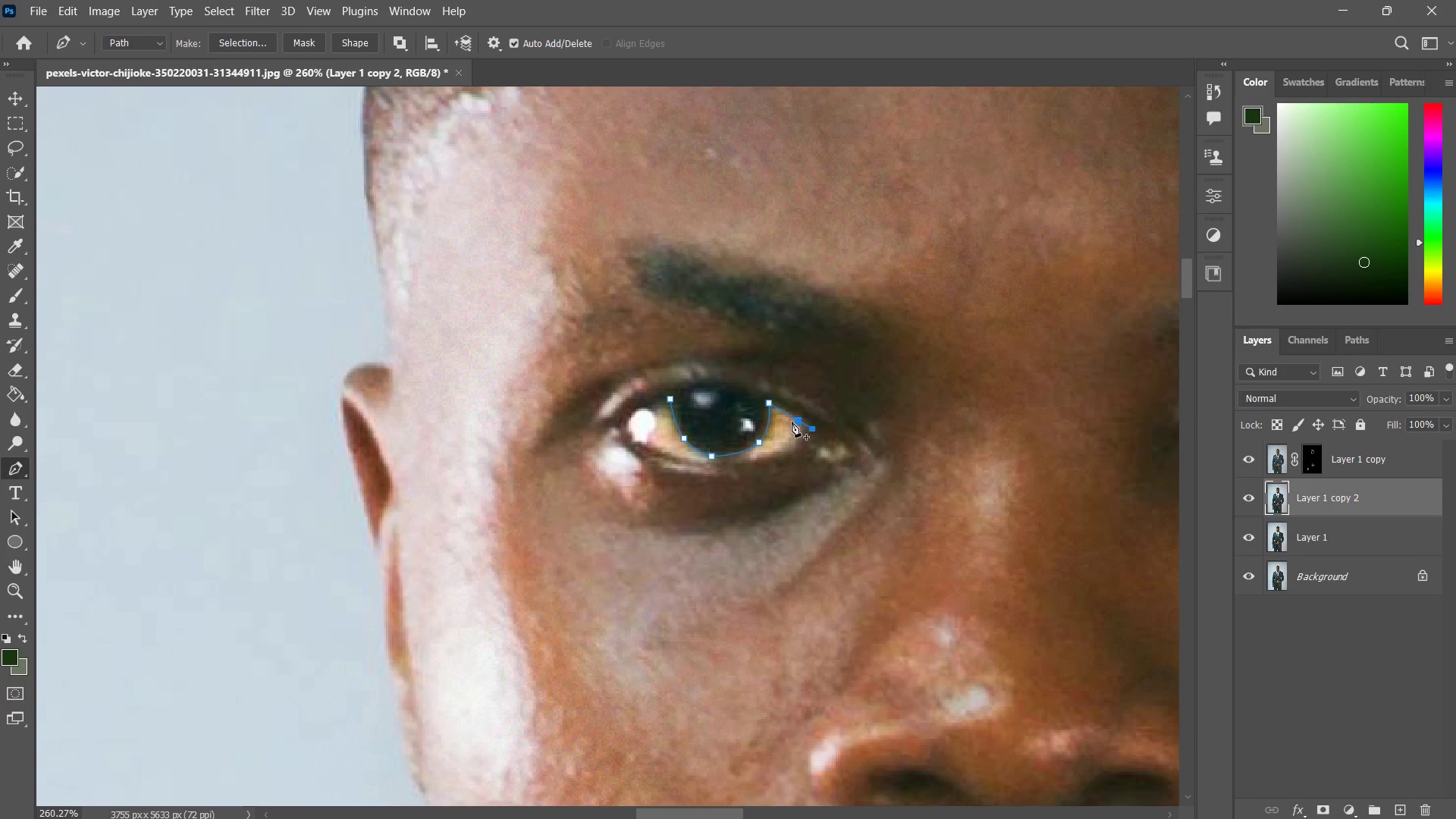 
key(Control+Z)
 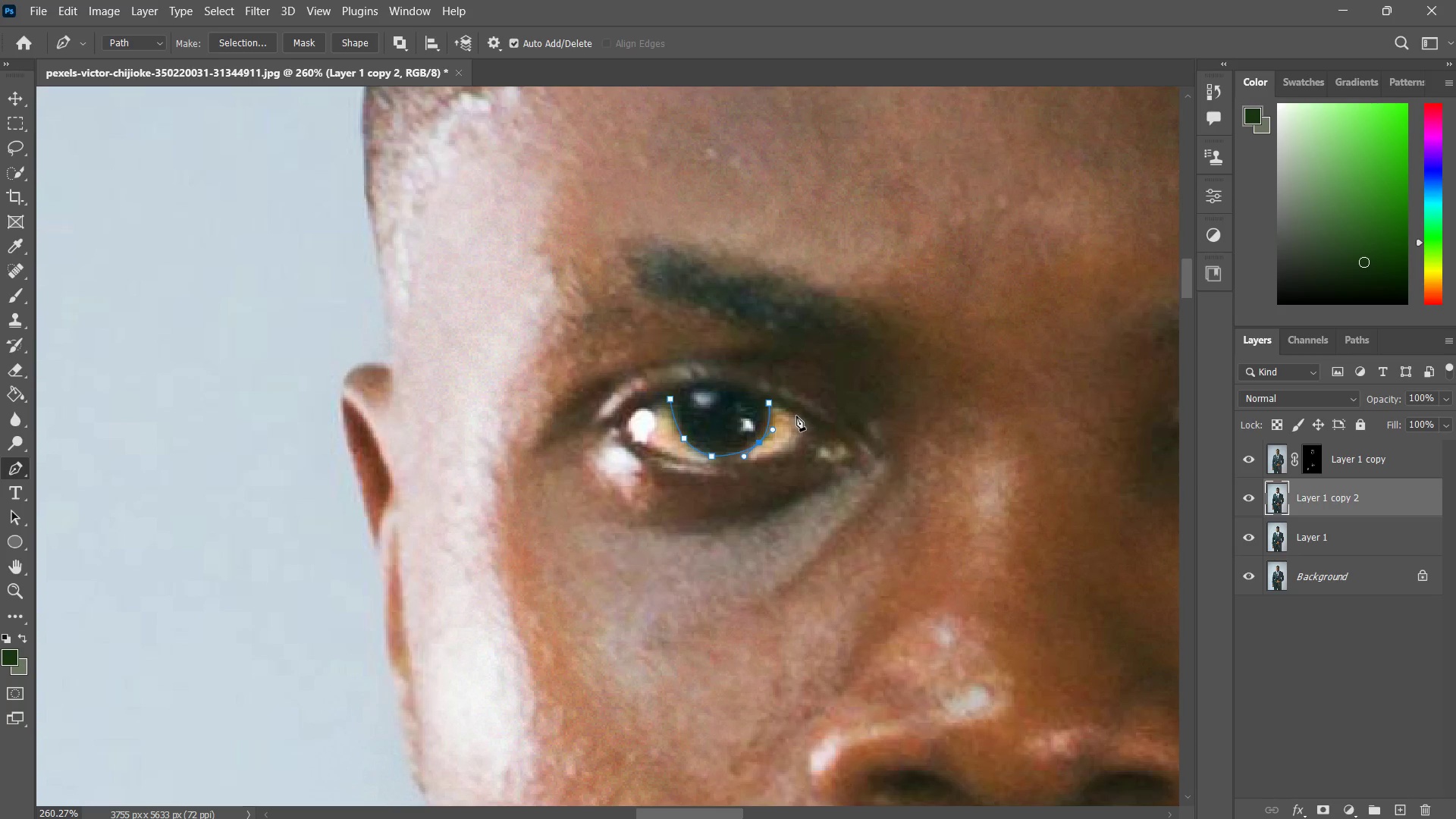 
key(Control+Shift+Z)
 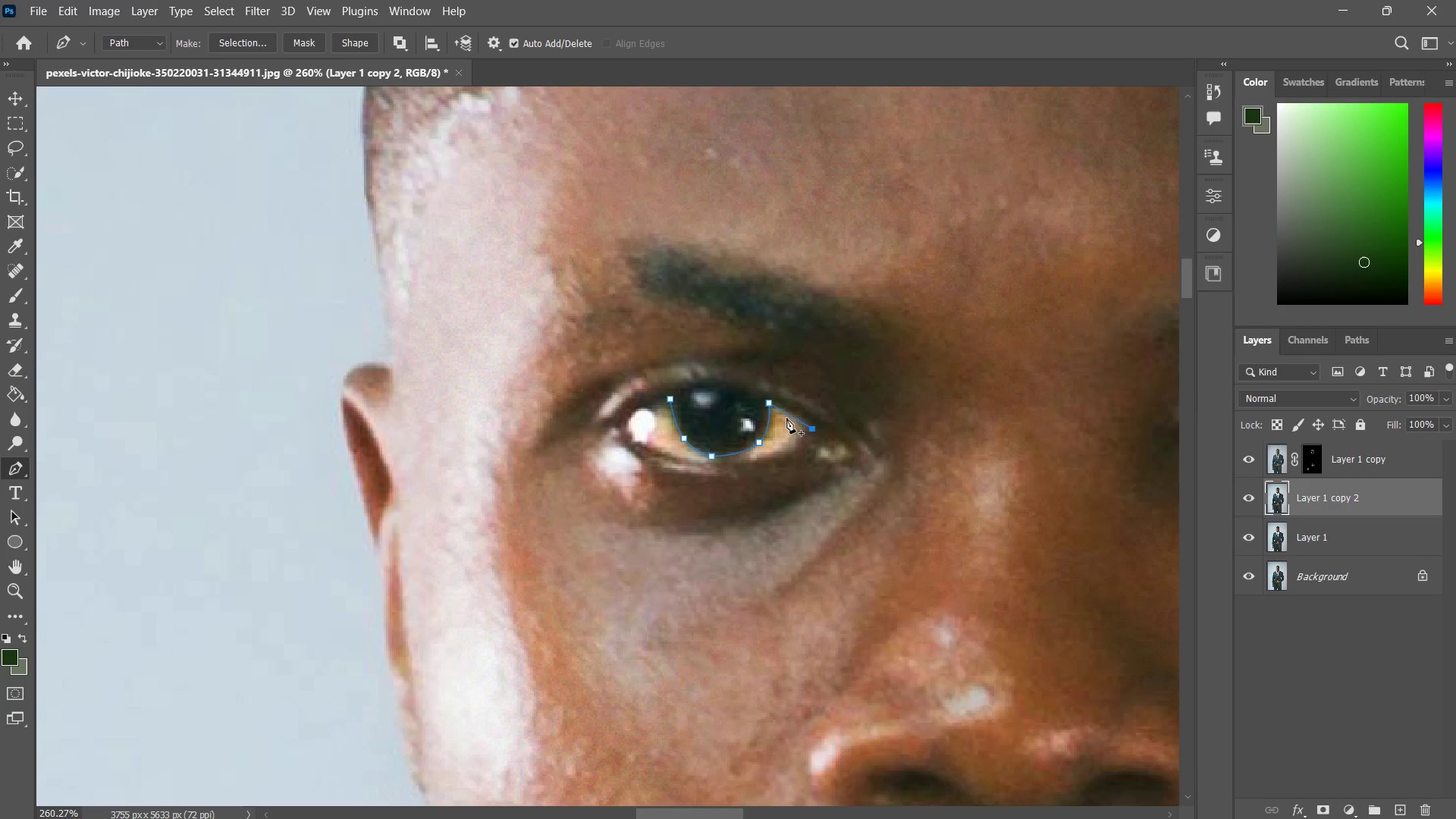 
left_click([786, 416])
 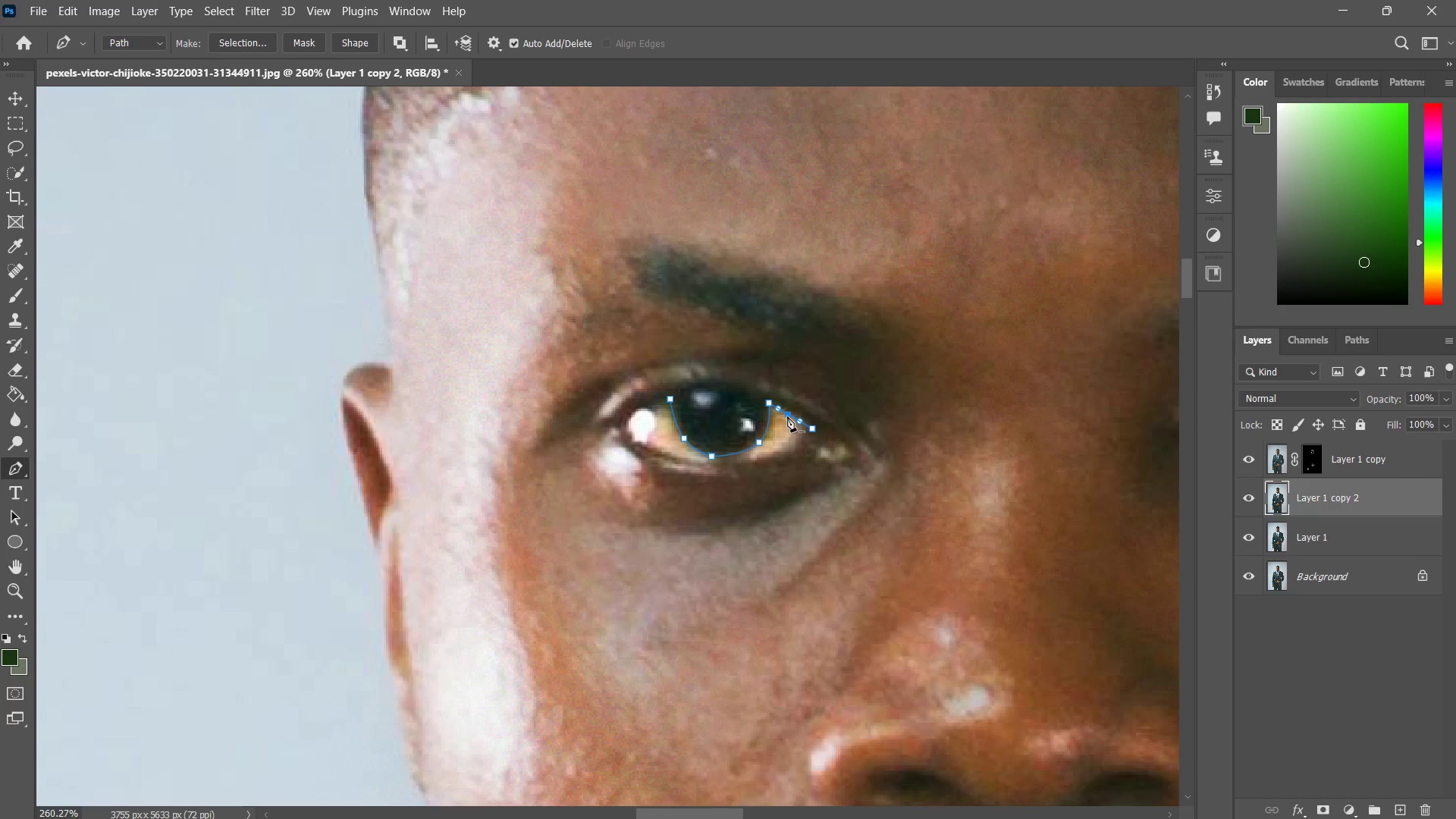 
hold_key(key=ControlLeft, duration=1.05)
left_click_drag(start_coordinate=[787, 416], to_coordinate=[792, 413])
 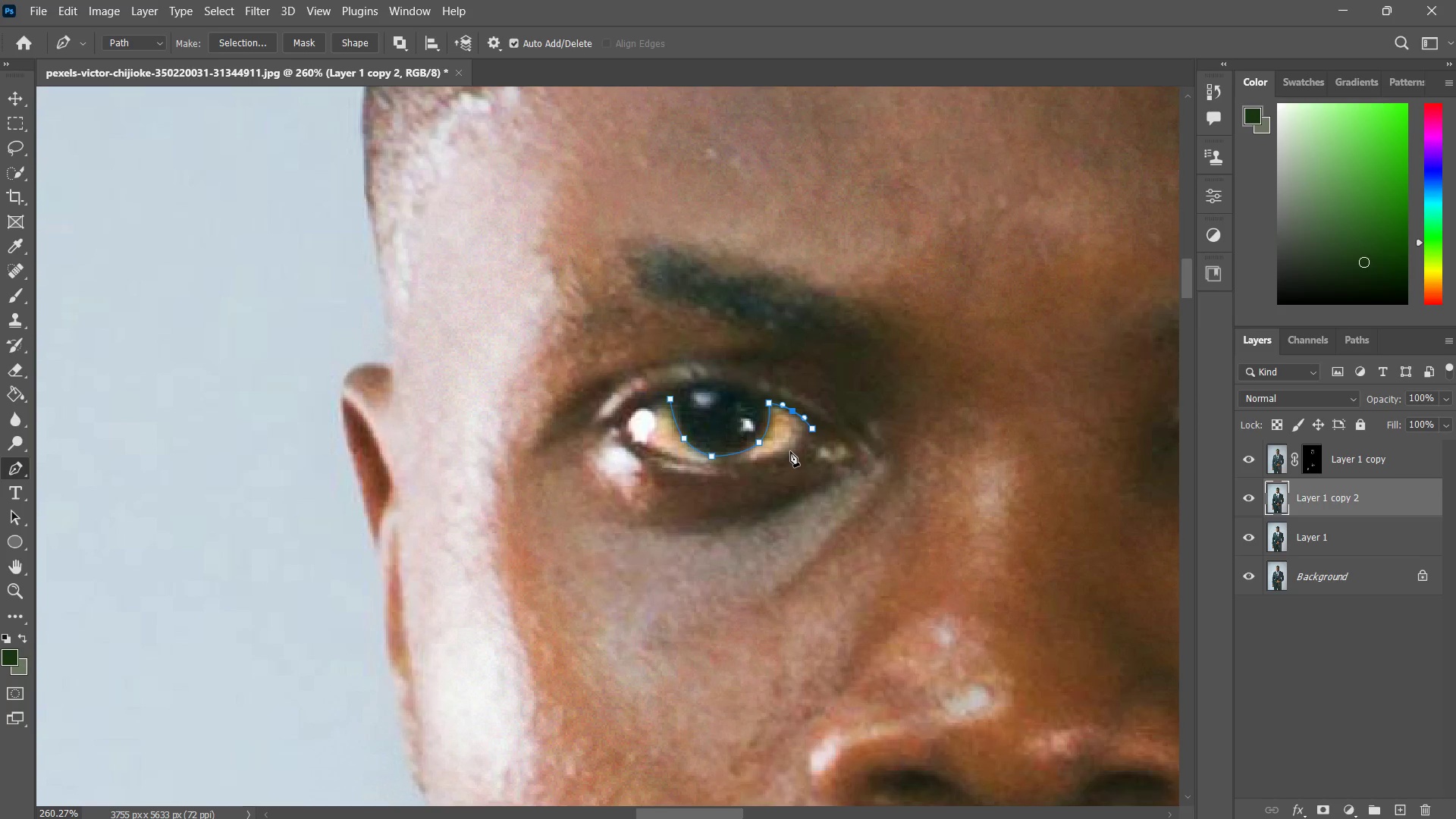 
left_click([792, 450])
 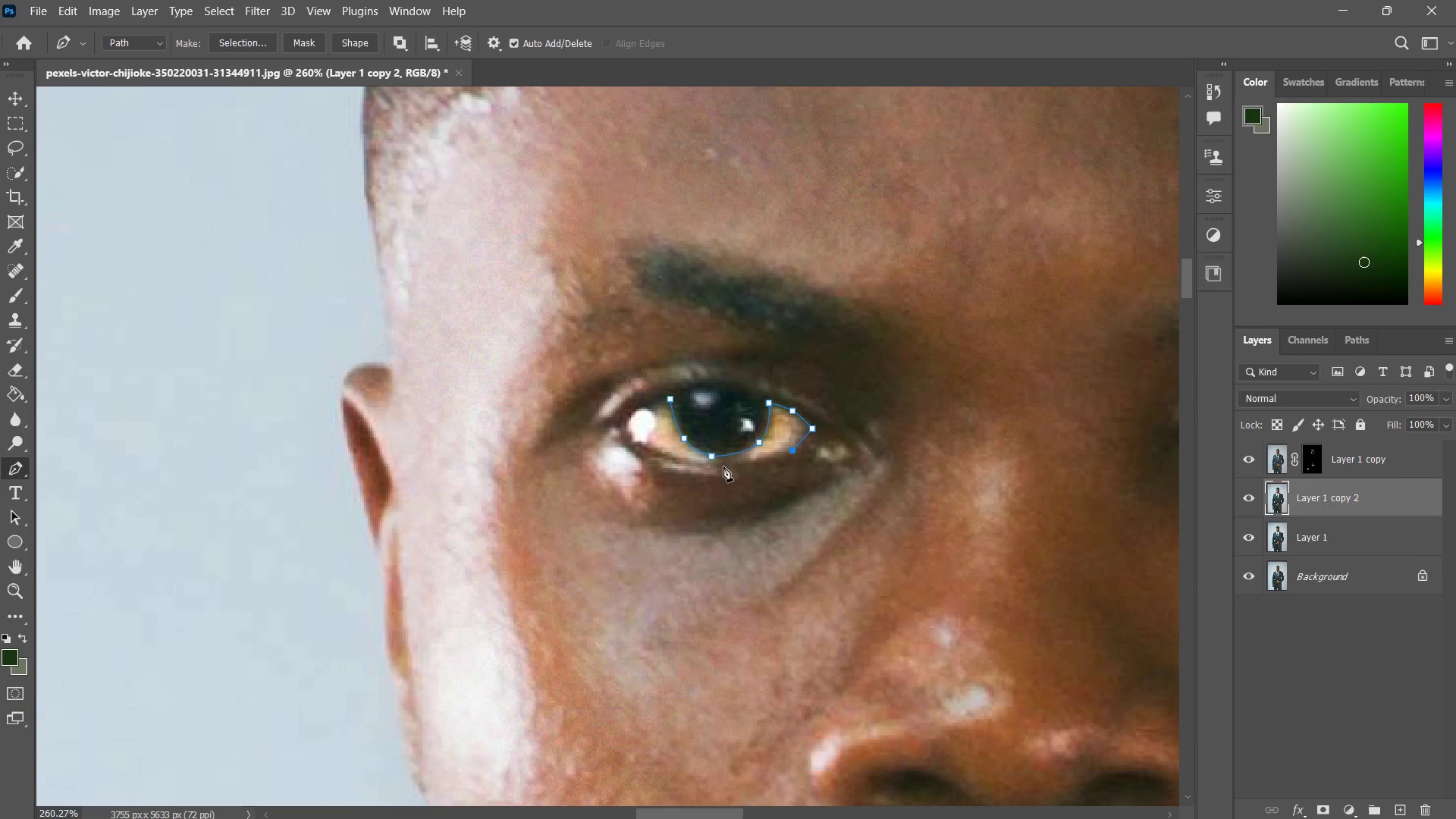 
left_click([723, 466])
 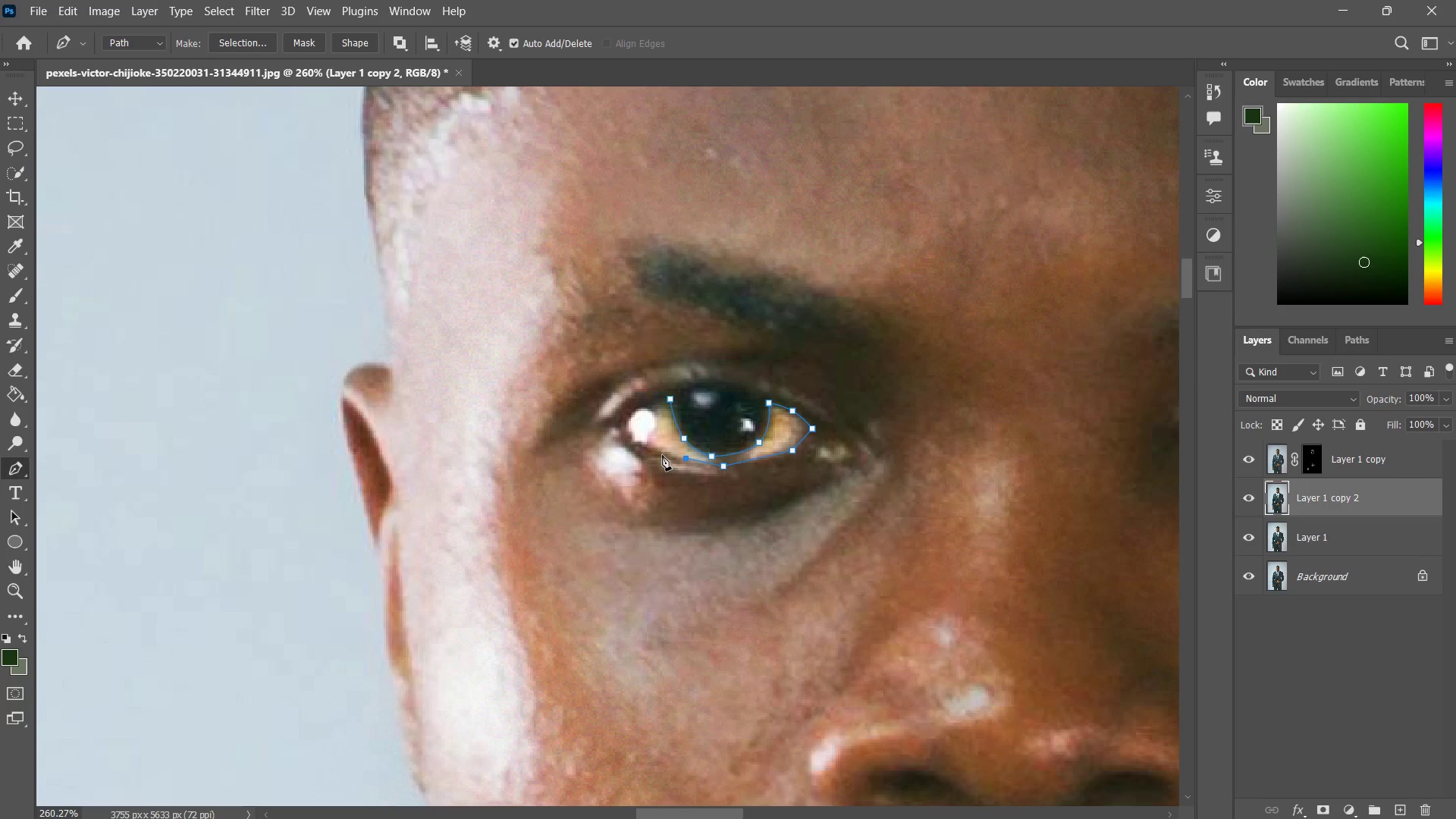 
left_click_drag(start_coordinate=[655, 453], to_coordinate=[642, 444])
 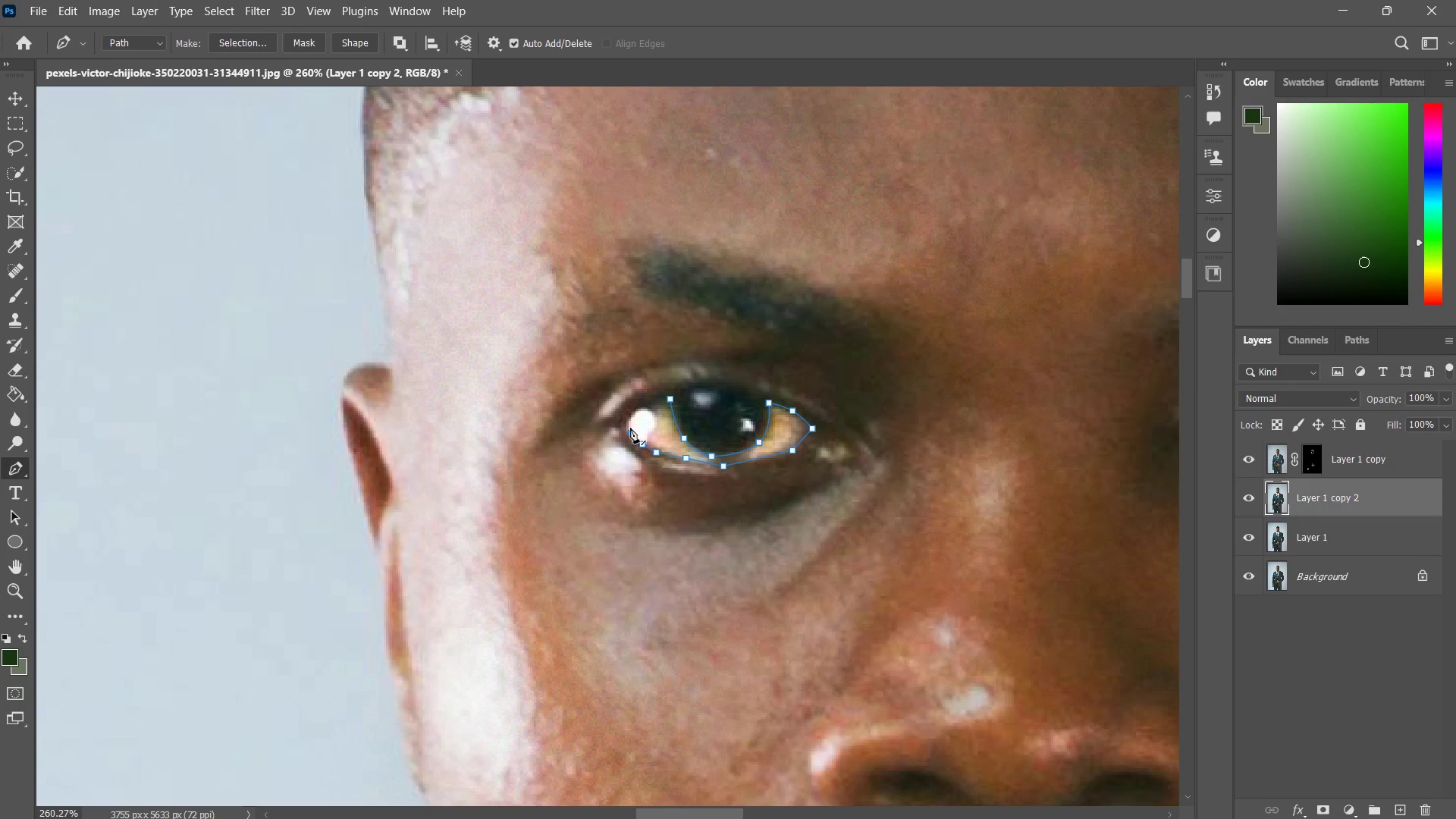 
double_click([642, 444])
 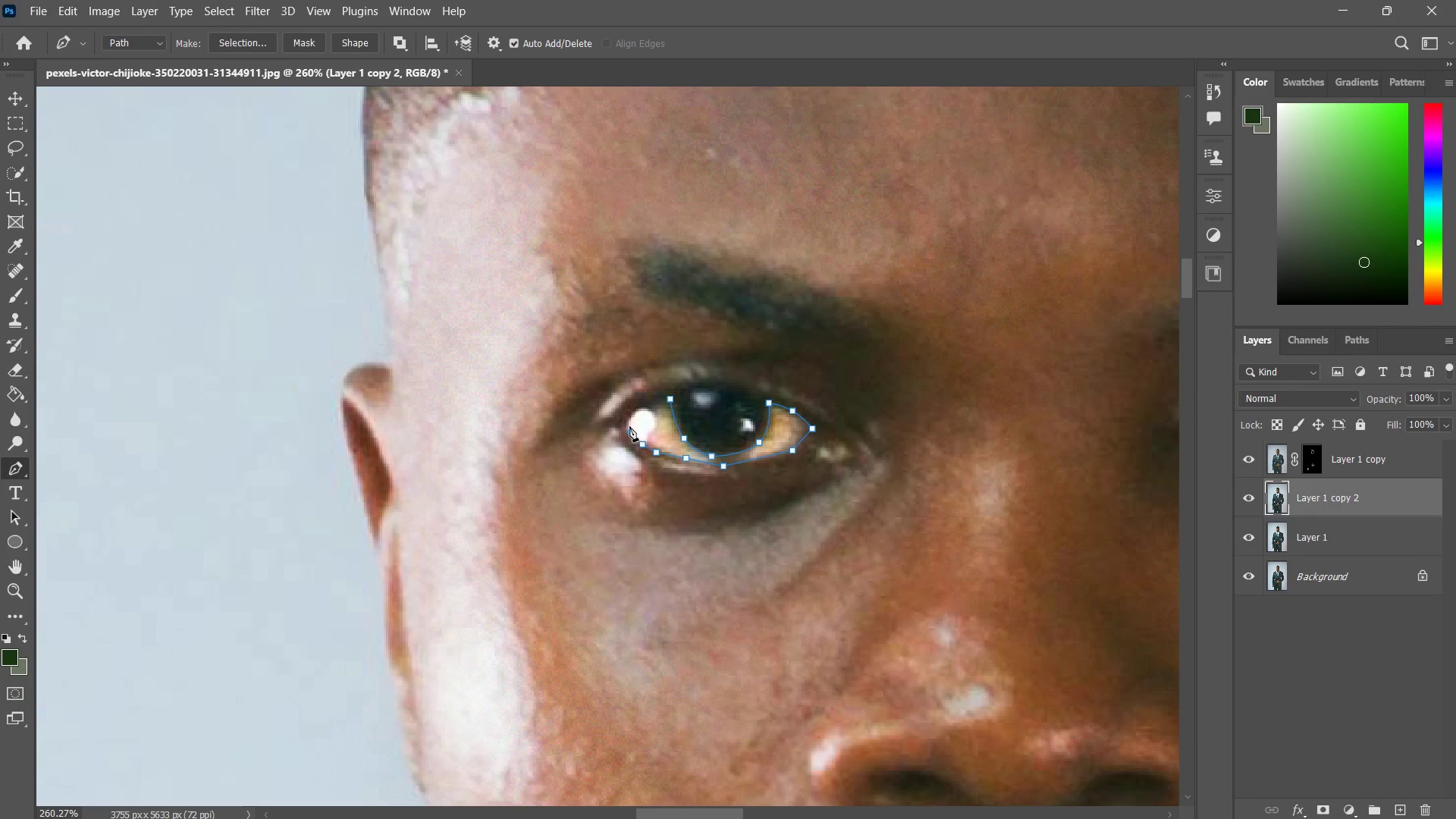 
double_click([627, 425])
 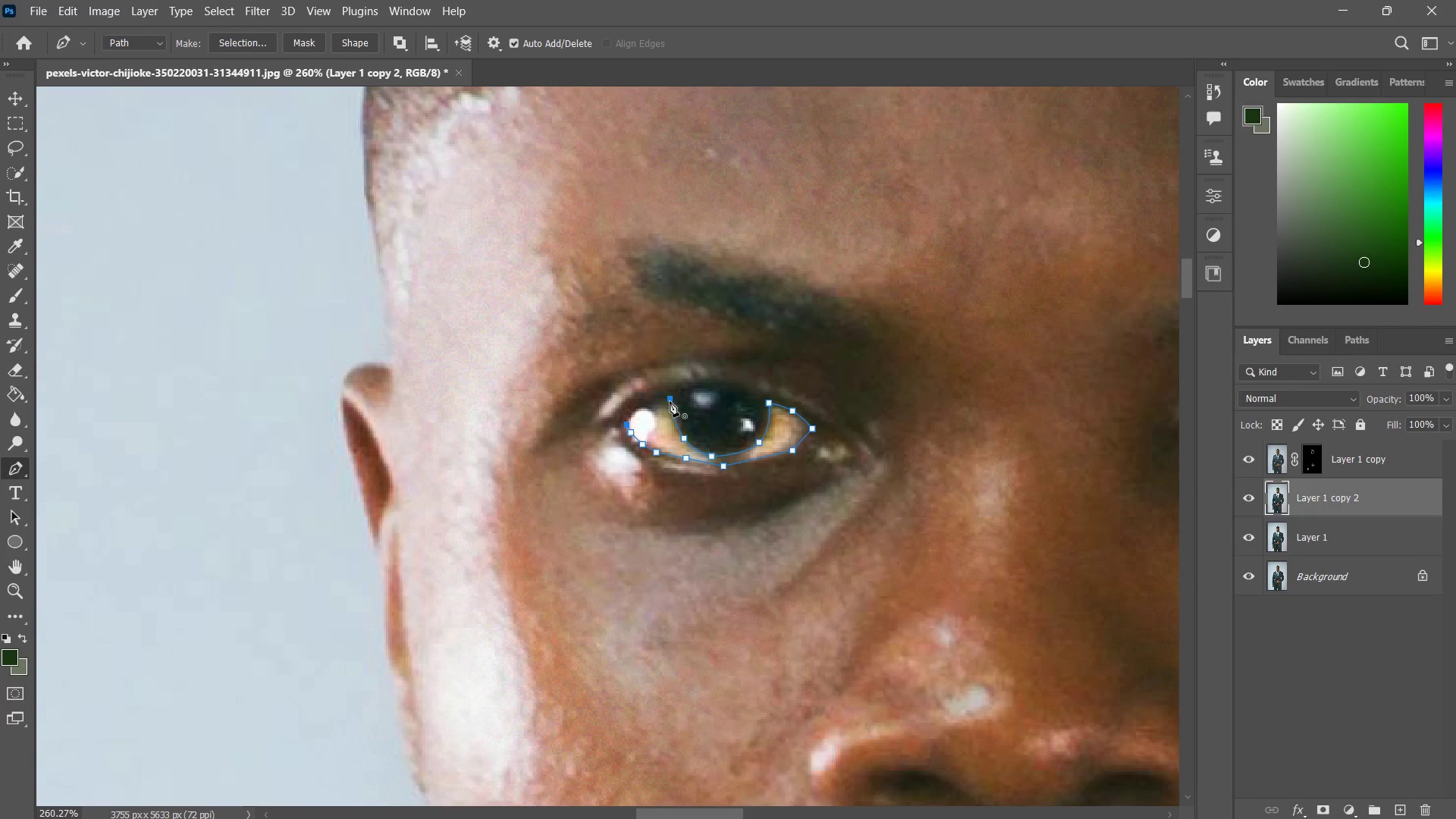 
left_click([670, 401])
 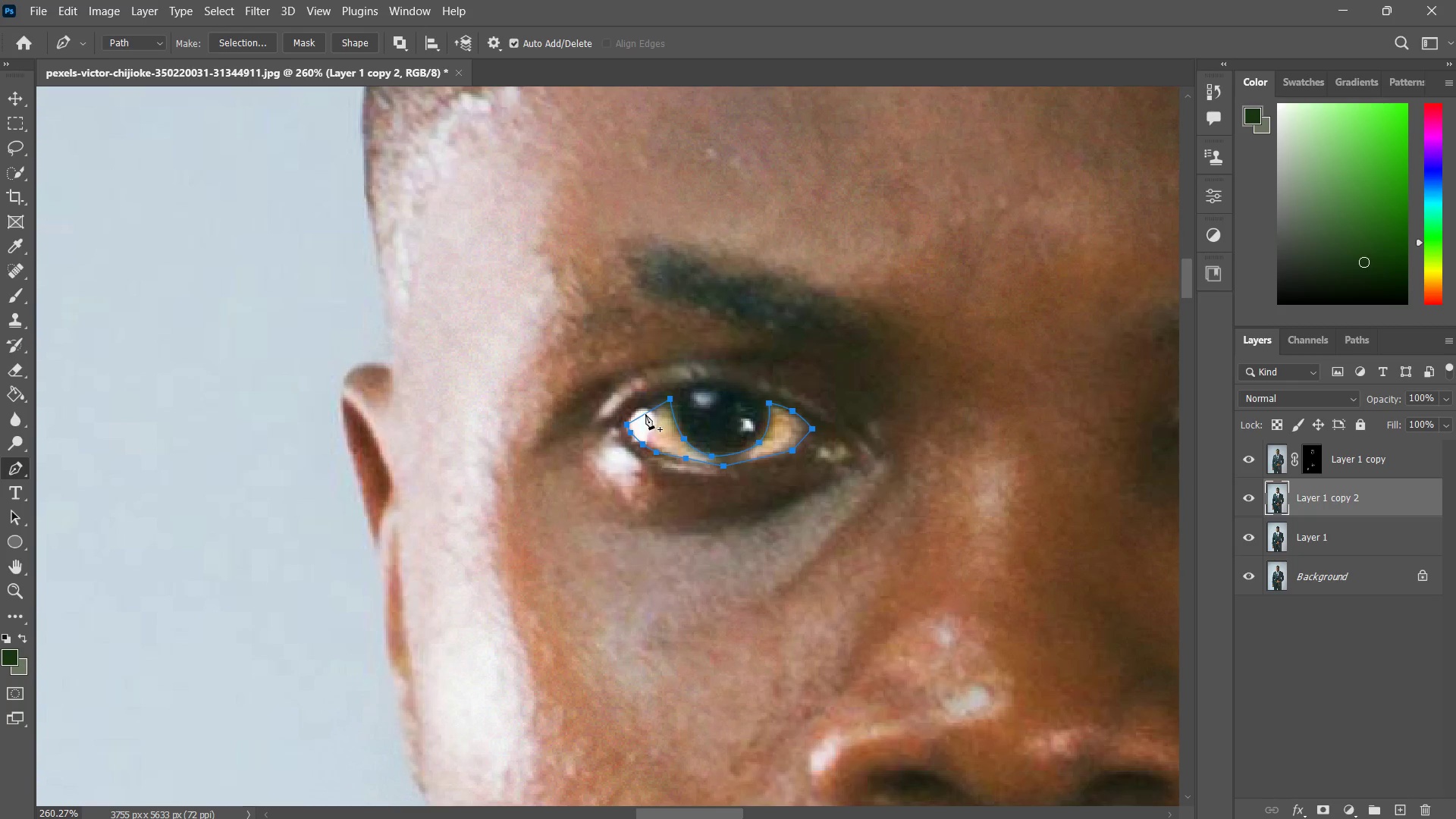 
left_click([645, 414])
 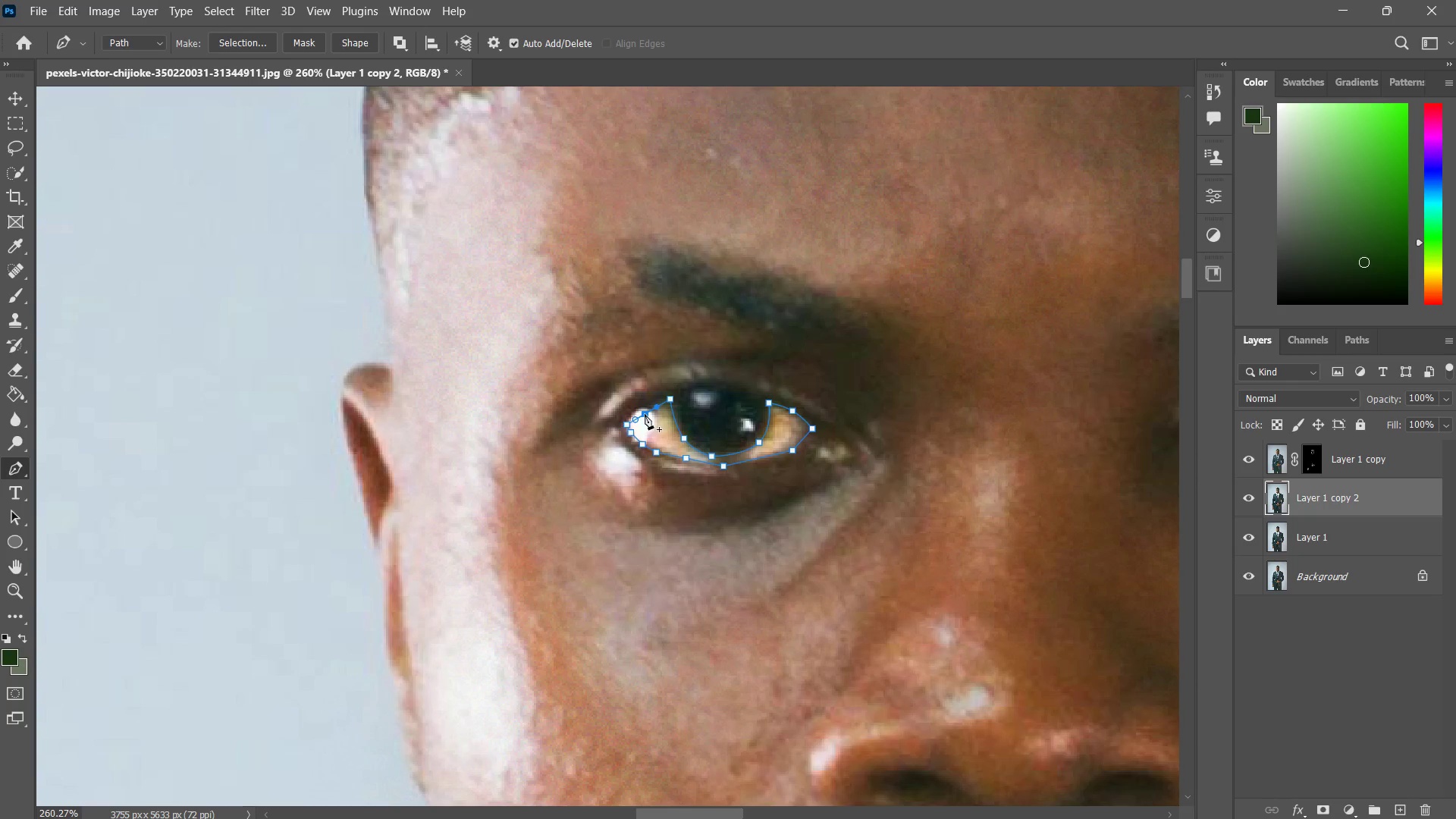 
hold_key(key=ControlLeft, duration=1.22)
left_click_drag(start_coordinate=[645, 414], to_coordinate=[642, 406])
 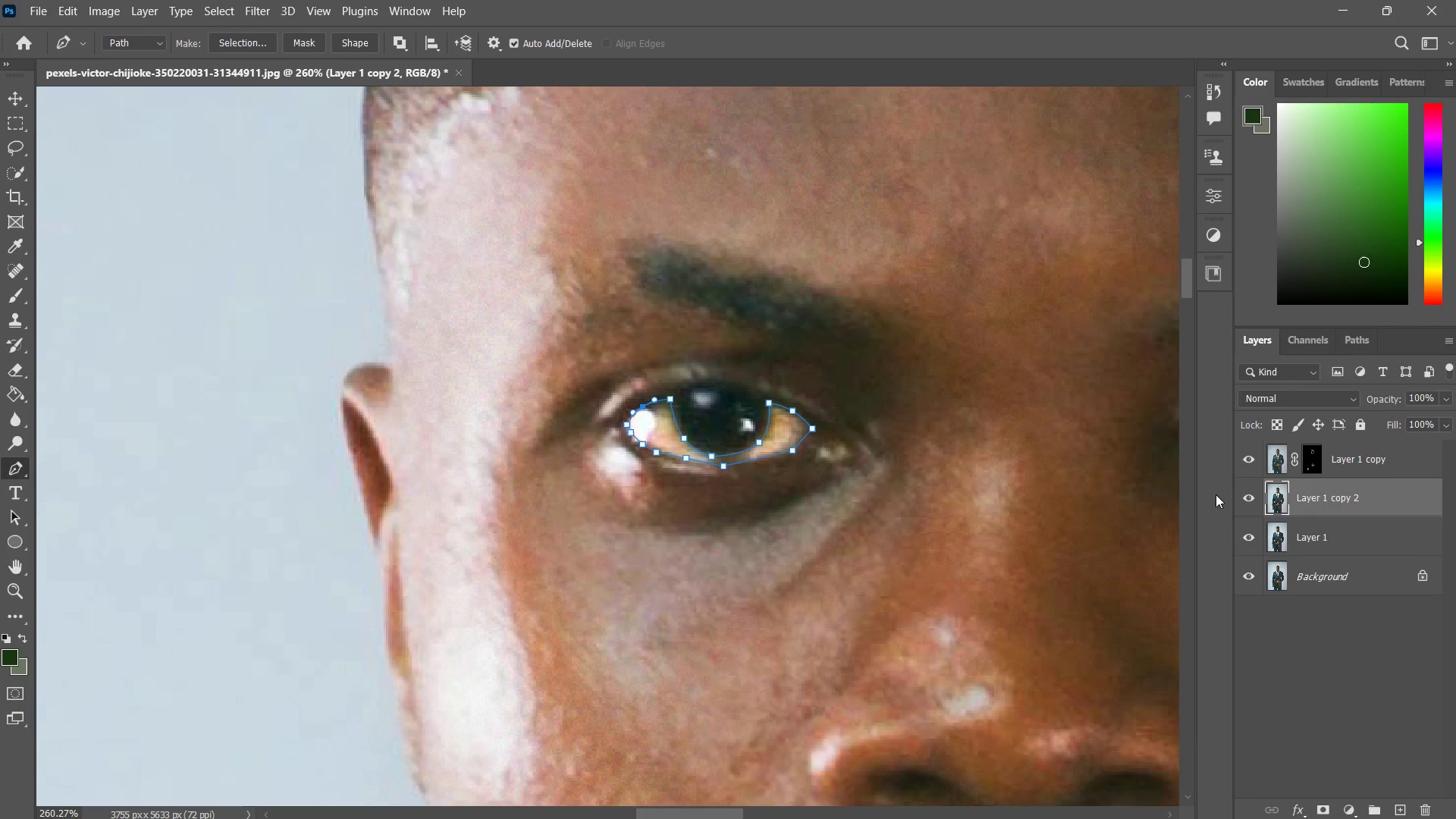 
right_click([736, 435])
 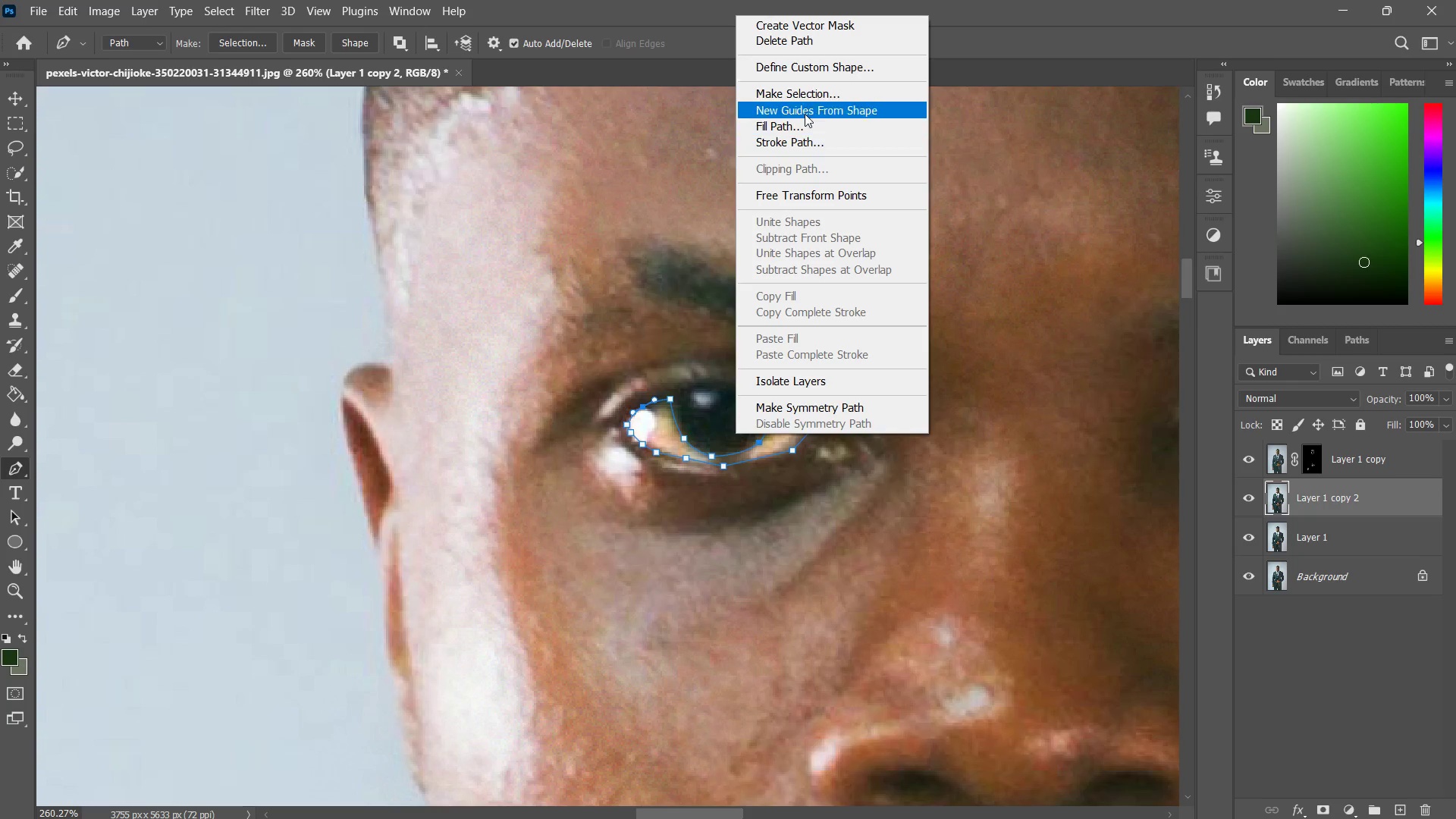 
left_click([805, 98])
 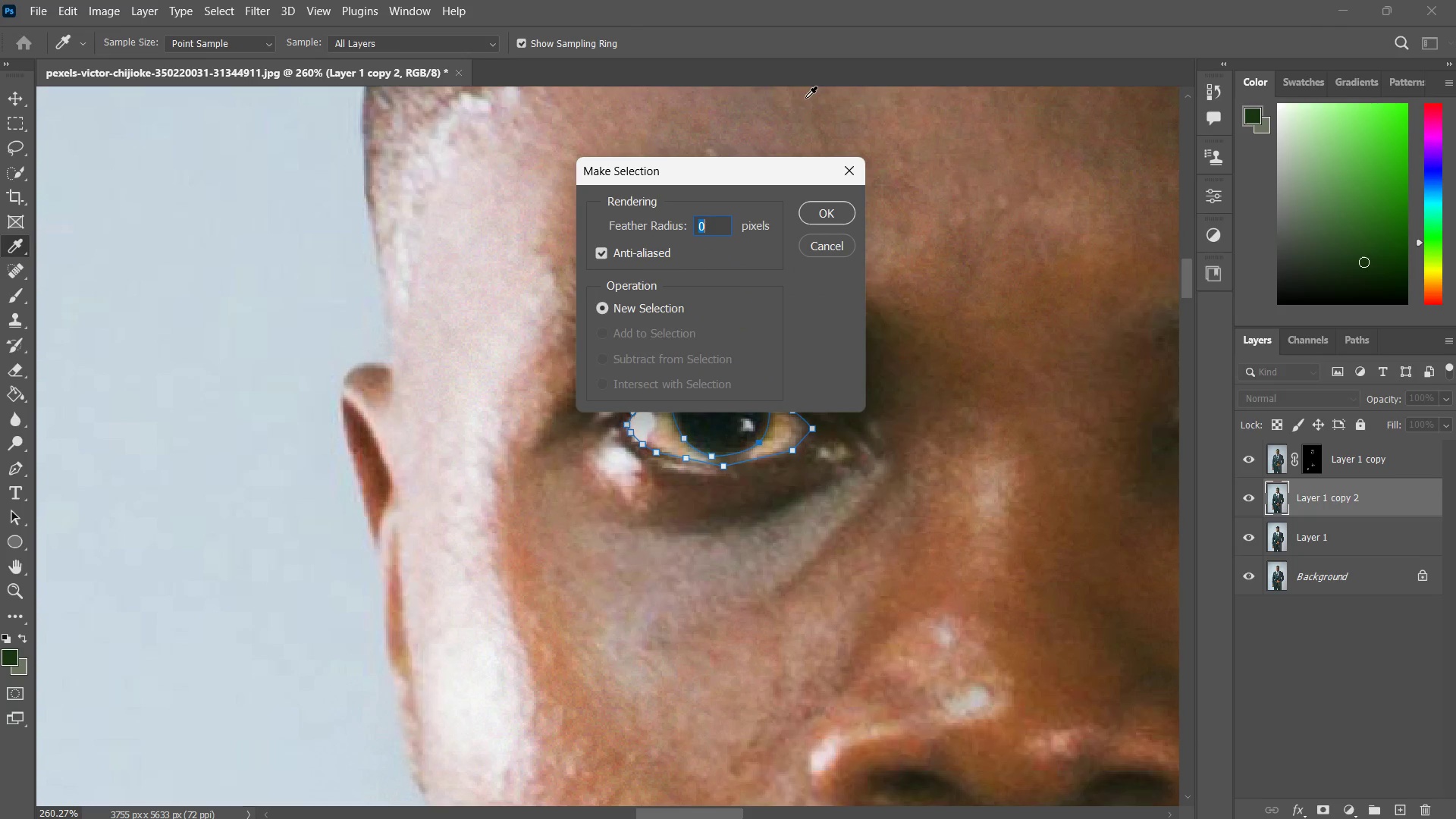 
key(Enter)
 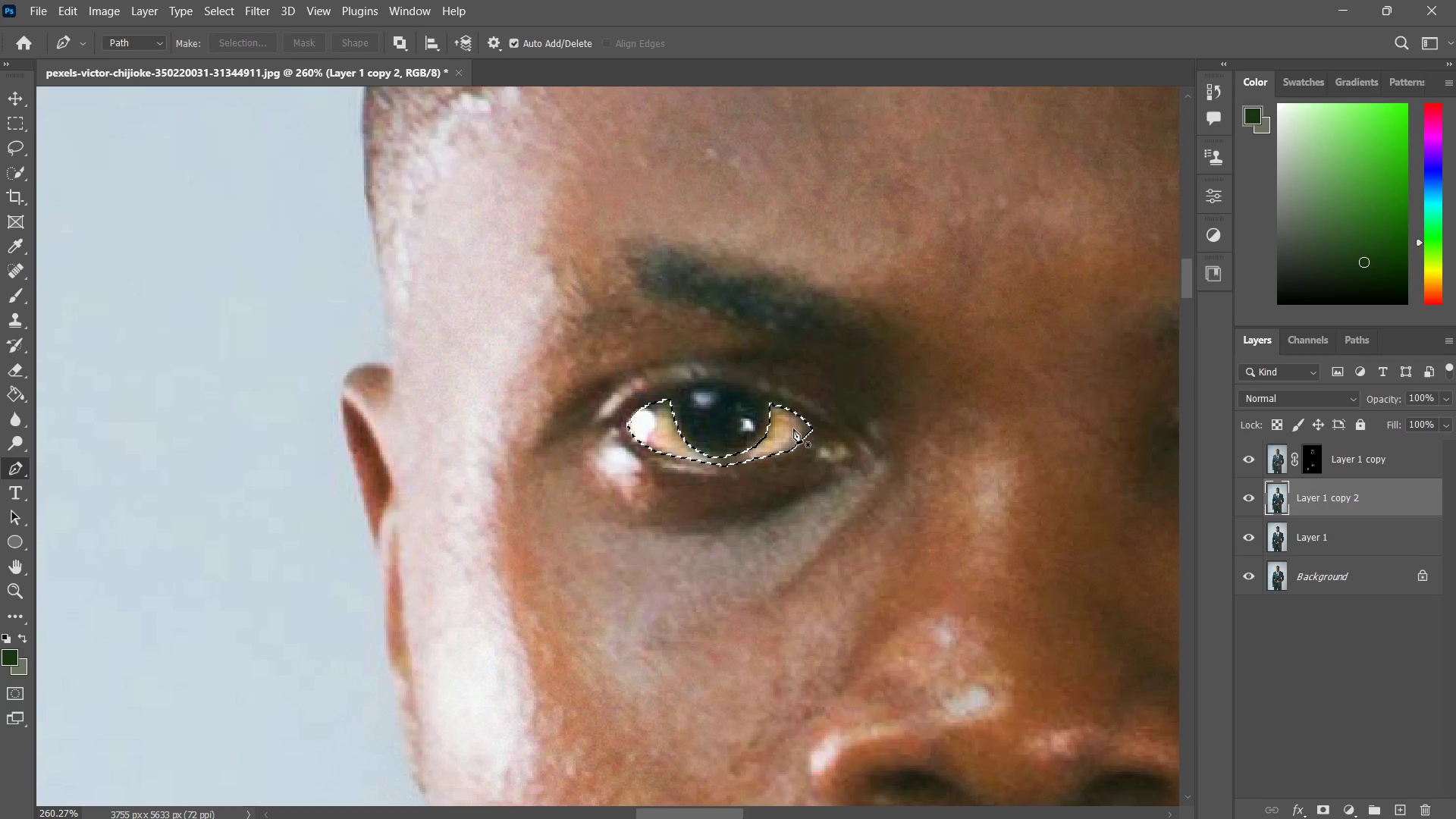 
key(B)
 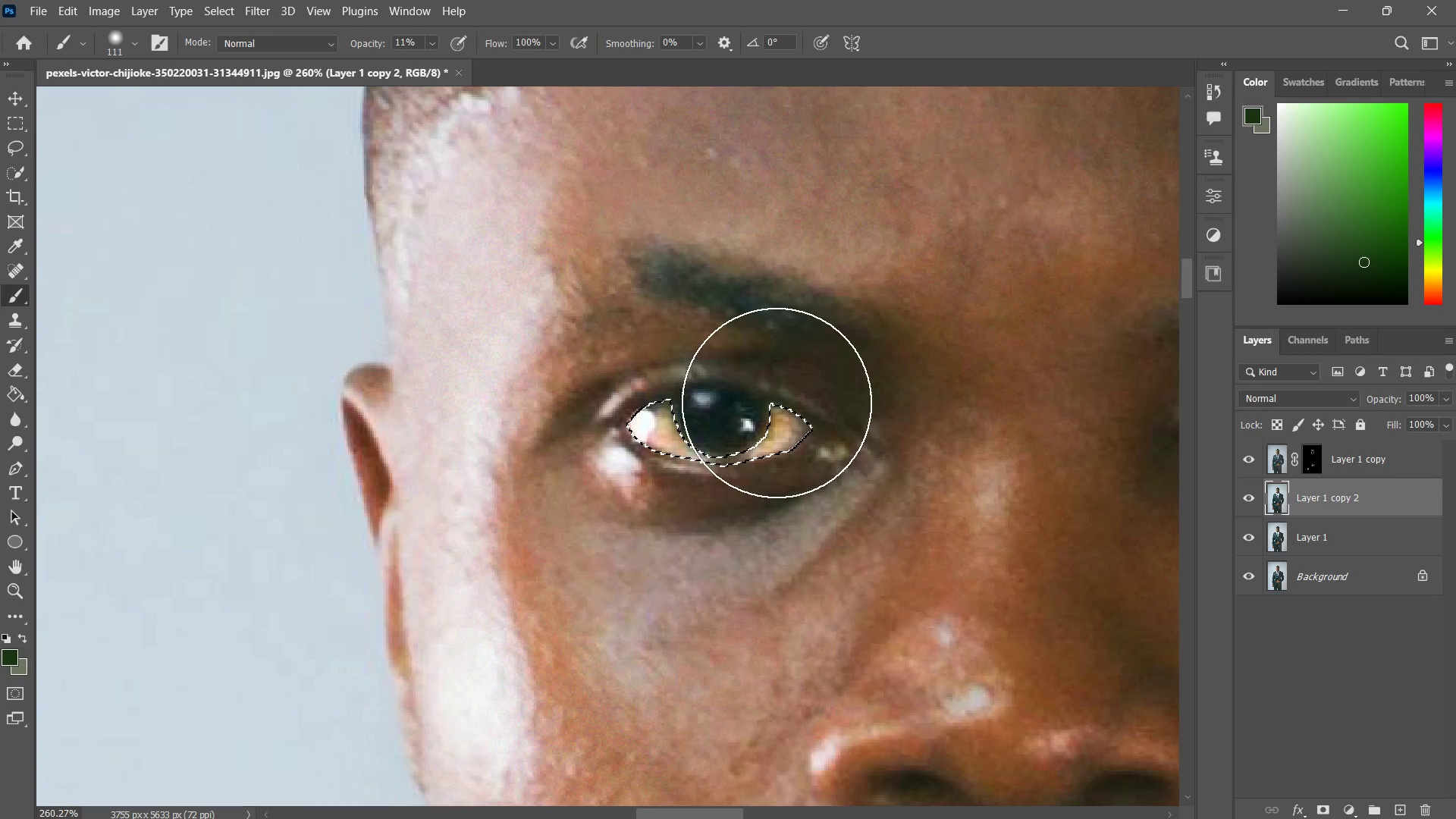 
left_click_drag(start_coordinate=[772, 410], to_coordinate=[611, 460])
 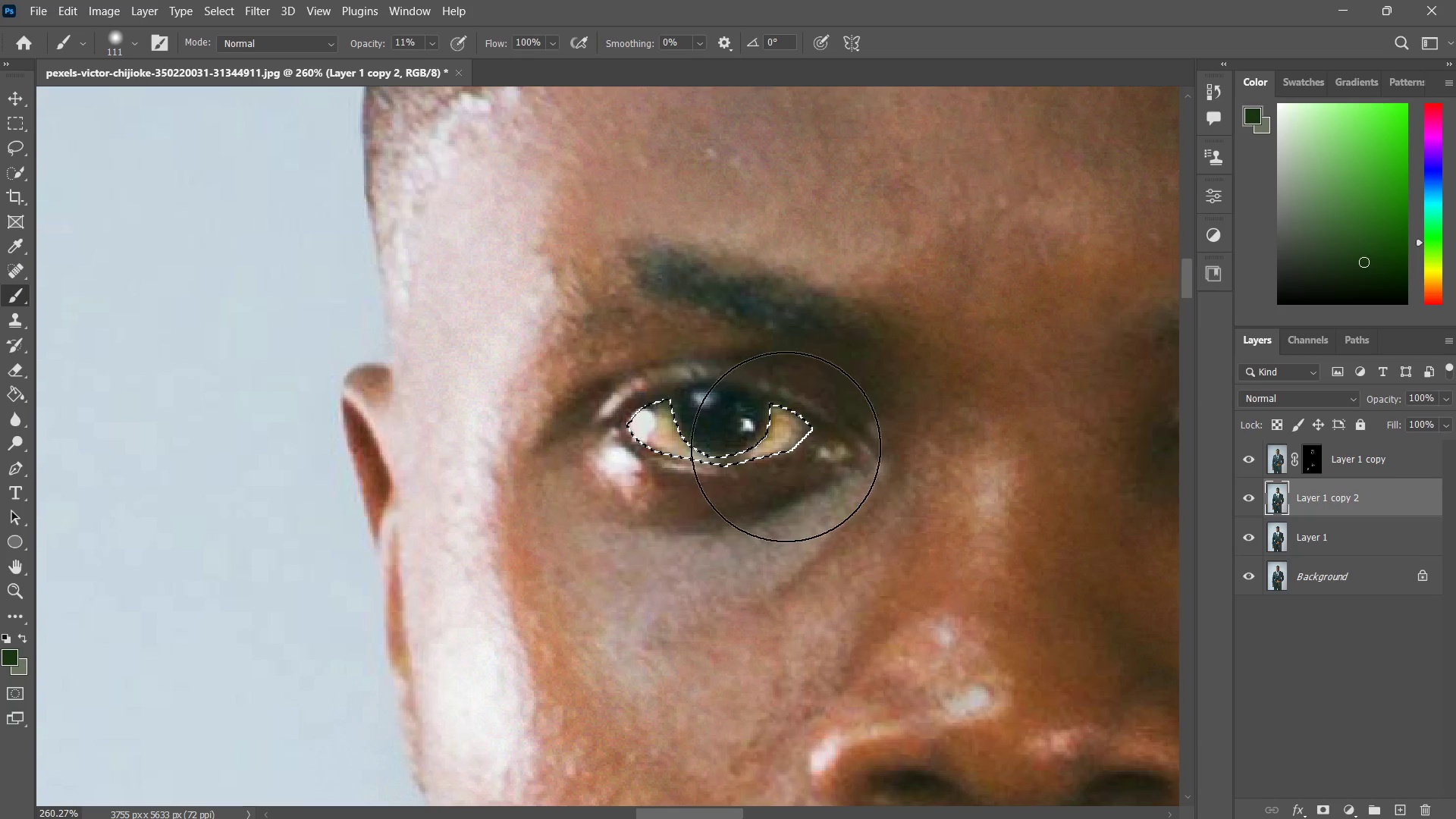 
left_click_drag(start_coordinate=[784, 445], to_coordinate=[616, 422])
 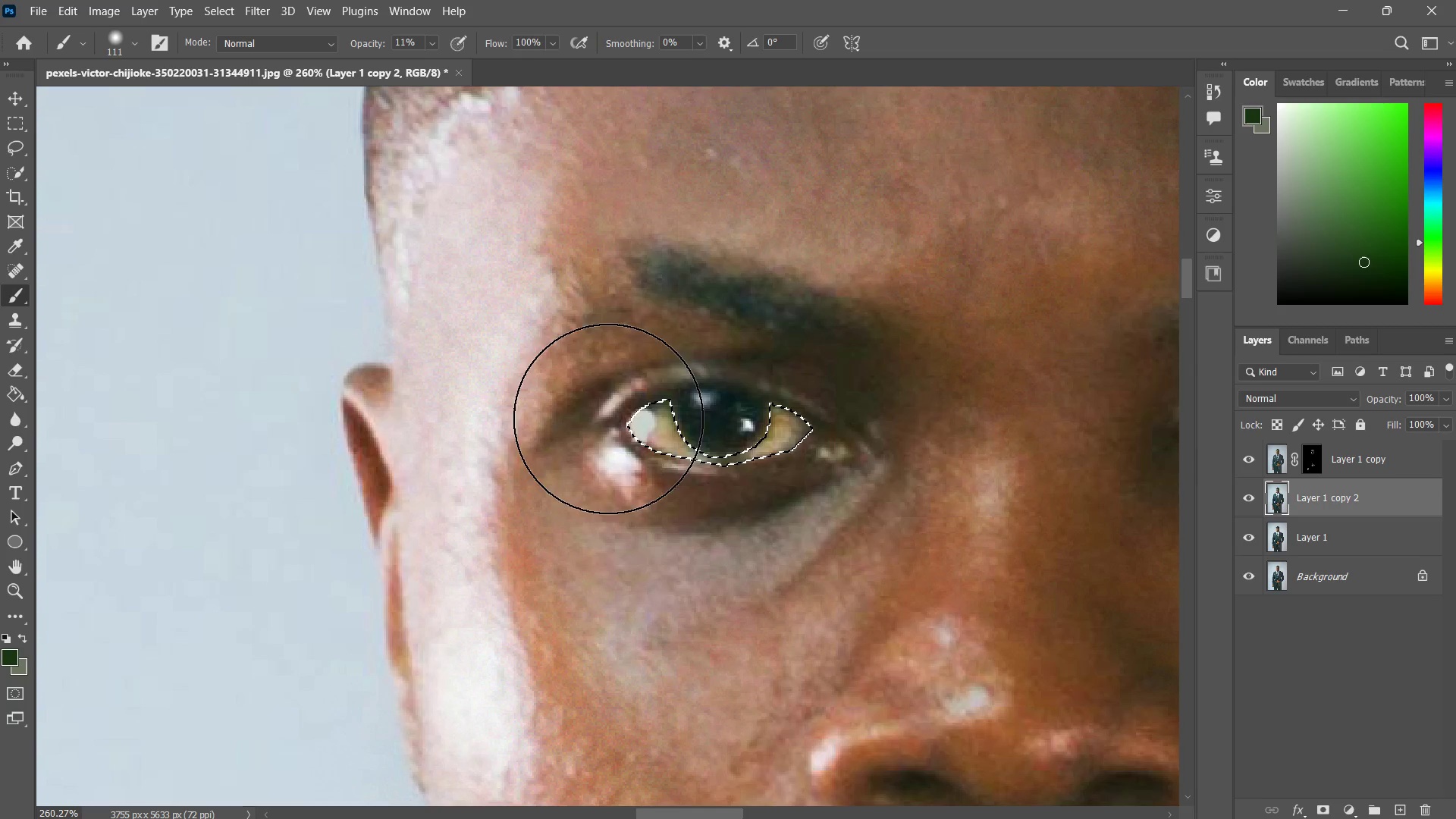 
left_click_drag(start_coordinate=[605, 416], to_coordinate=[830, 447])
 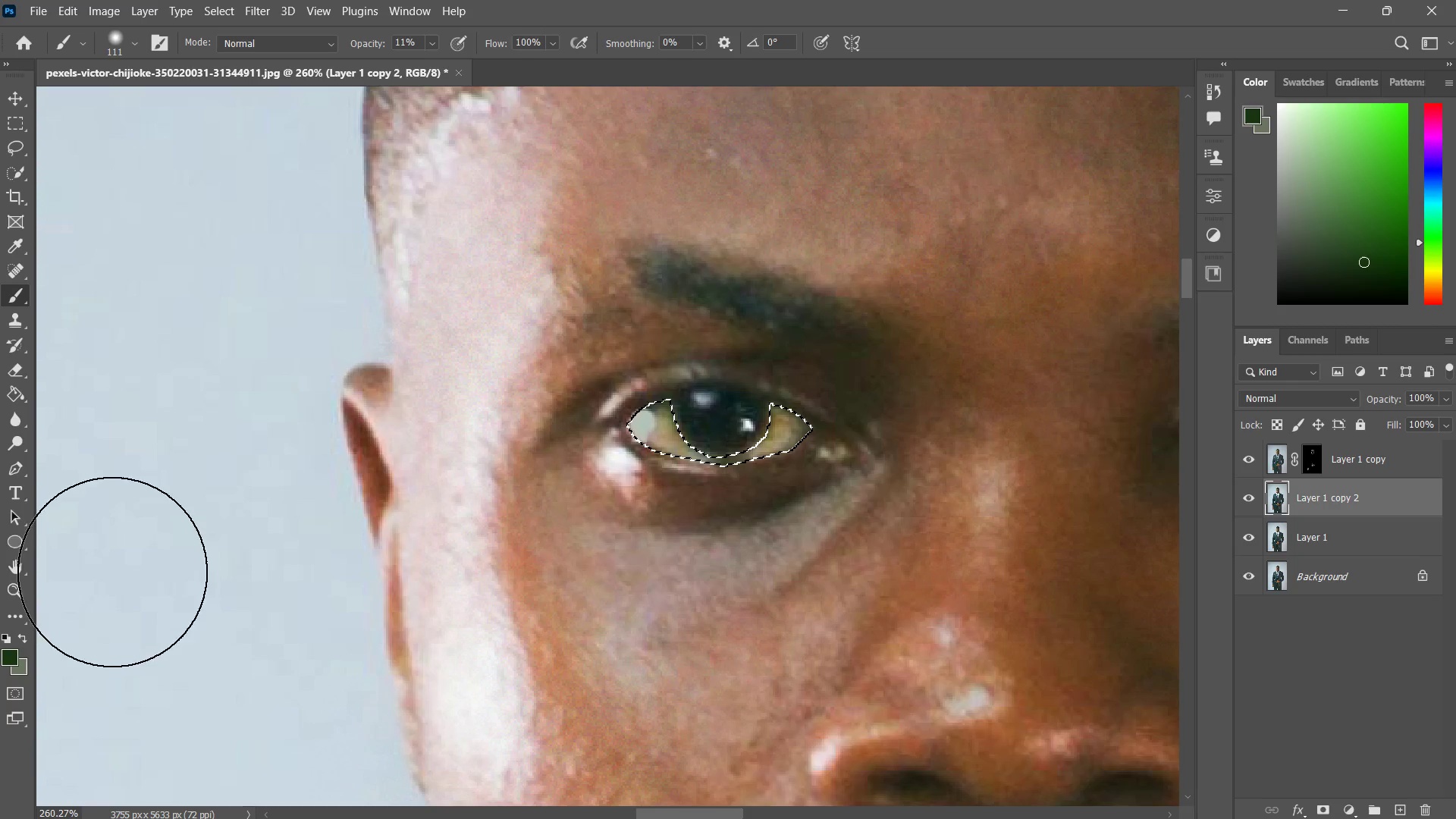 
left_click_drag(start_coordinate=[11, 657], to_coordinate=[450, 124])
 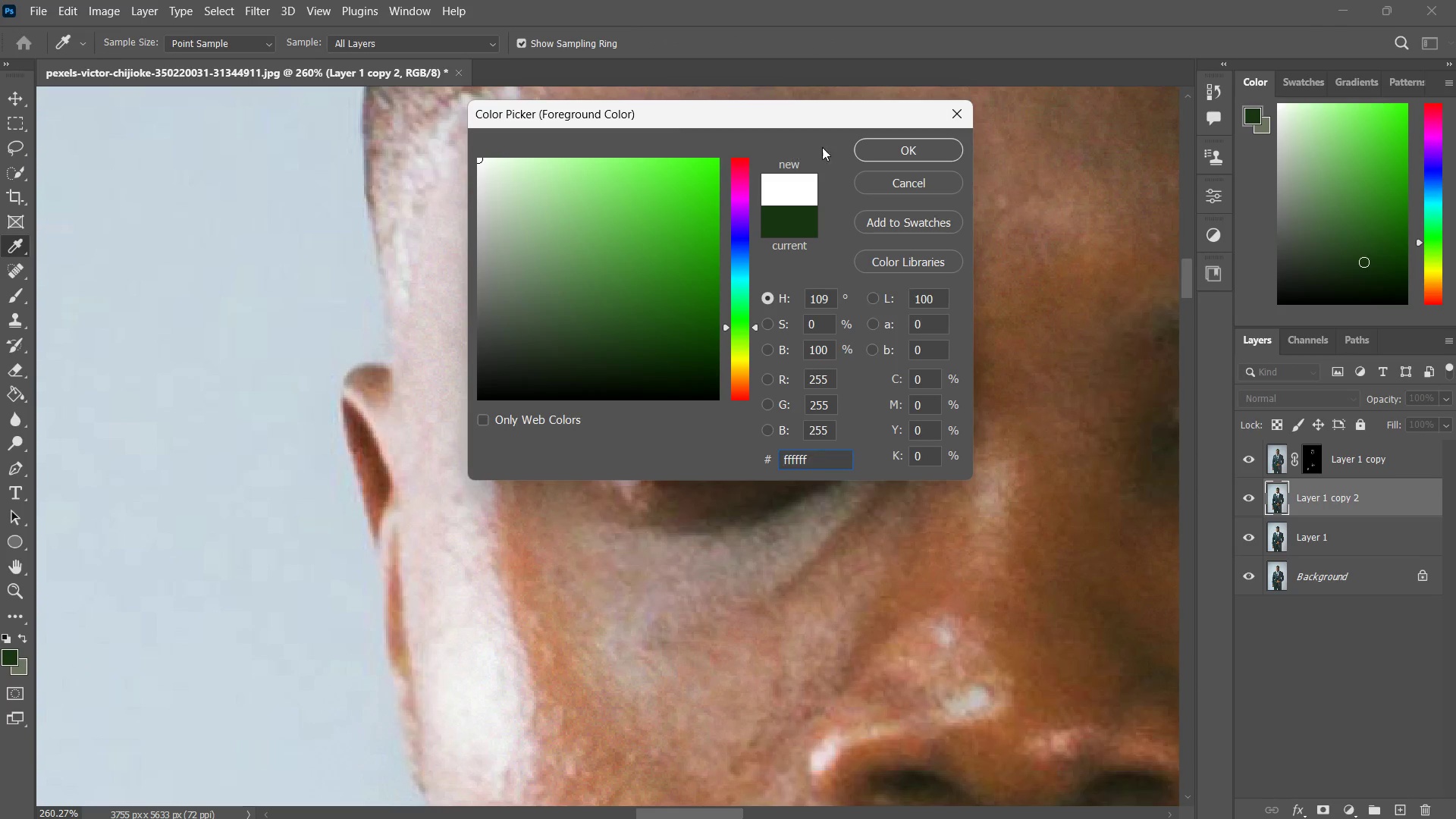 
left_click([858, 152])
 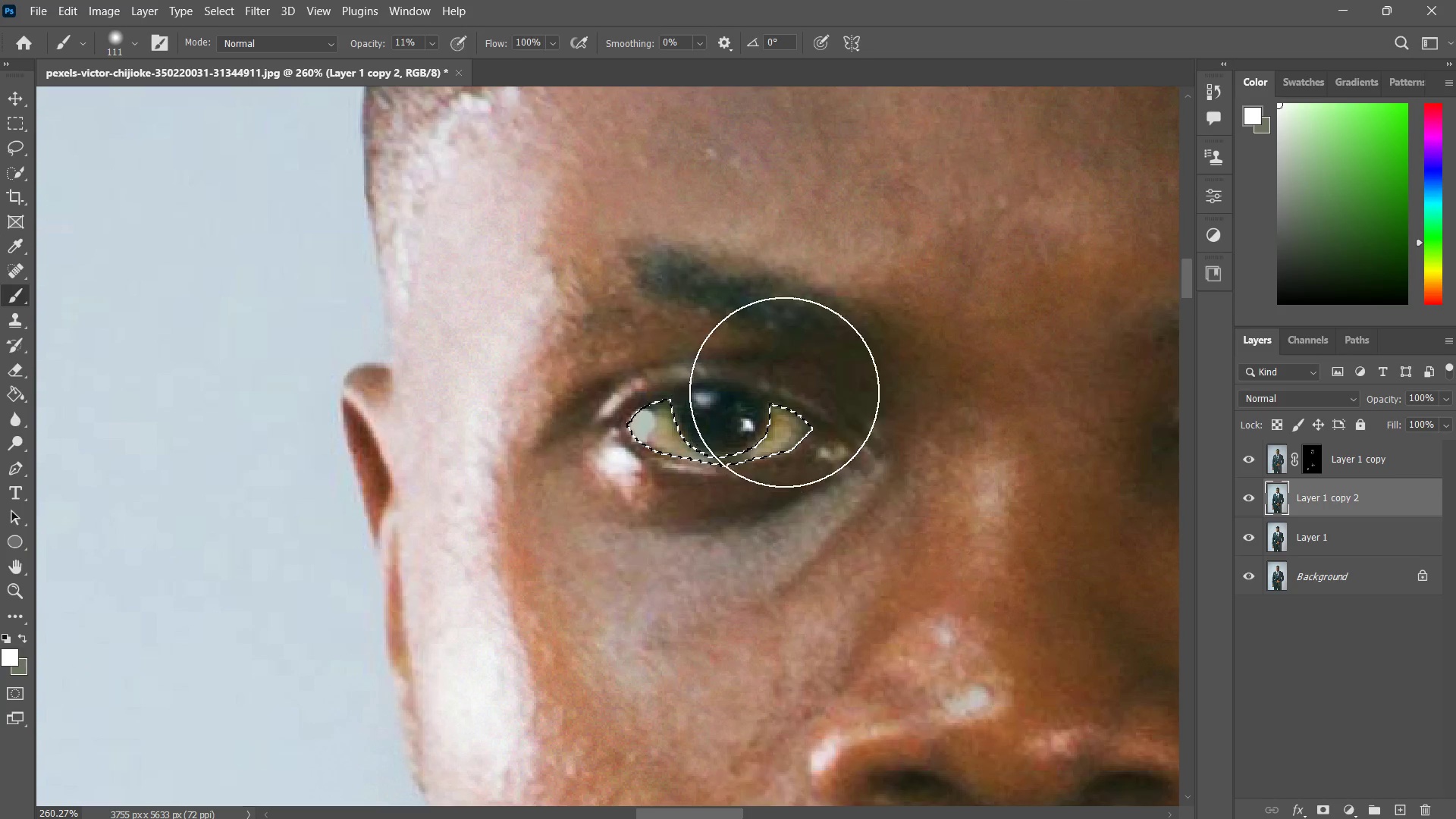 
left_click_drag(start_coordinate=[790, 411], to_coordinate=[648, 469])
 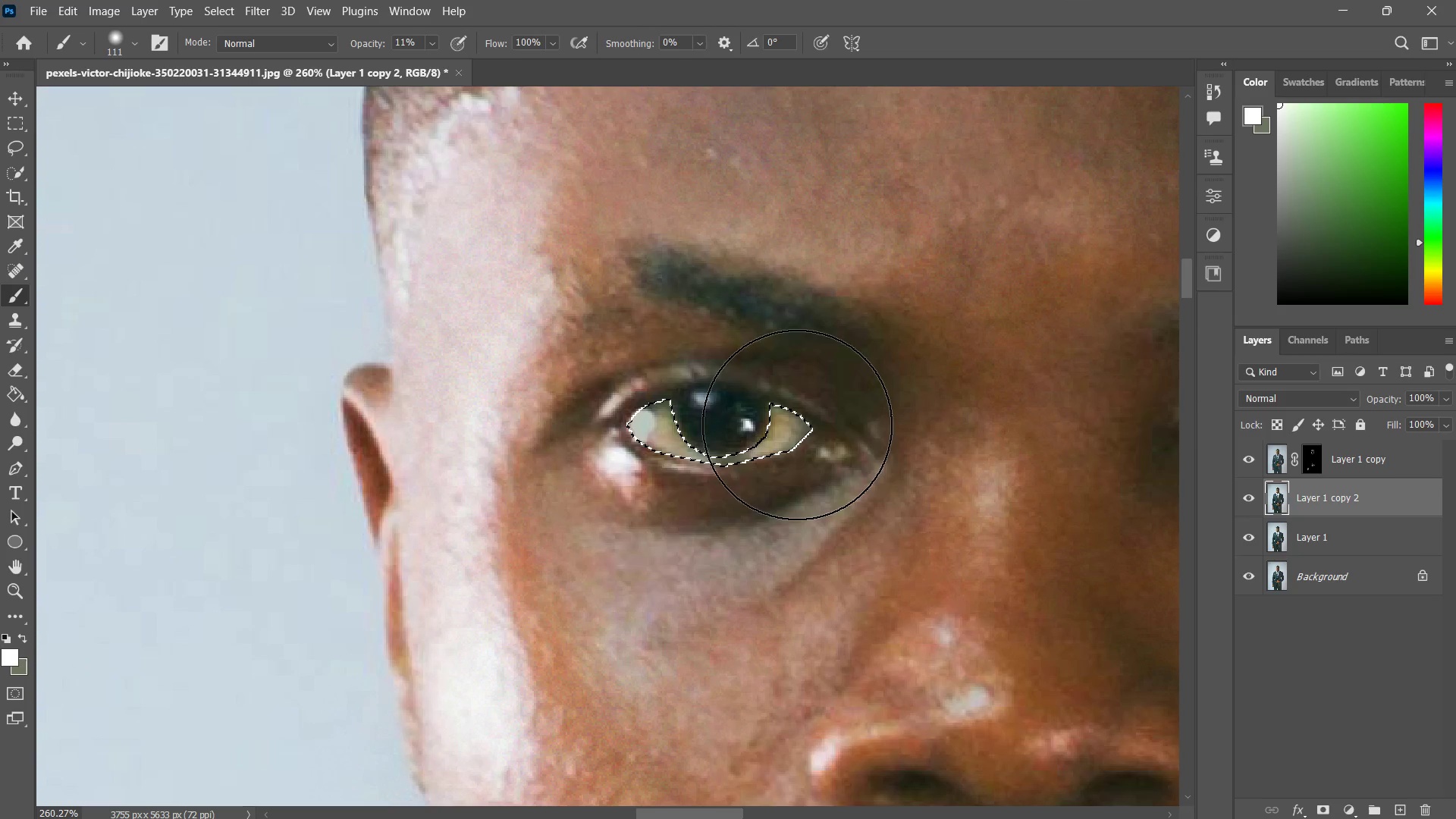 
left_click_drag(start_coordinate=[795, 425], to_coordinate=[654, 466])
 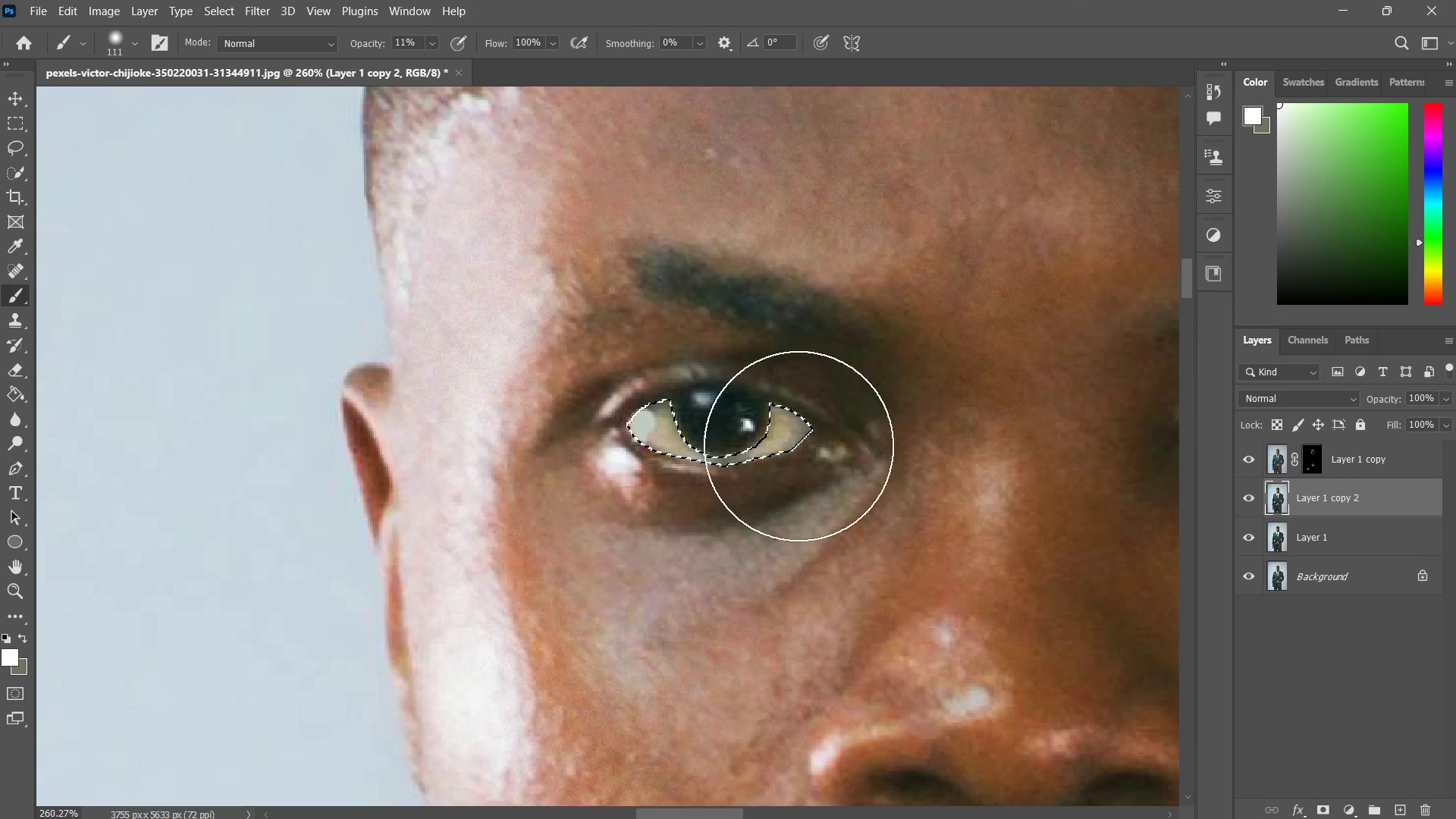 
left_click_drag(start_coordinate=[799, 446], to_coordinate=[630, 460])
 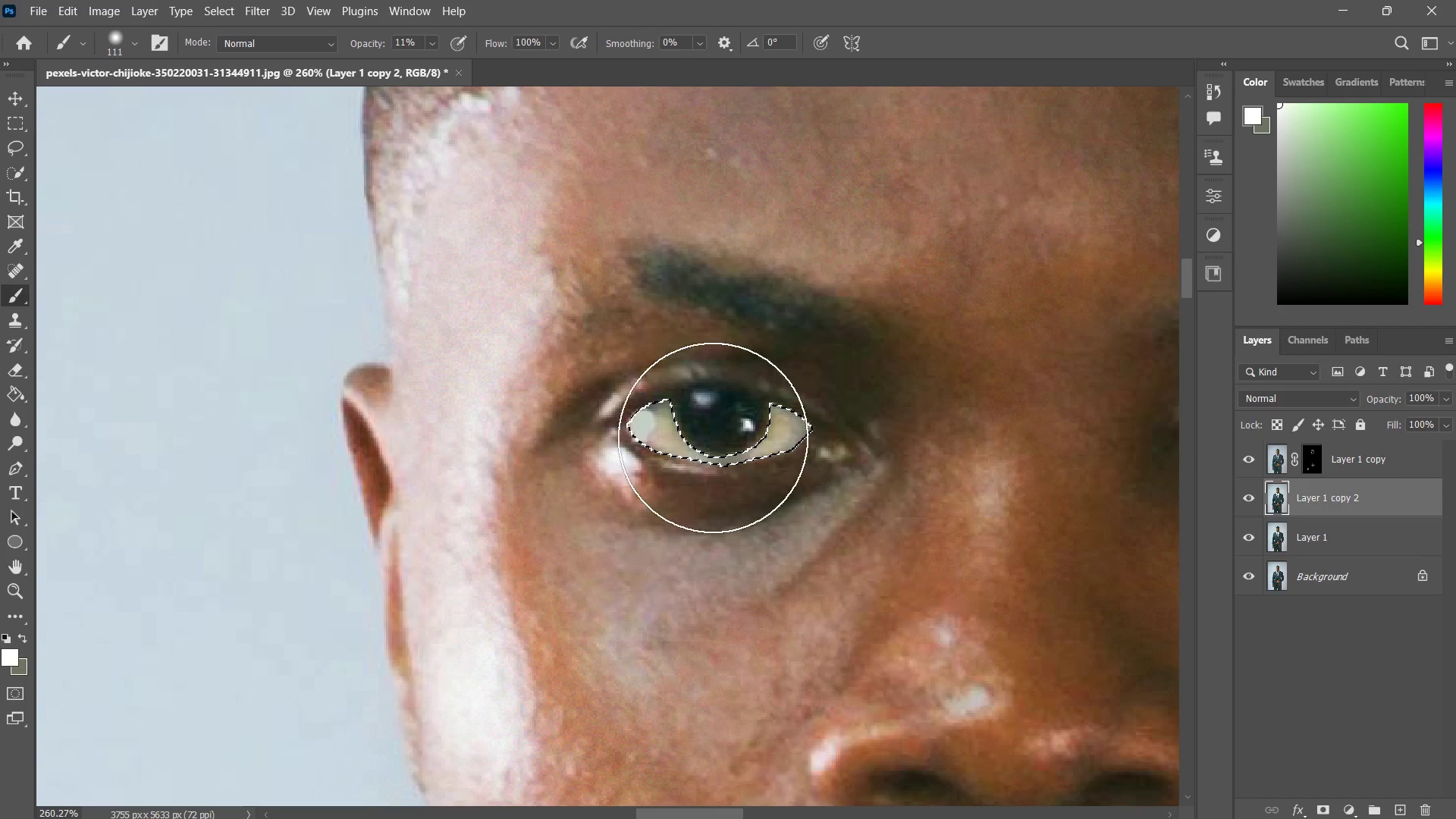 
left_click_drag(start_coordinate=[742, 442], to_coordinate=[592, 422])
 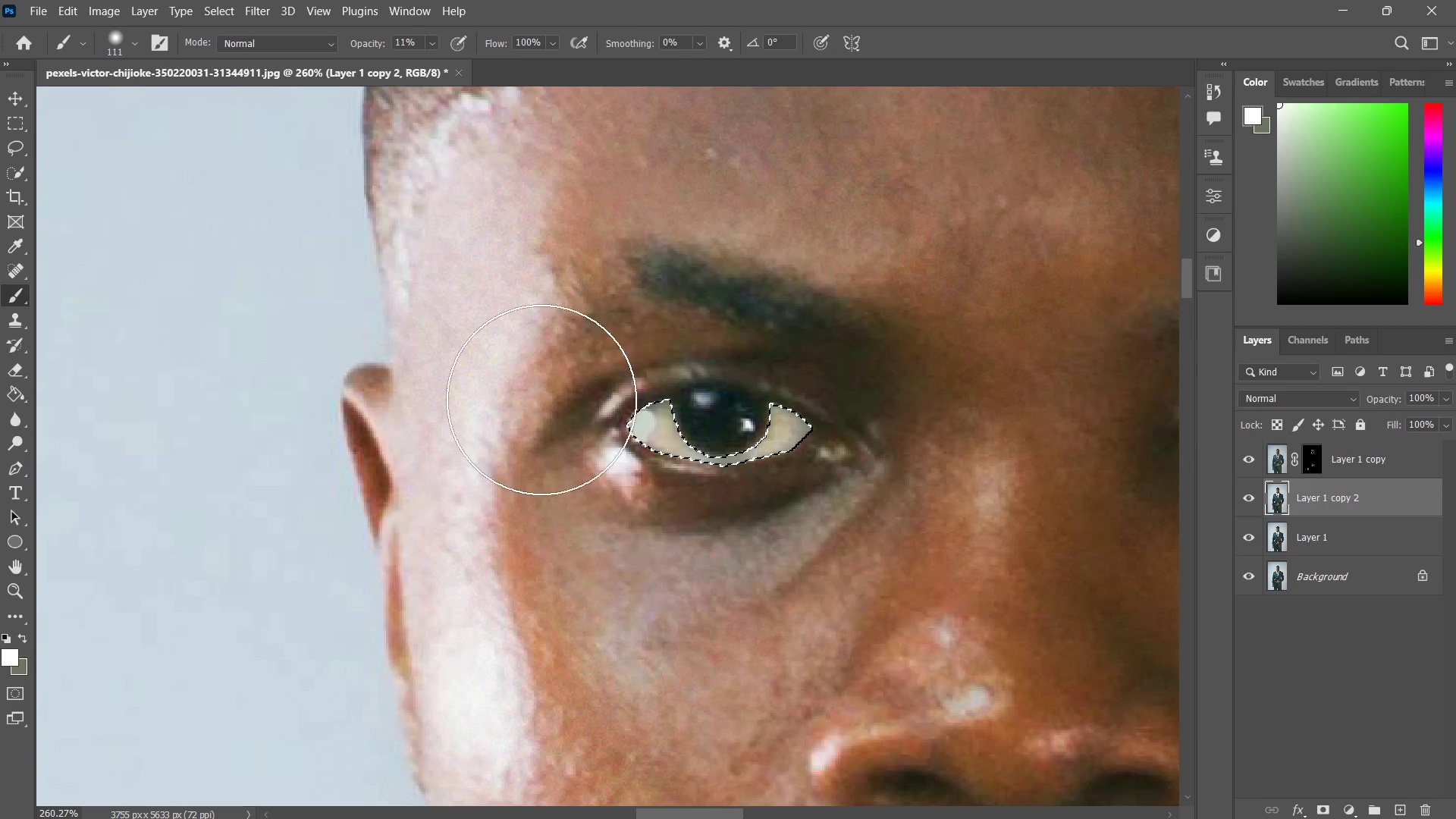 
left_click_drag(start_coordinate=[560, 410], to_coordinate=[774, 446])
 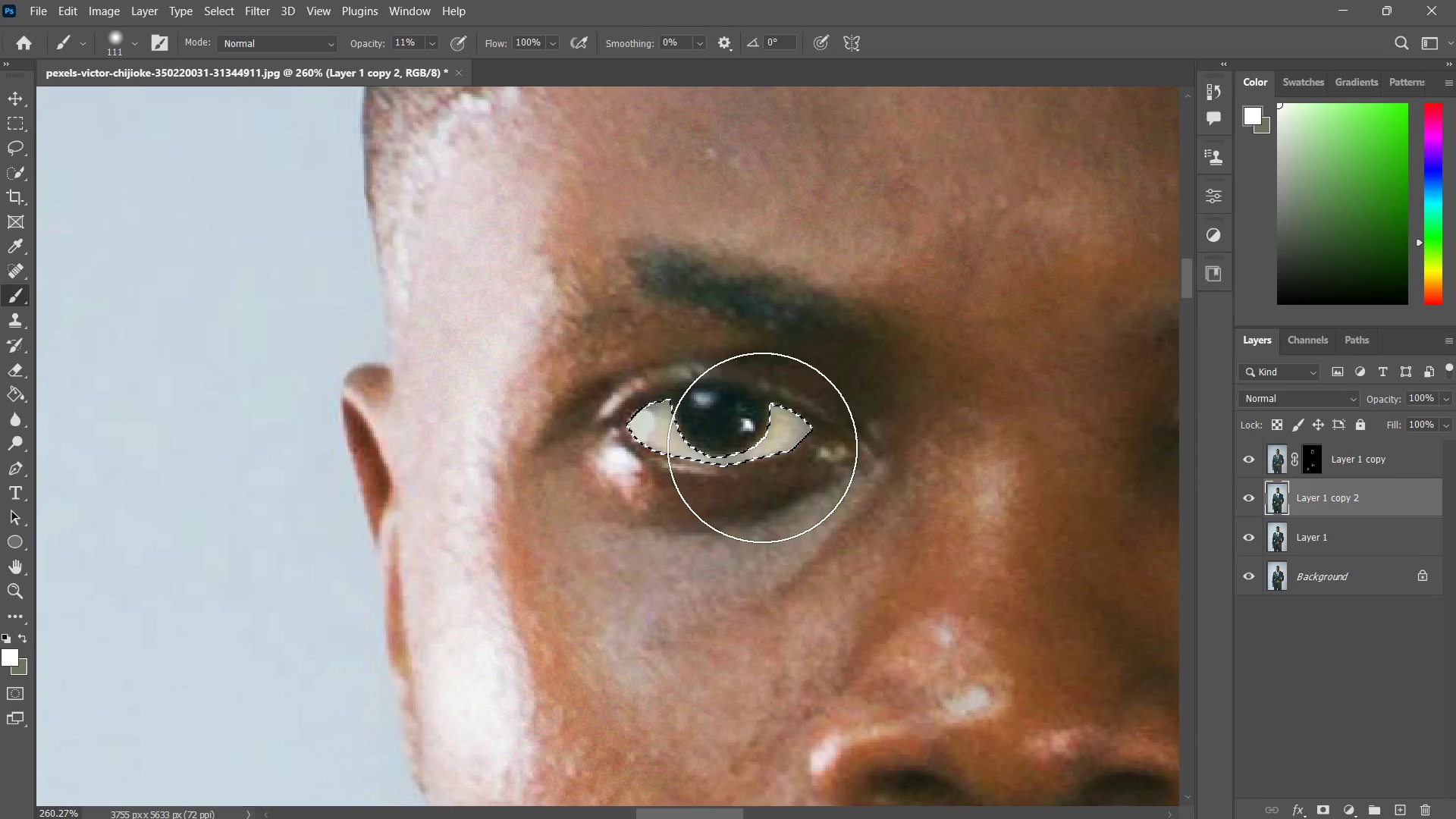 
left_click_drag(start_coordinate=[783, 434], to_coordinate=[692, 464])
 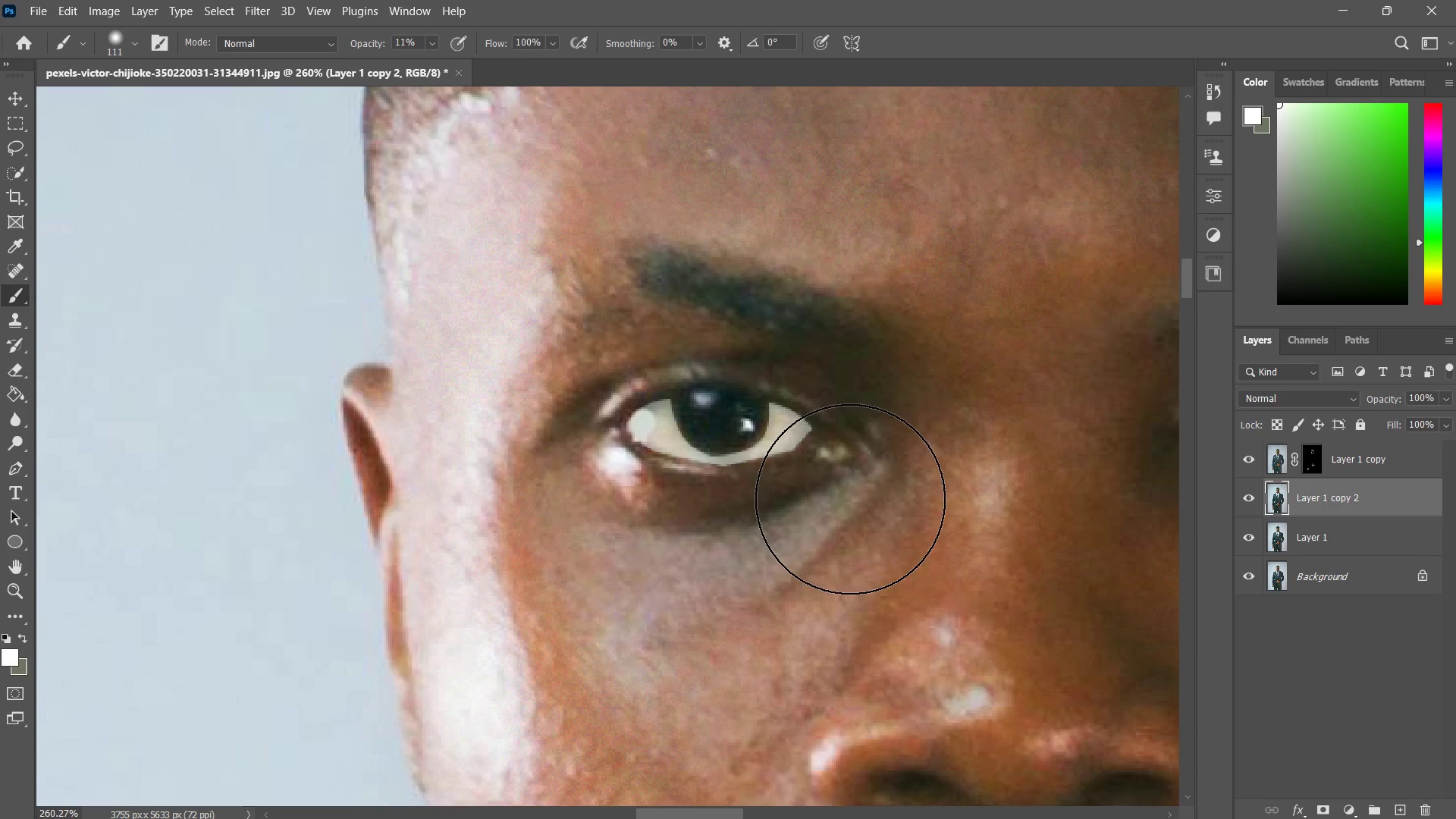 
key(Control+ControlLeft)
 